 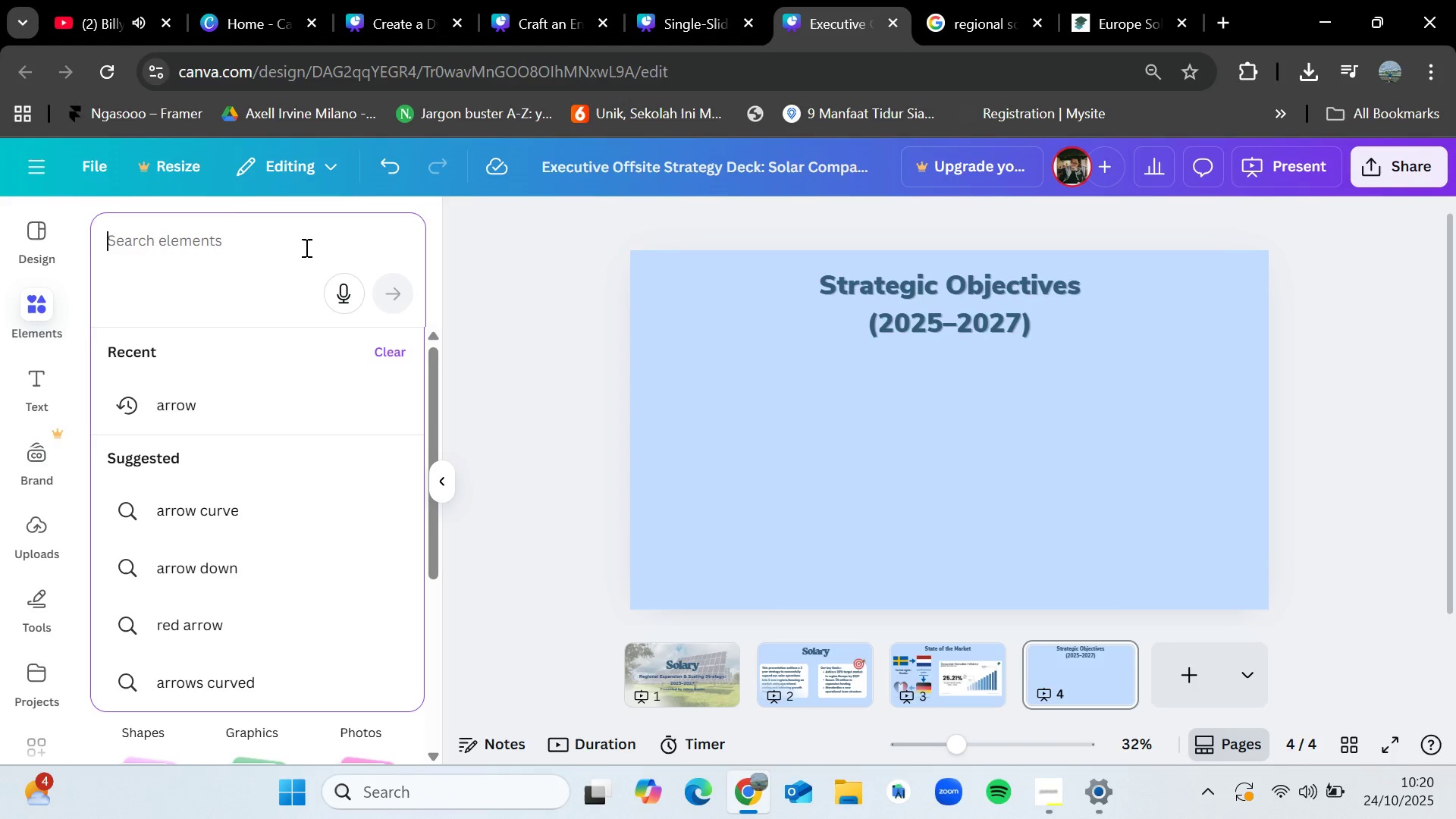 
type(market)
 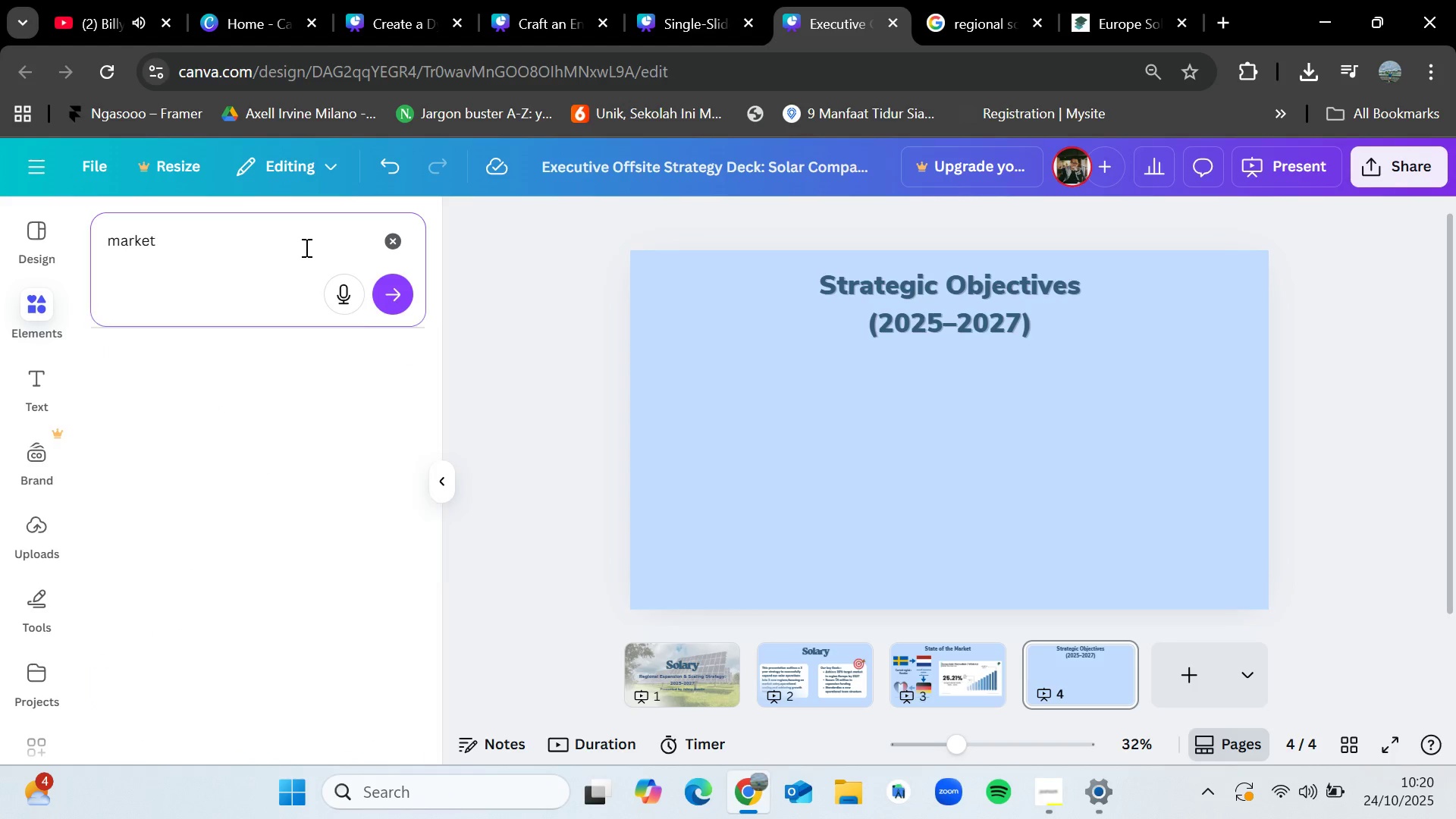 
key(Enter)
 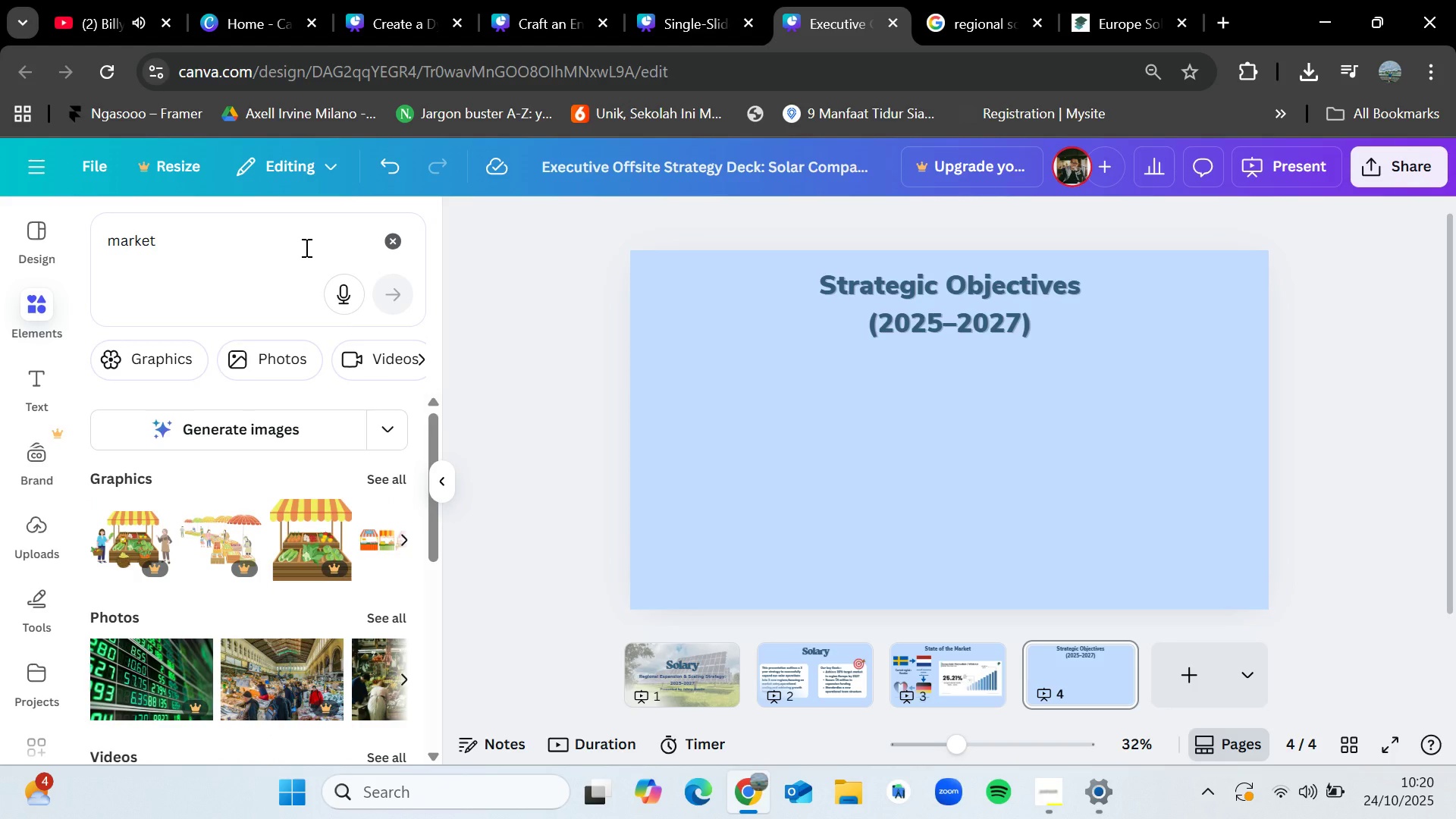 
left_click([375, 482])
 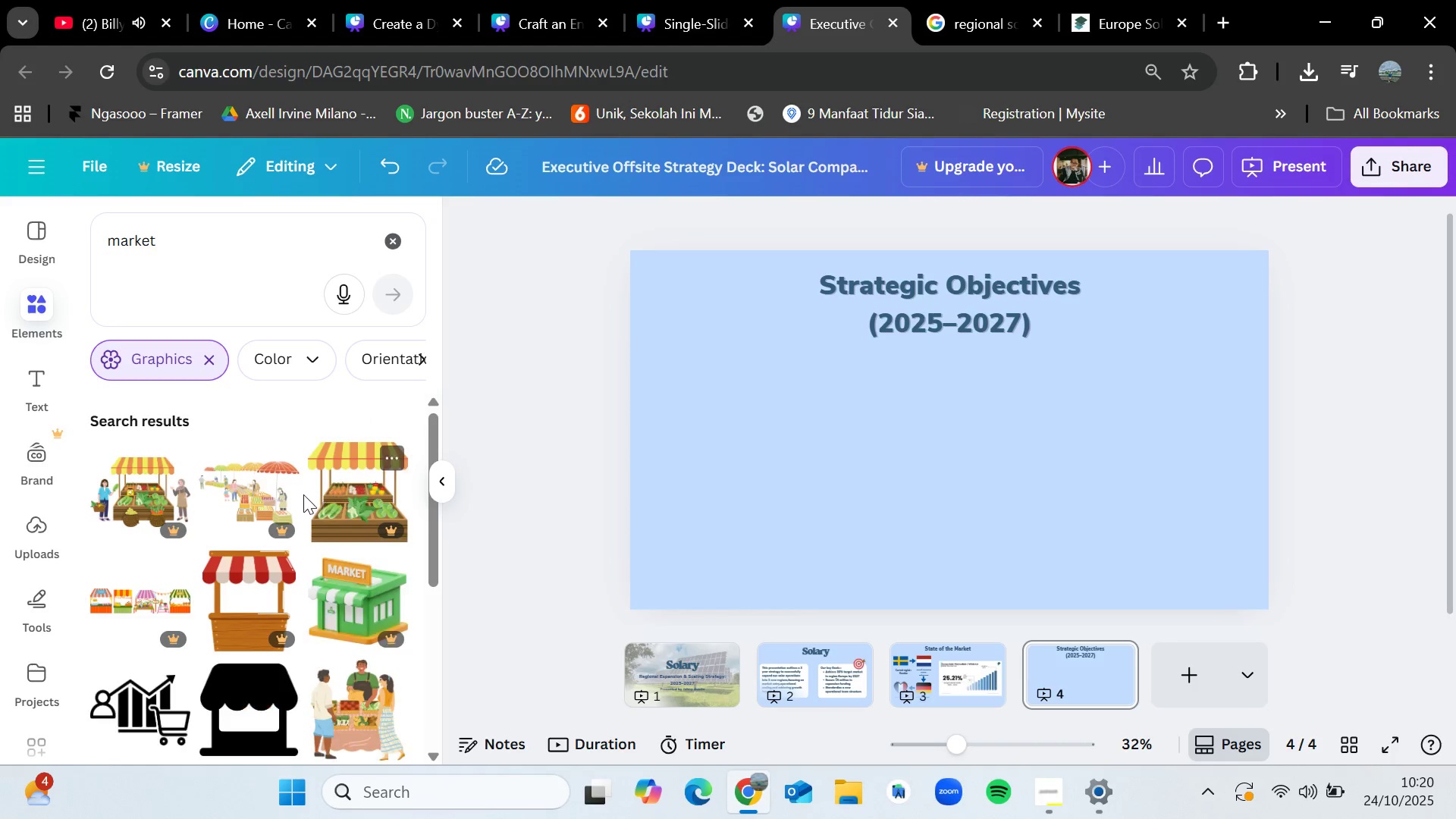 
scroll: coordinate [303, 494], scroll_direction: down, amount: 1.0
 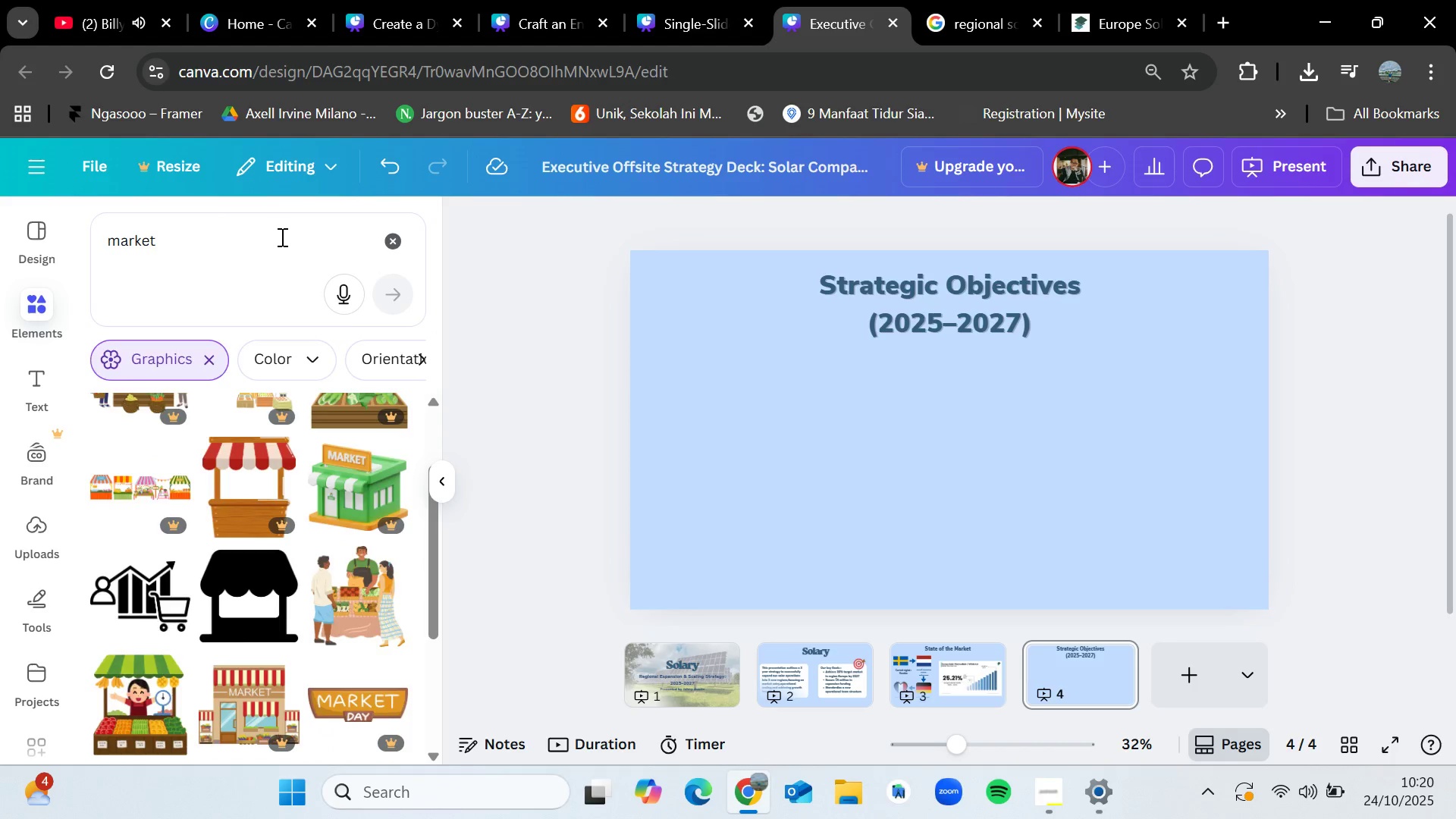 
left_click([281, 237])
 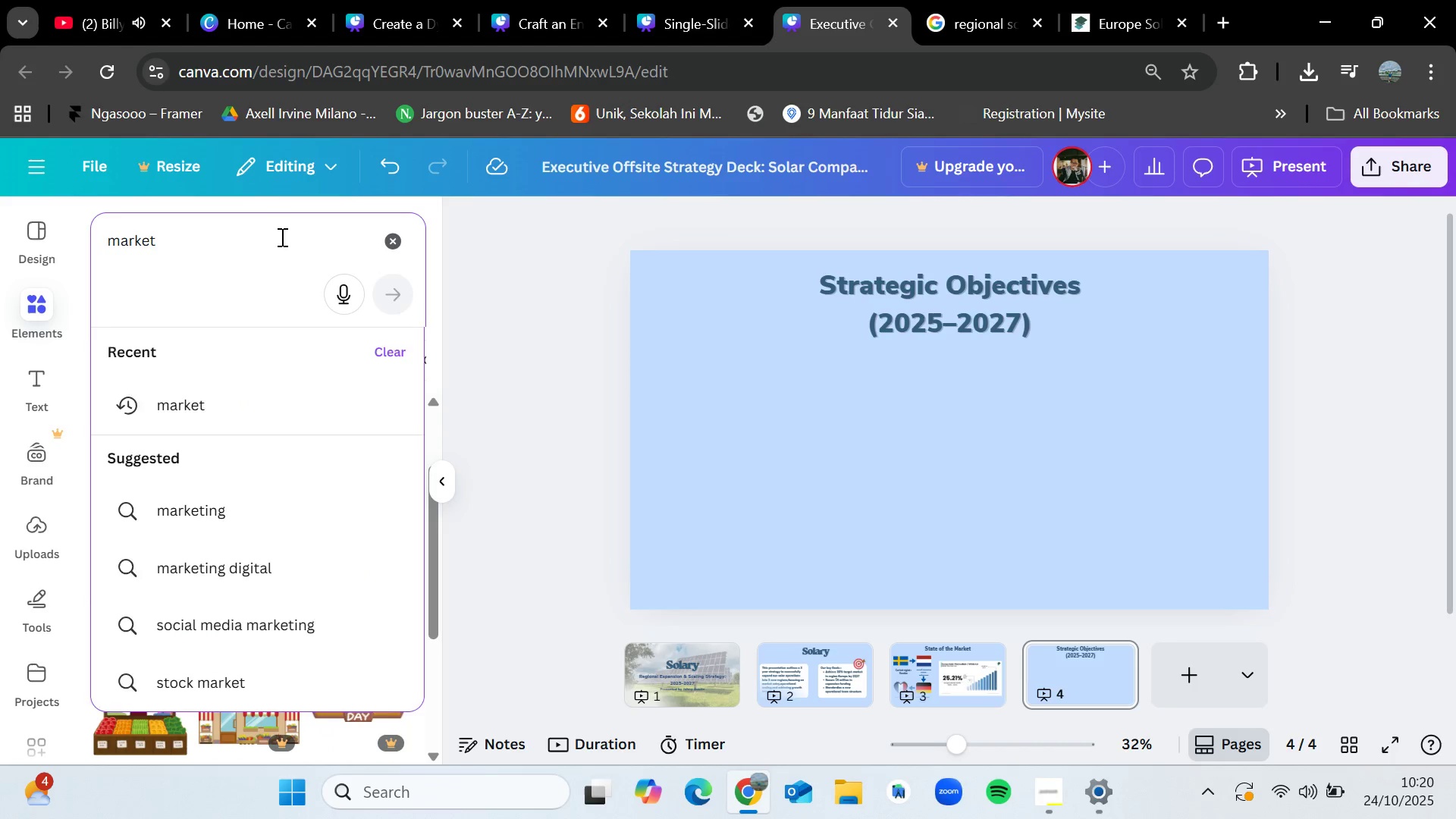 
type( entry)
 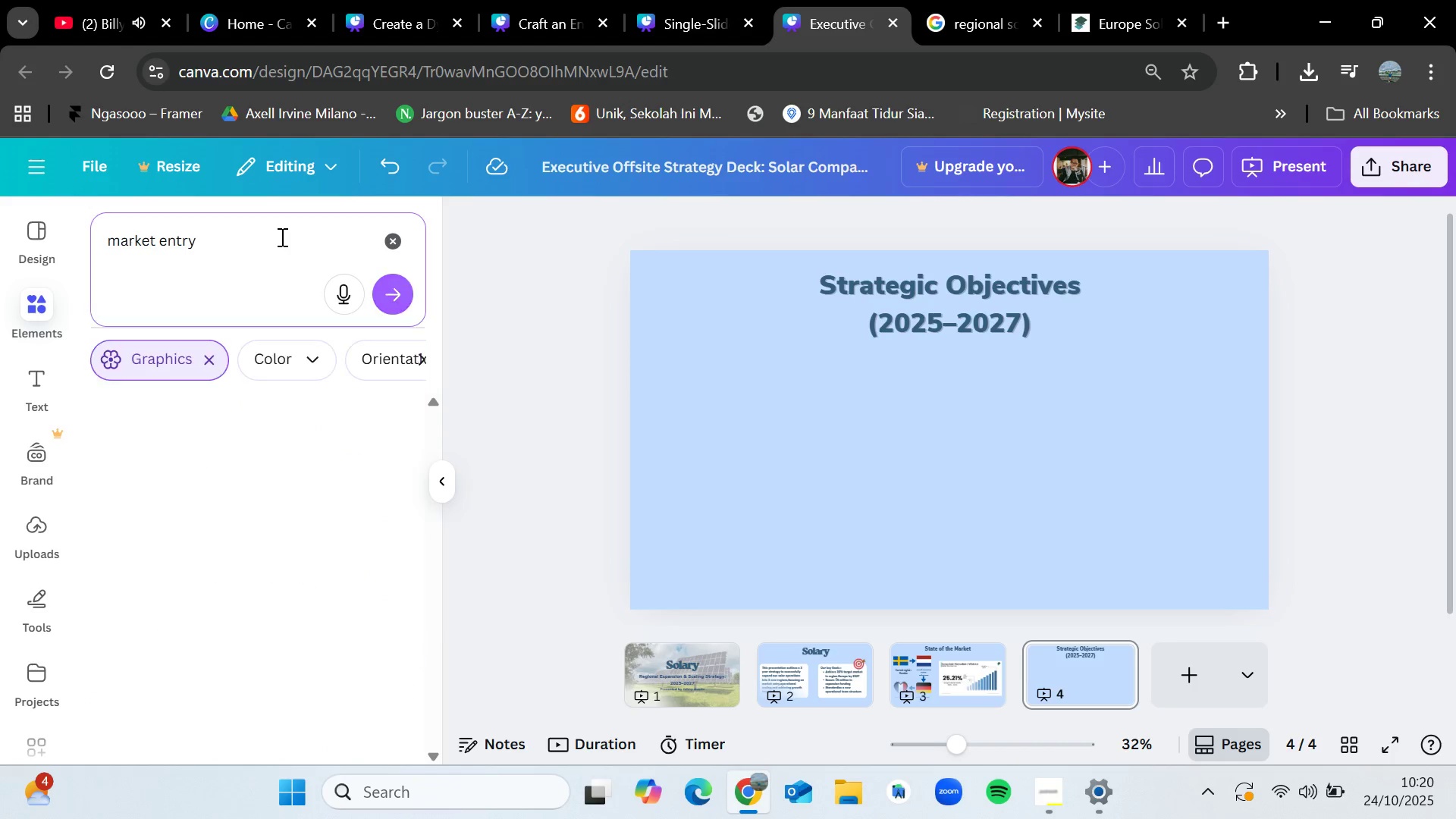 
key(Enter)
 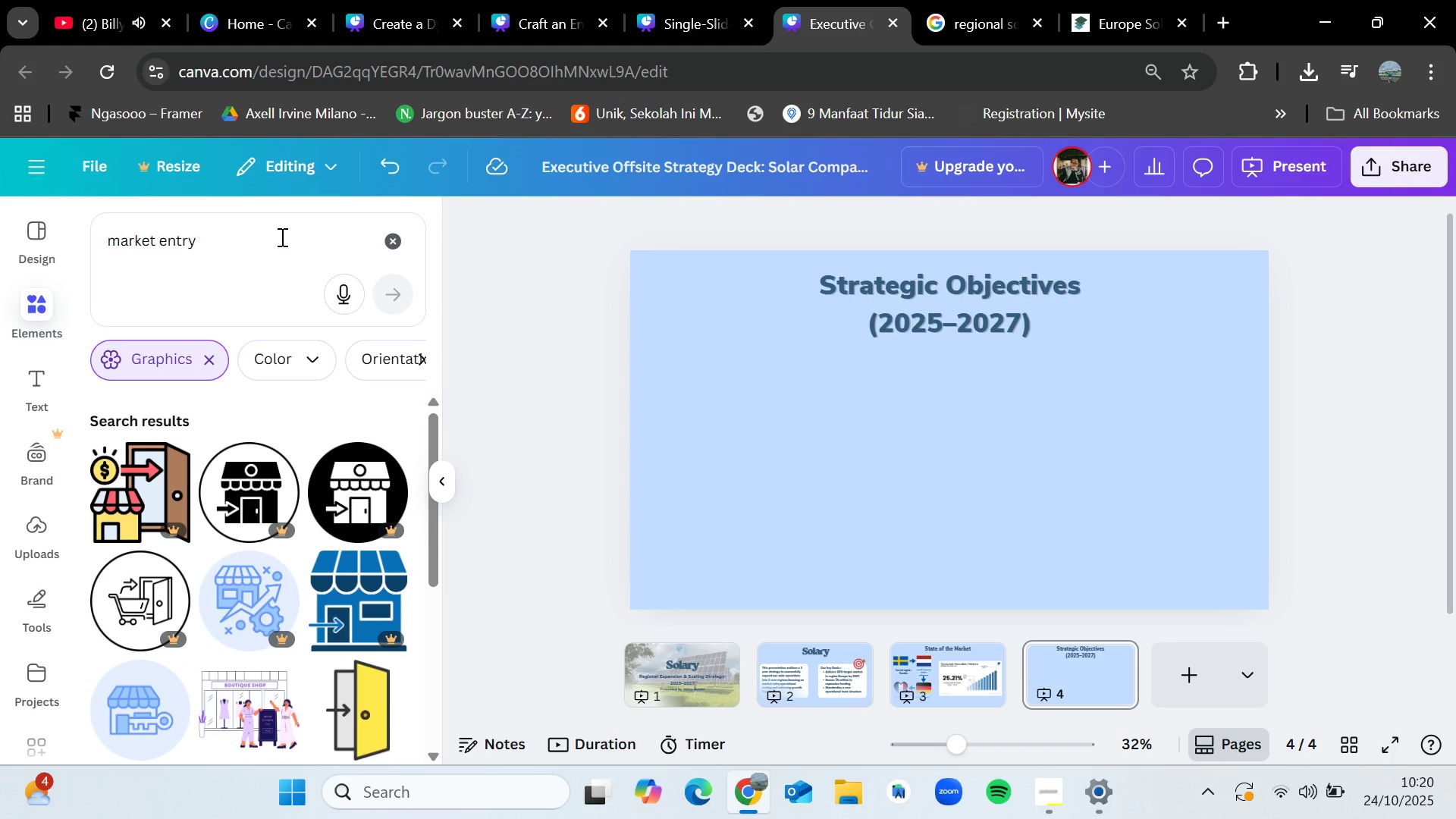 
wait(6.72)
 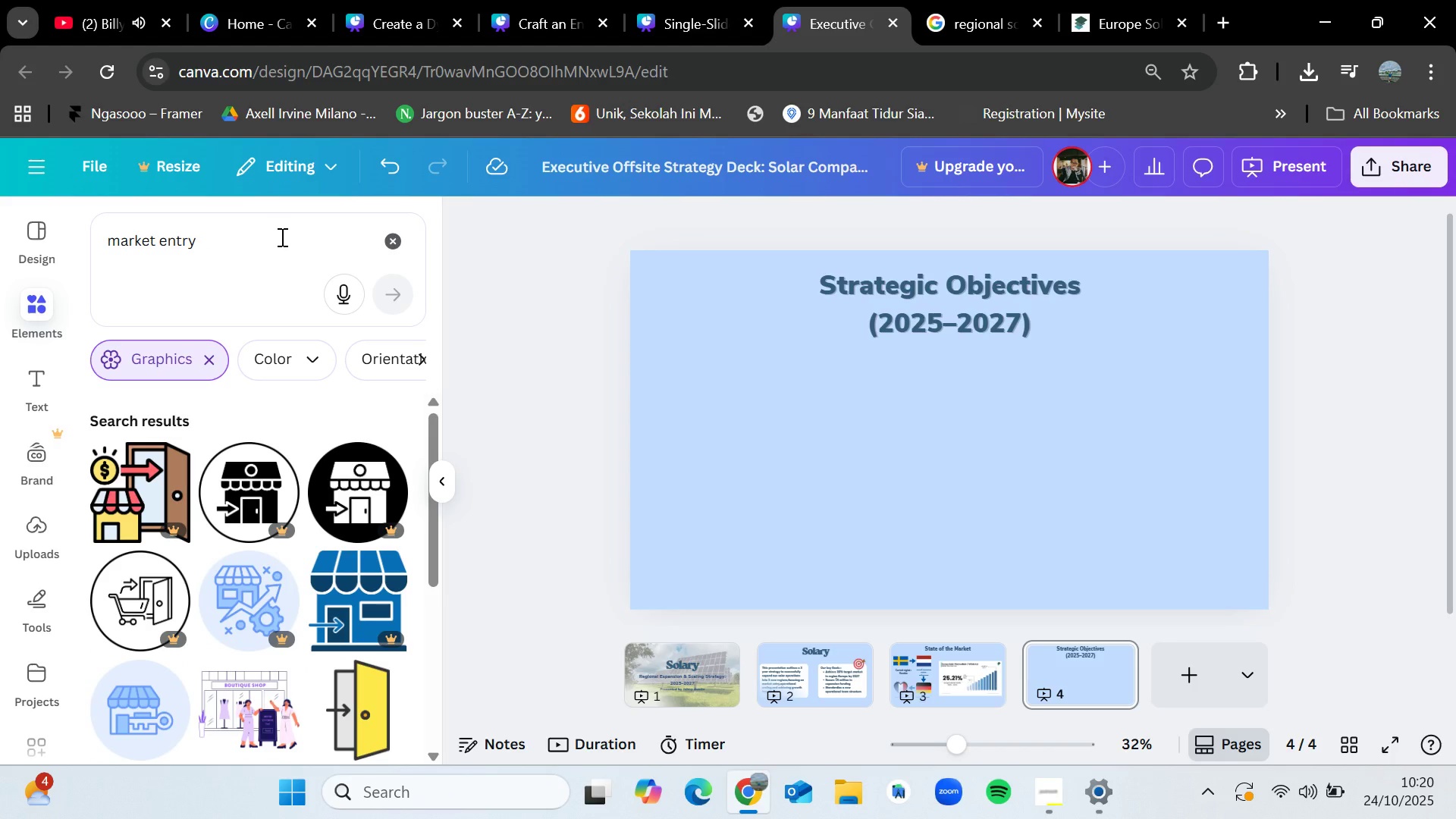 
left_click([276, 236])
 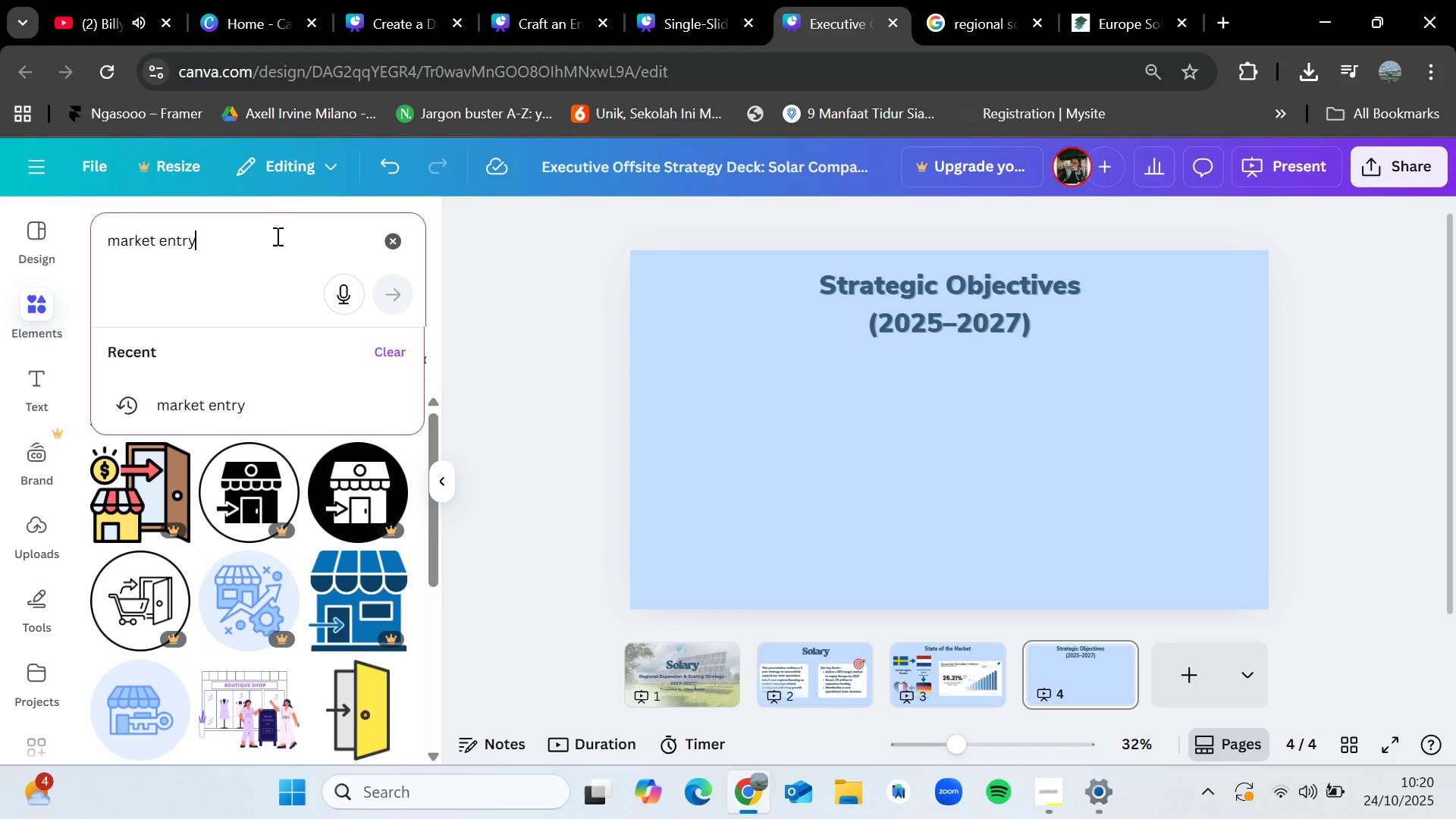 
key(Backspace)
key(Backspace)
key(Backspace)
key(Backspace)
key(Backspace)
key(Backspace)
key(Backspace)
key(Backspace)
key(Backspace)
key(Backspace)
key(Backspace)
key(Backspace)
type(graph)
 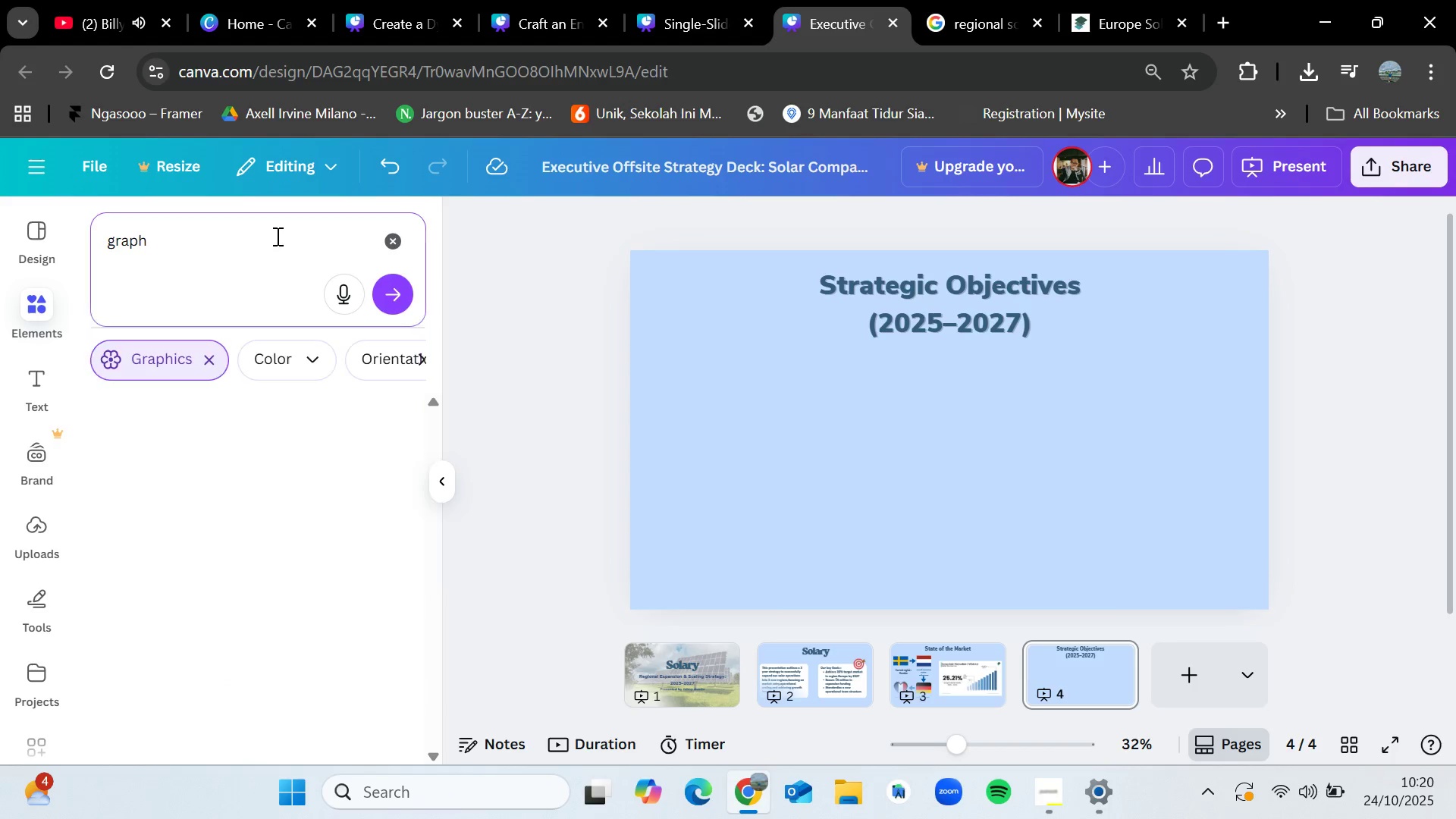 
key(Enter)
 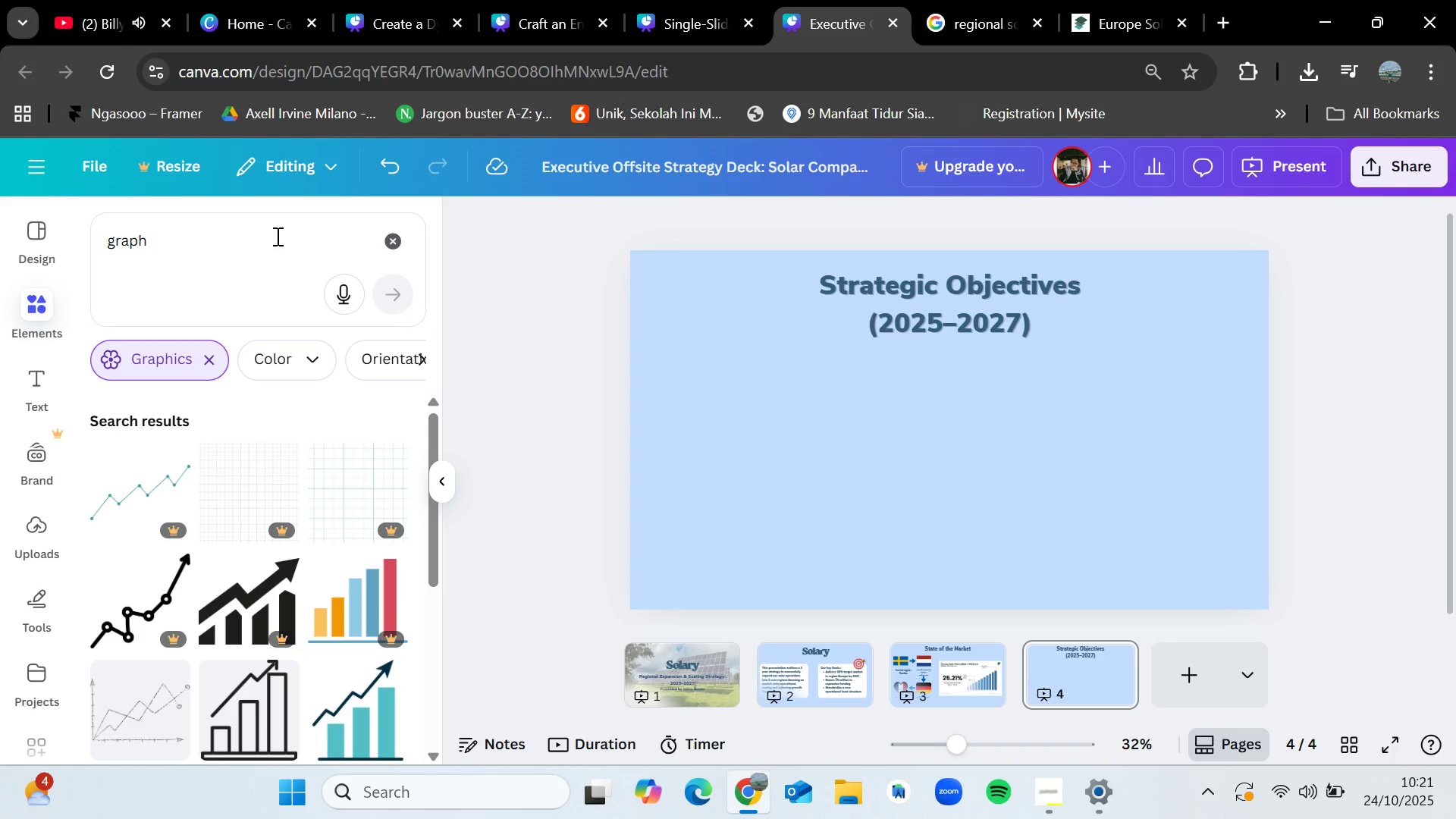 
wait(5.64)
 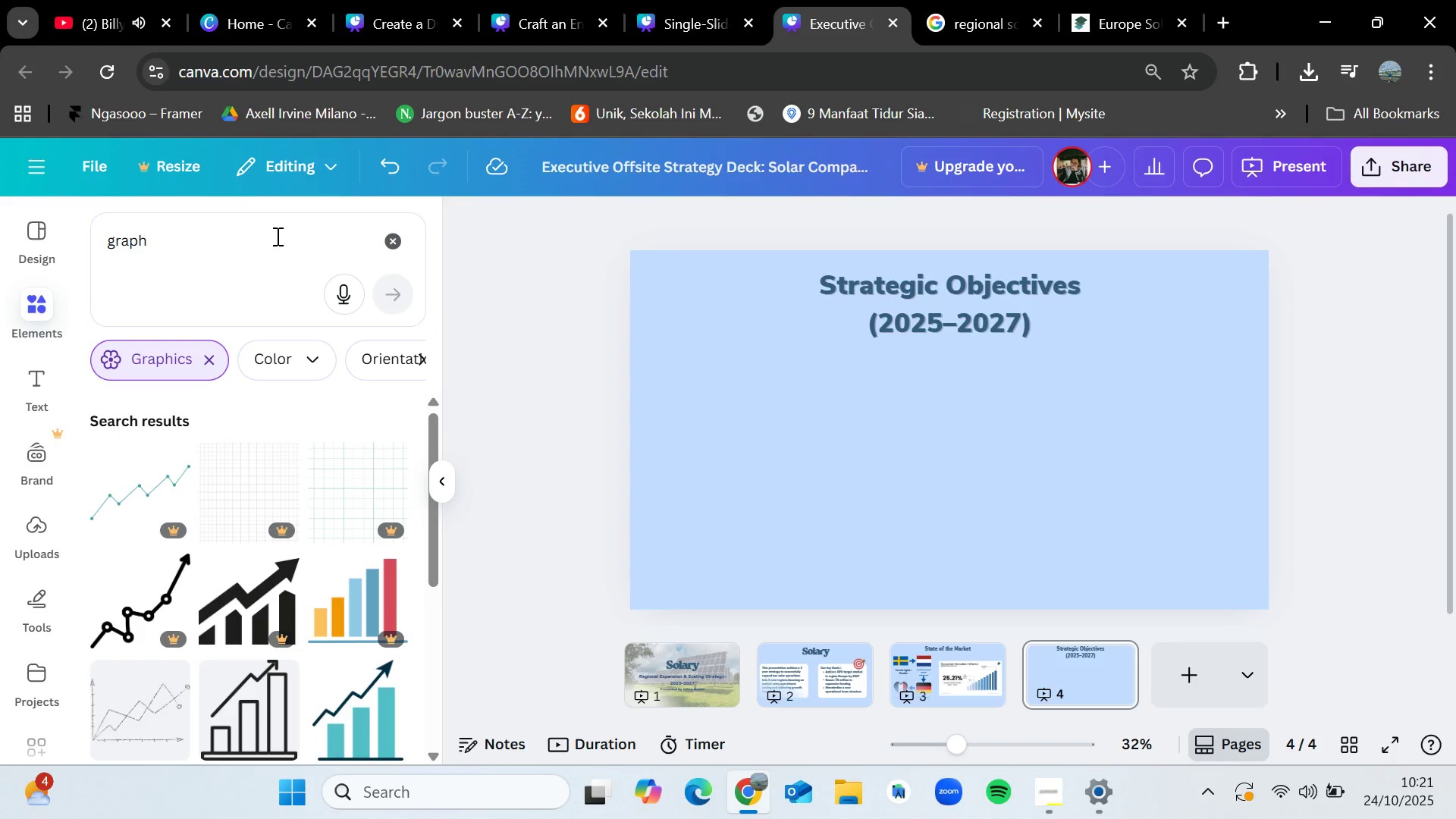 
left_click([708, 0])
 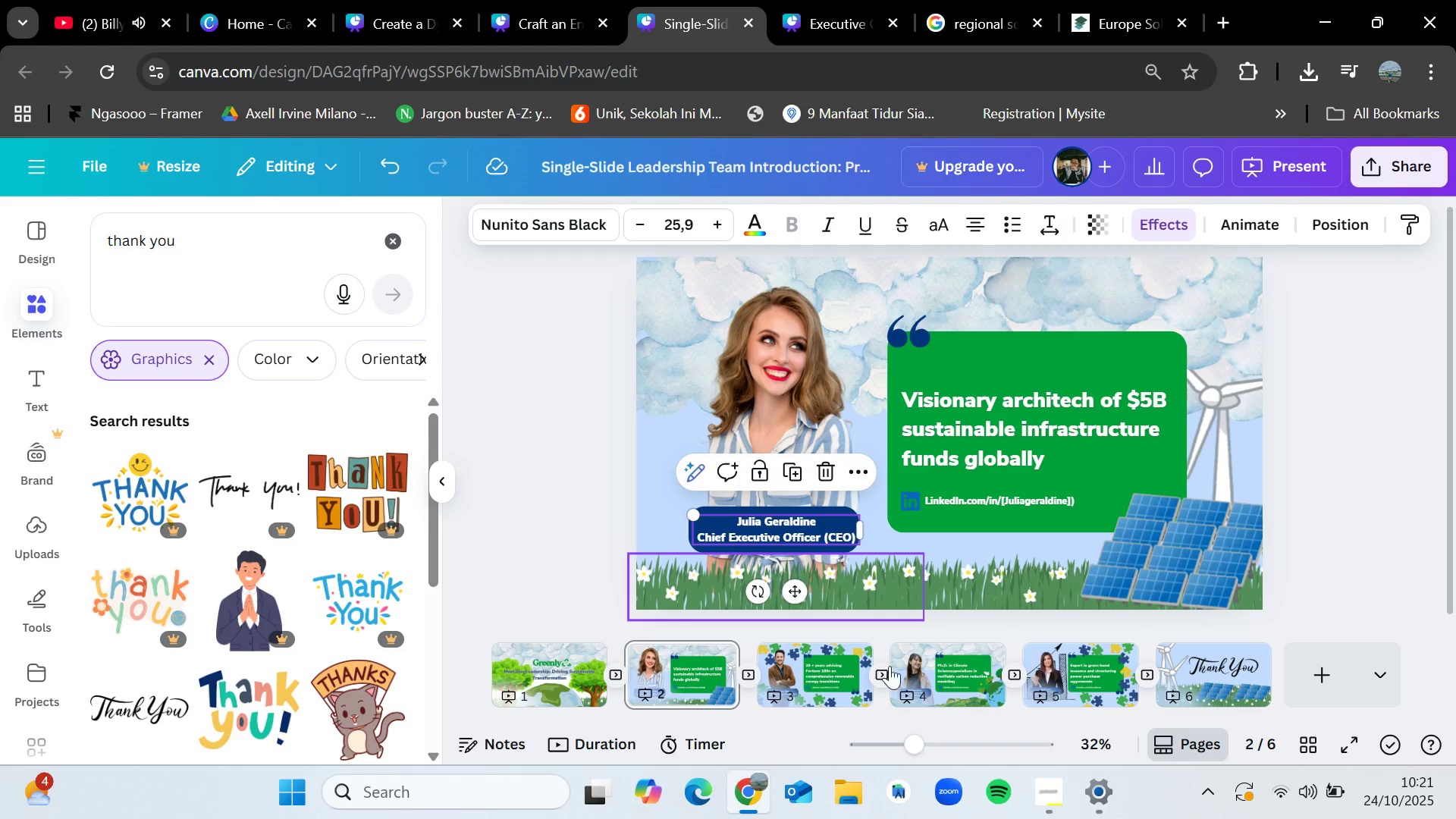 
left_click([1077, 688])
 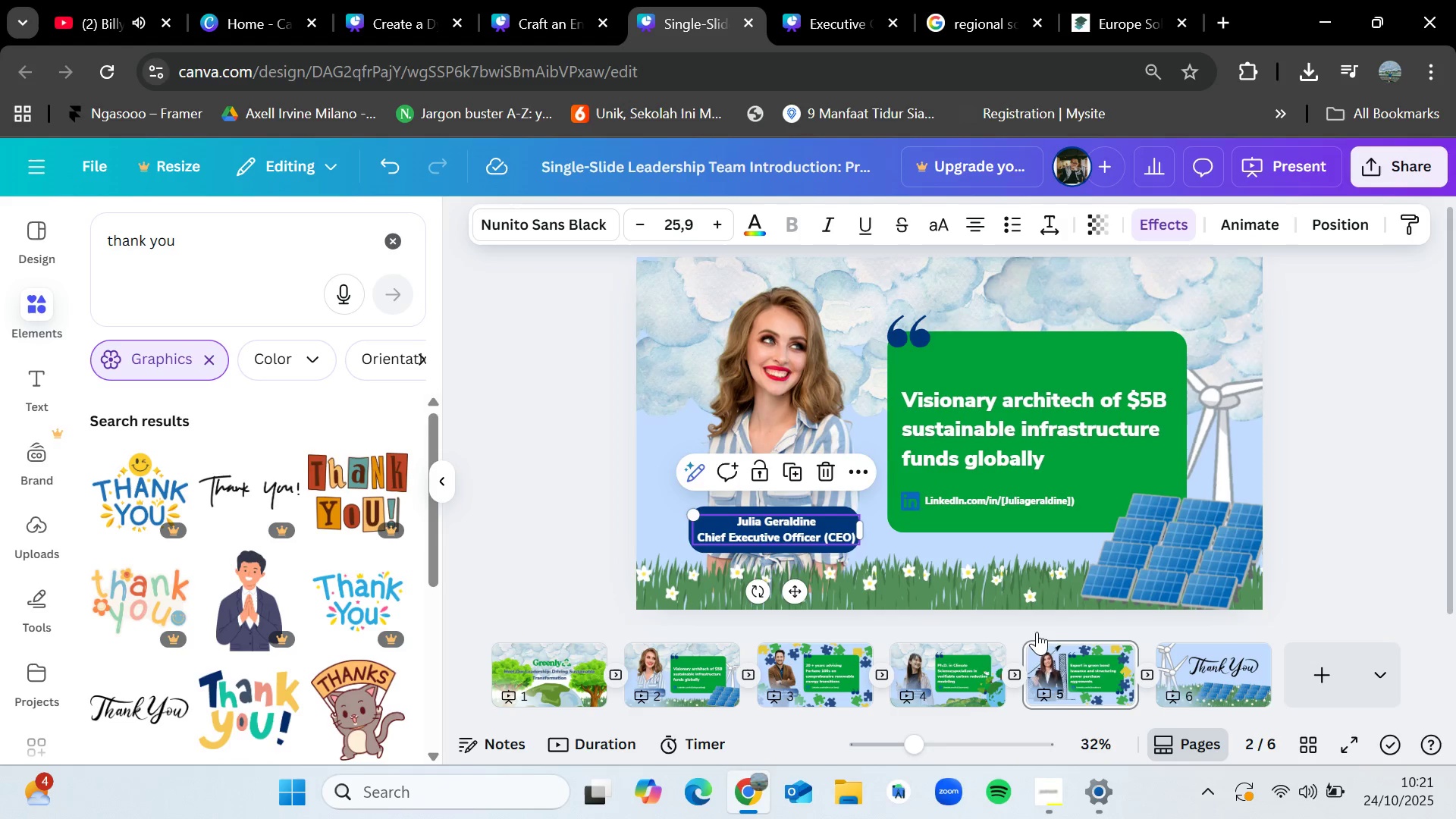 
left_click([1071, 672])
 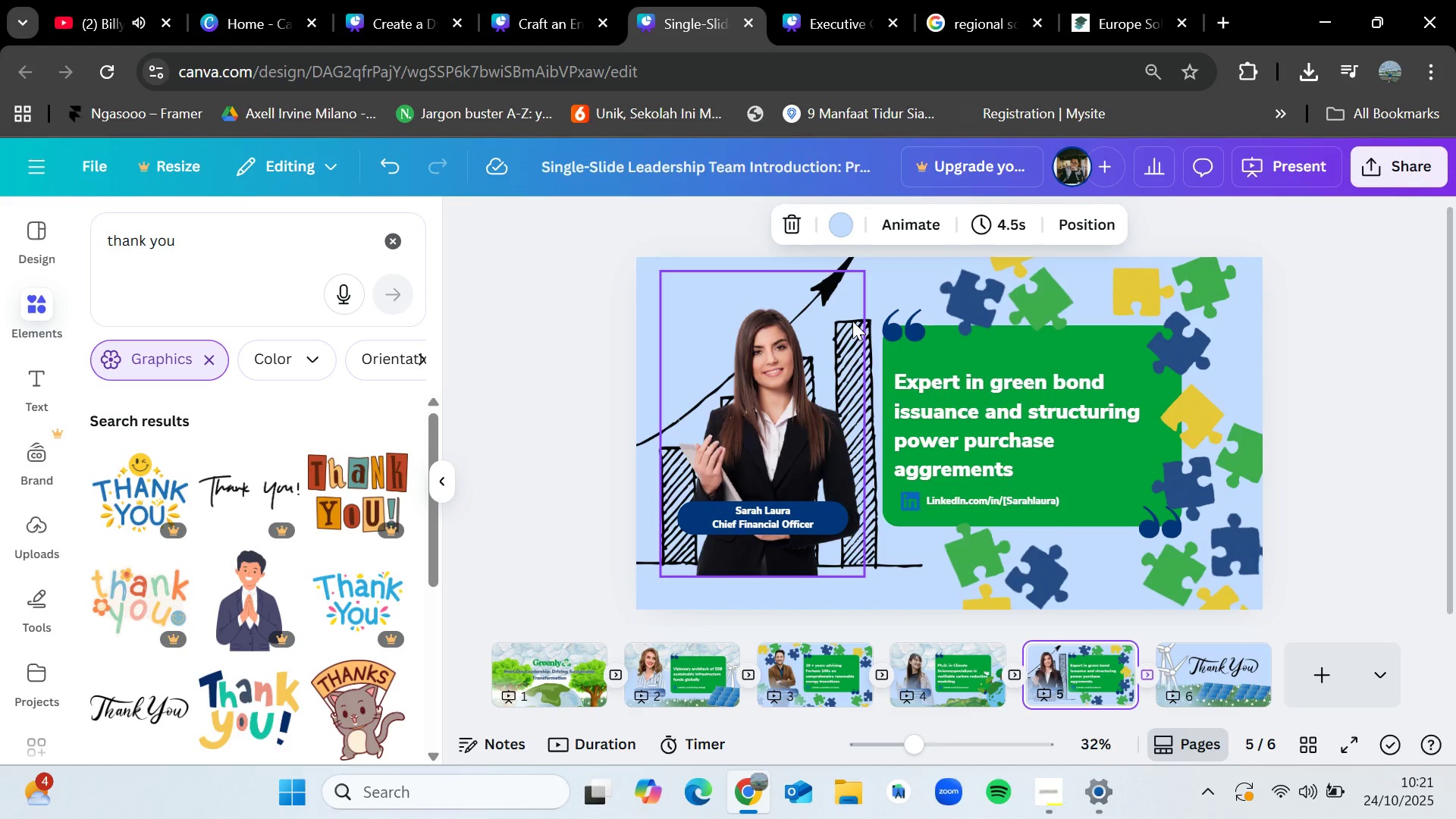 
left_click([866, 271])
 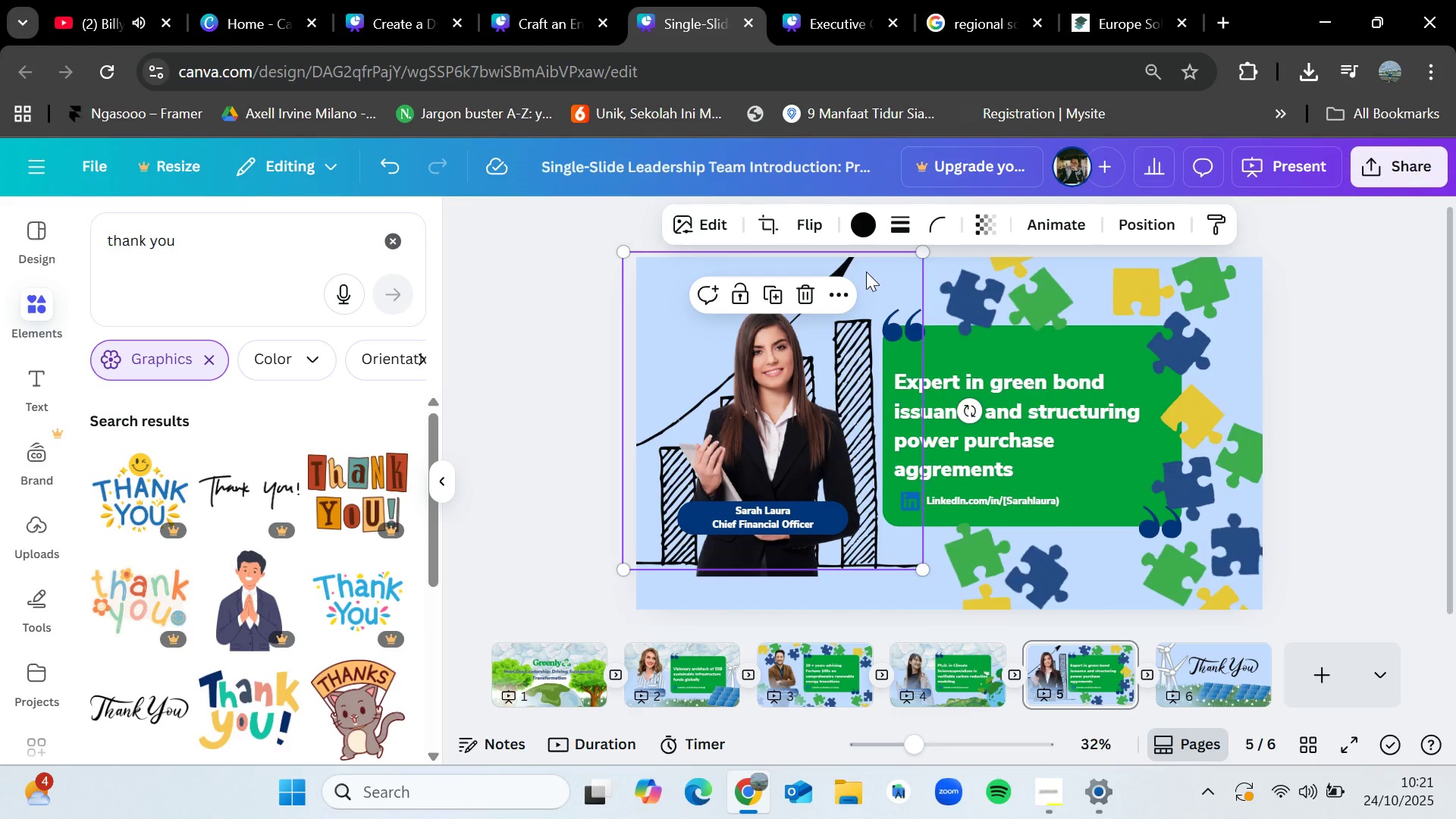 
key(Control+C)
 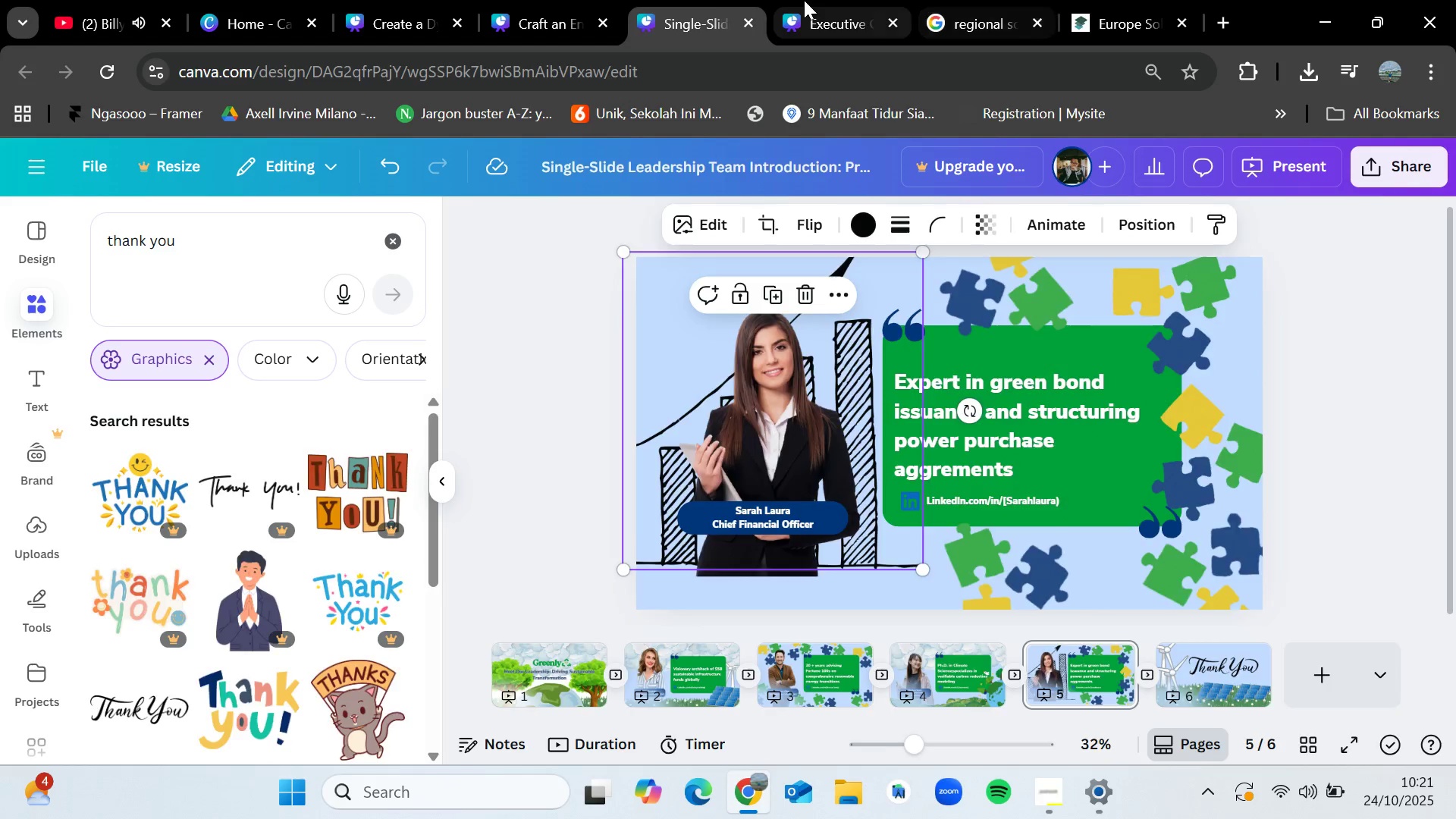 
left_click([804, 0])
 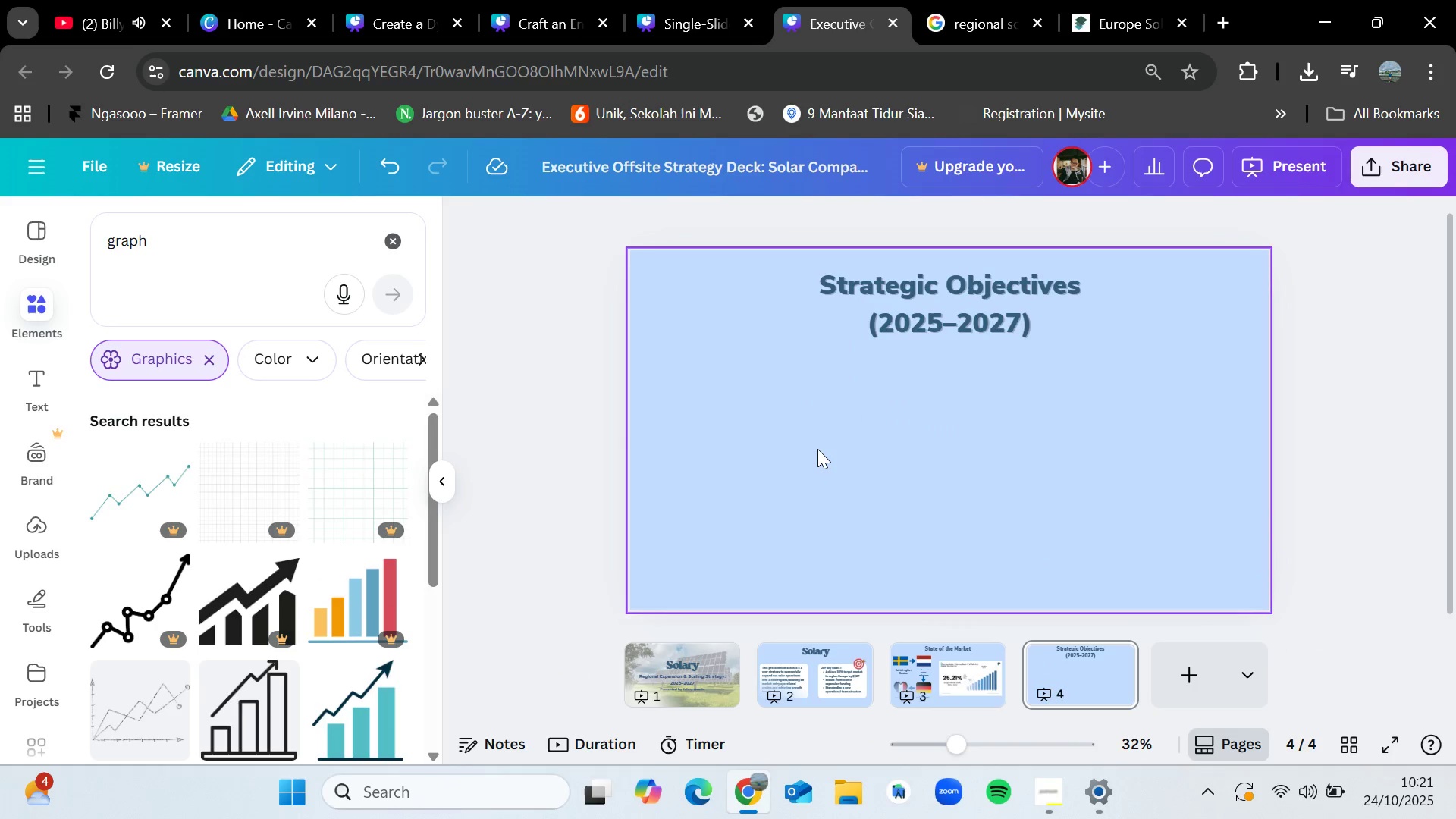 
key(Control+V)
 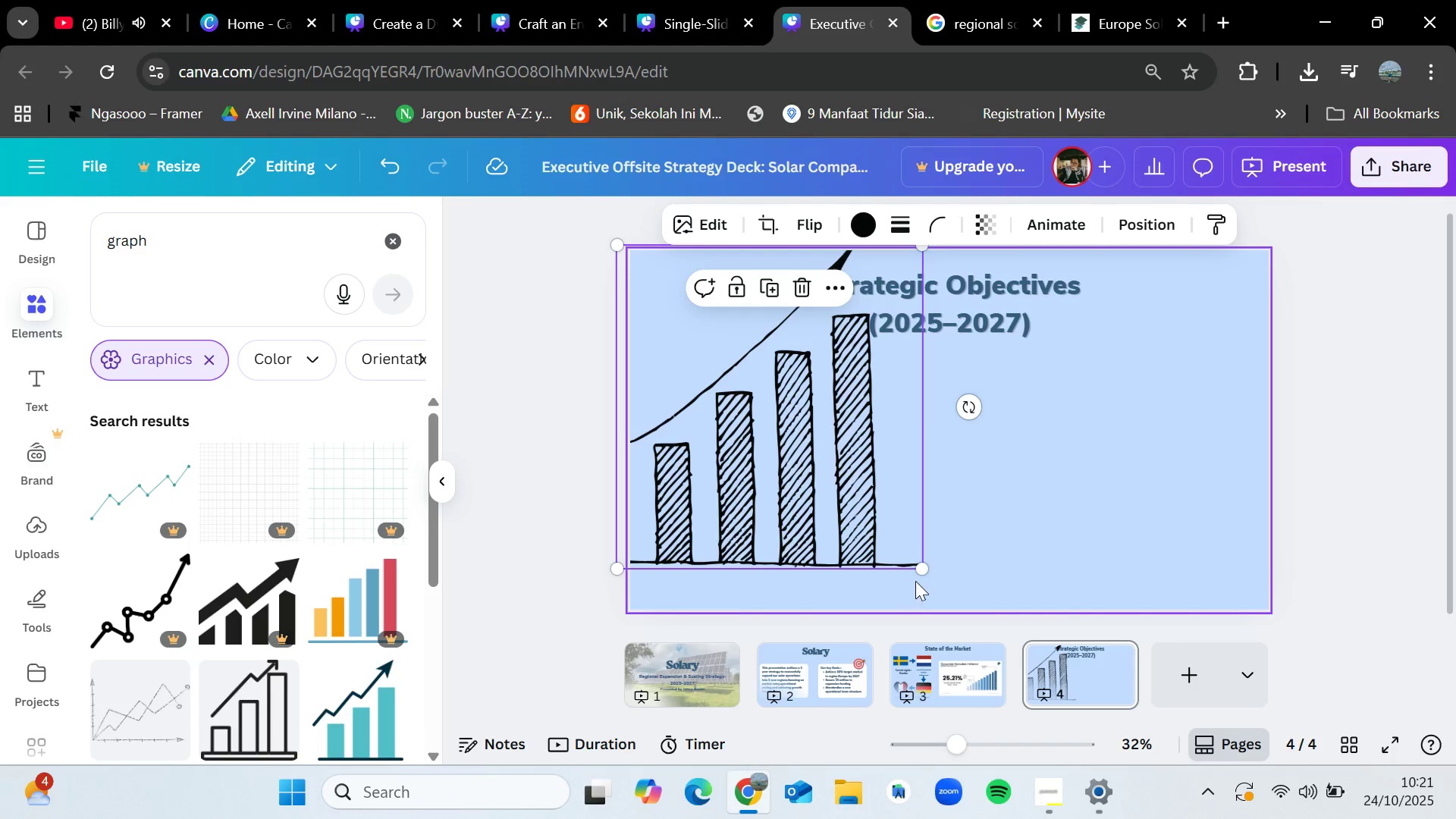 
left_click_drag(start_coordinate=[915, 566], to_coordinate=[778, 404])
 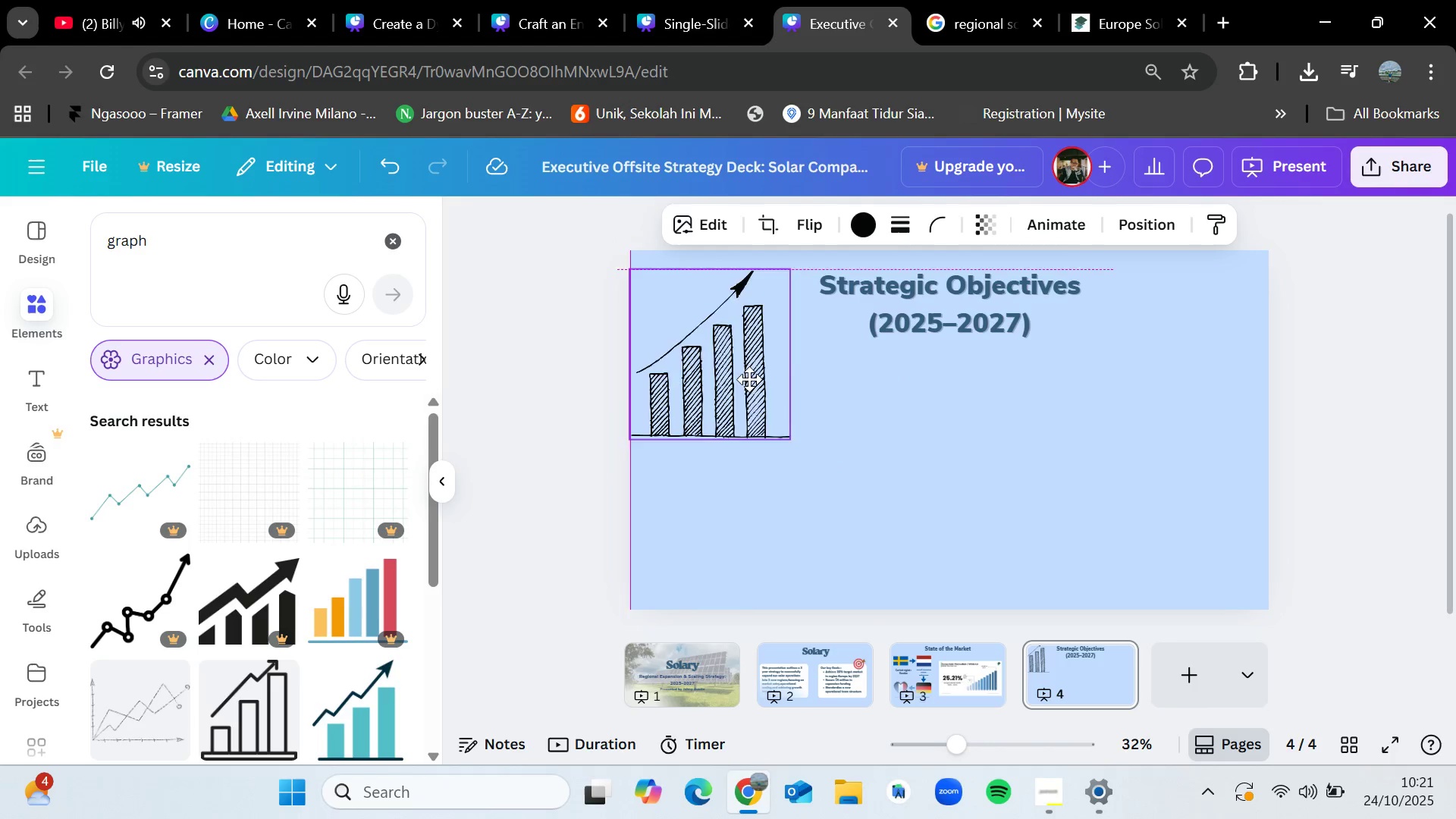 
left_click_drag(start_coordinate=[714, 324], to_coordinate=[762, 426])
 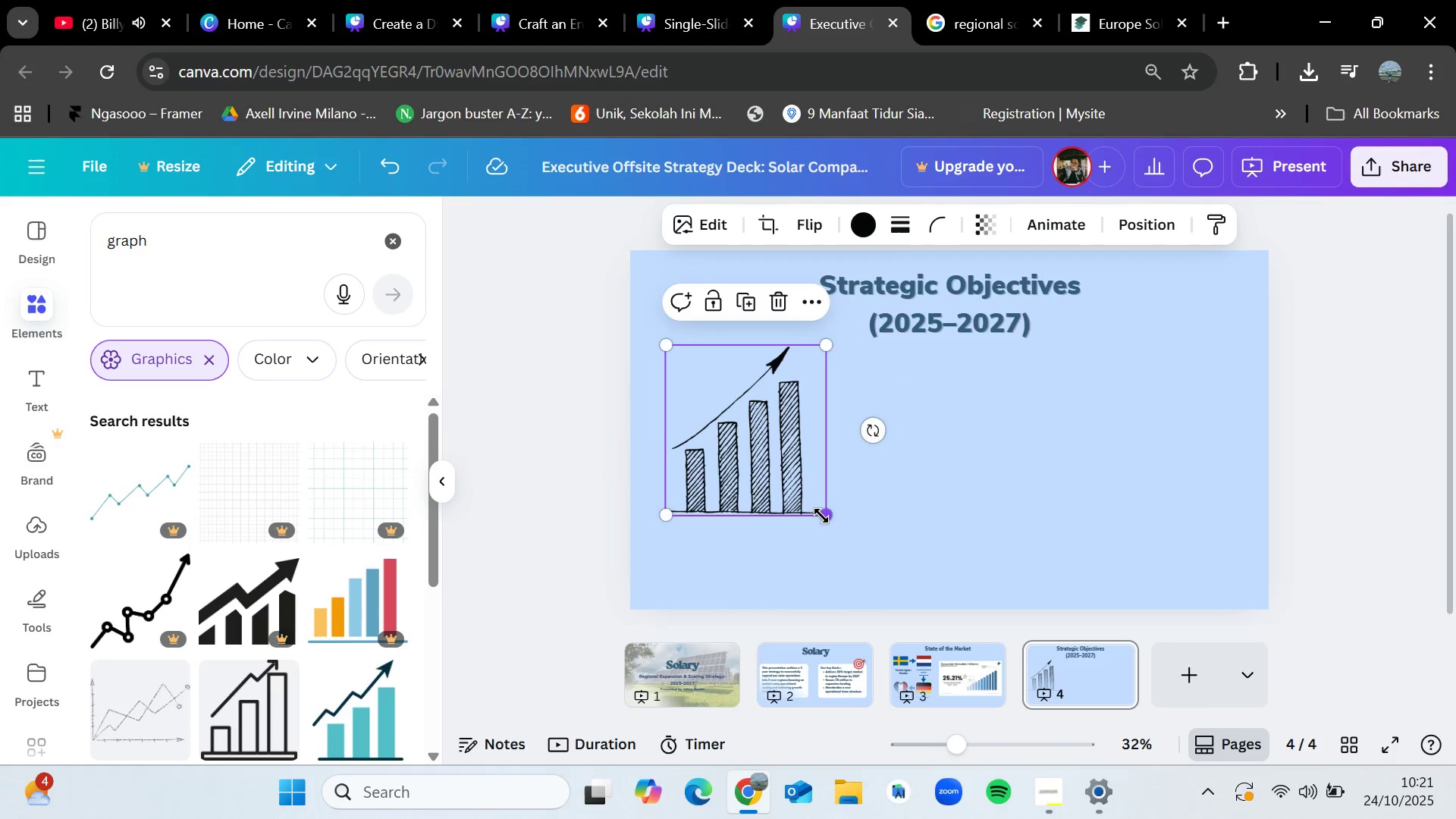 
left_click_drag(start_coordinate=[821, 516], to_coordinate=[812, 505])
 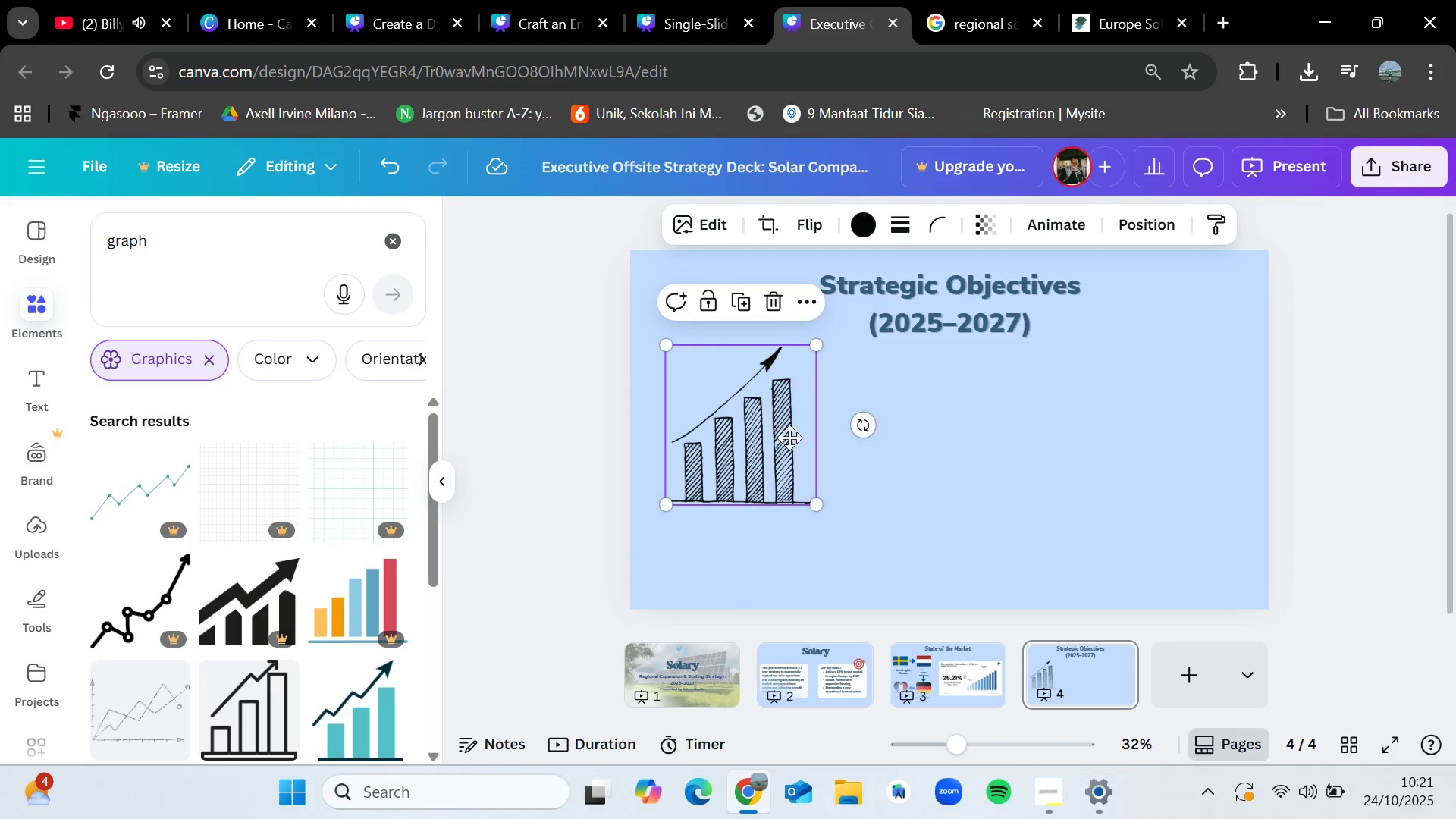 
left_click_drag(start_coordinate=[789, 430], to_coordinate=[789, 442])
 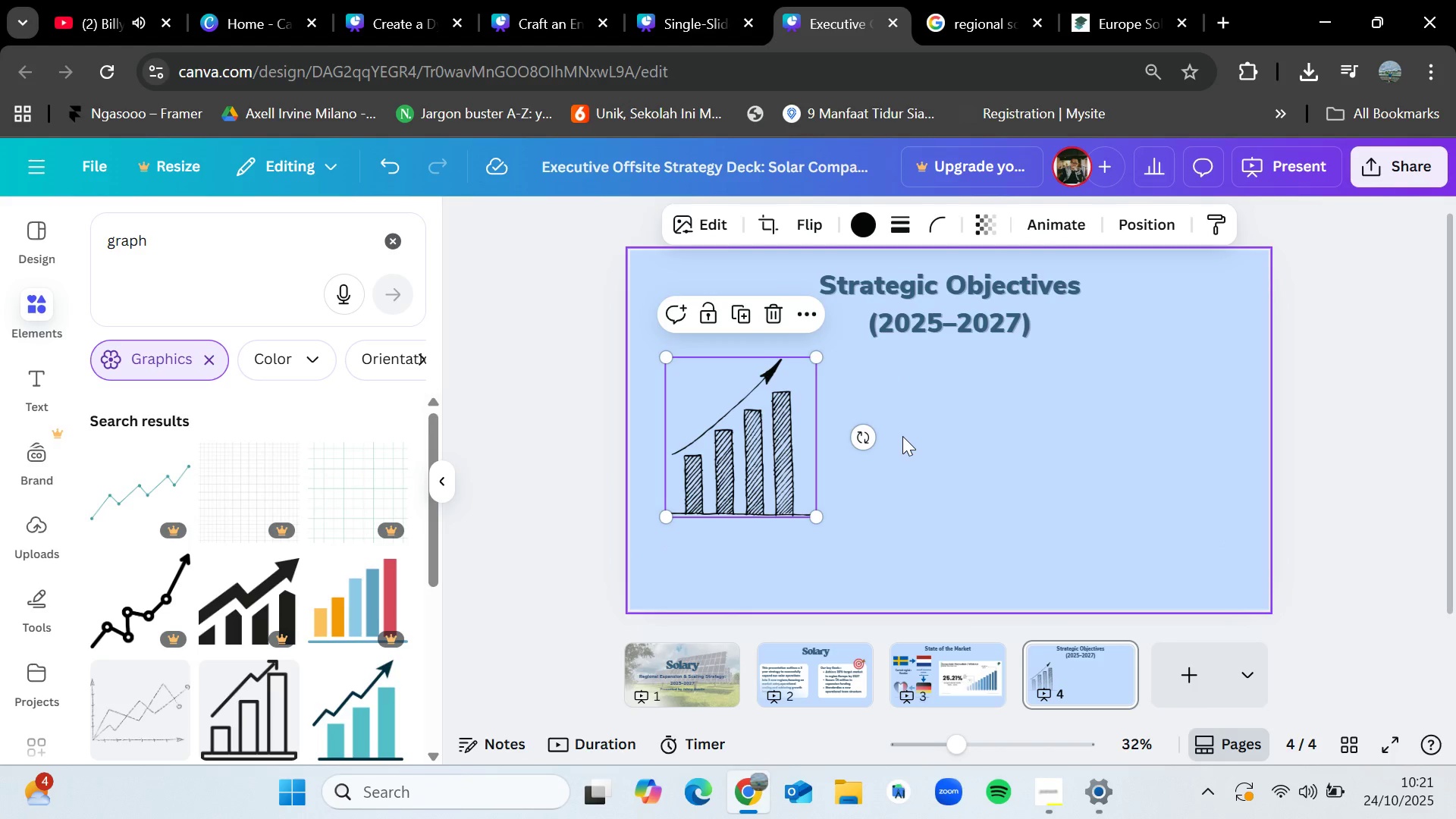 
left_click([398, 240])
 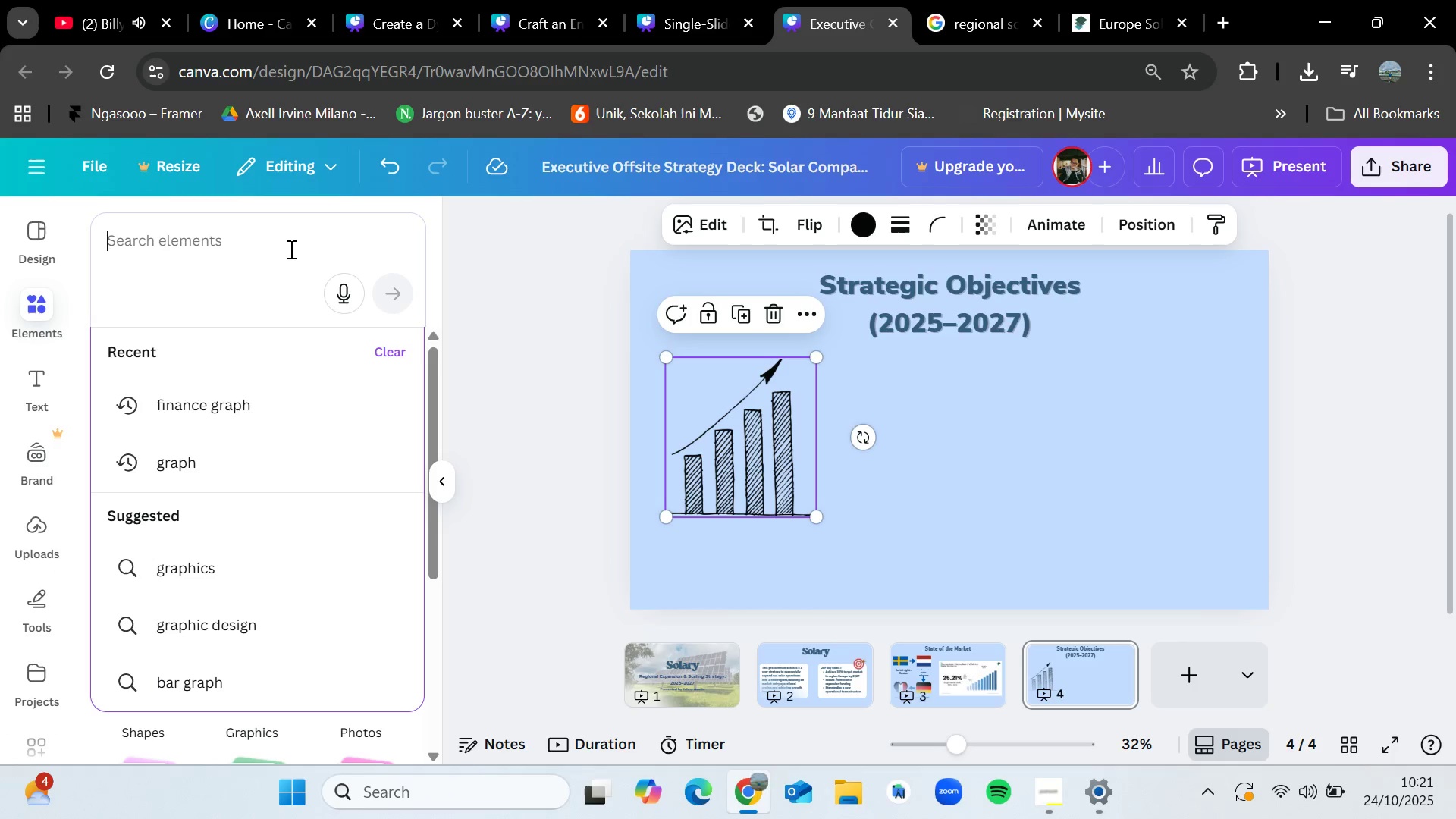 
left_click([290, 249])
 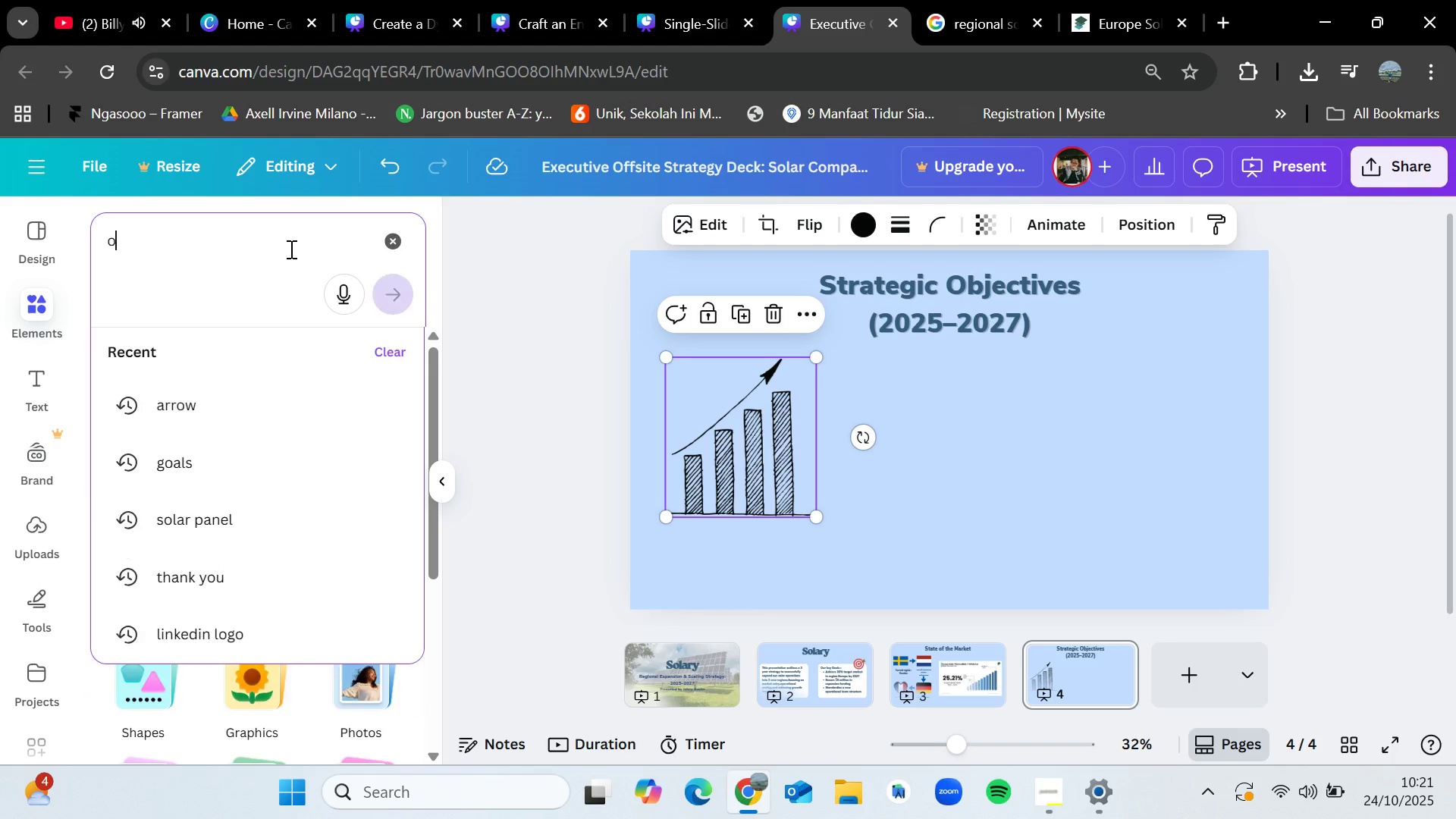 
type(operational)
 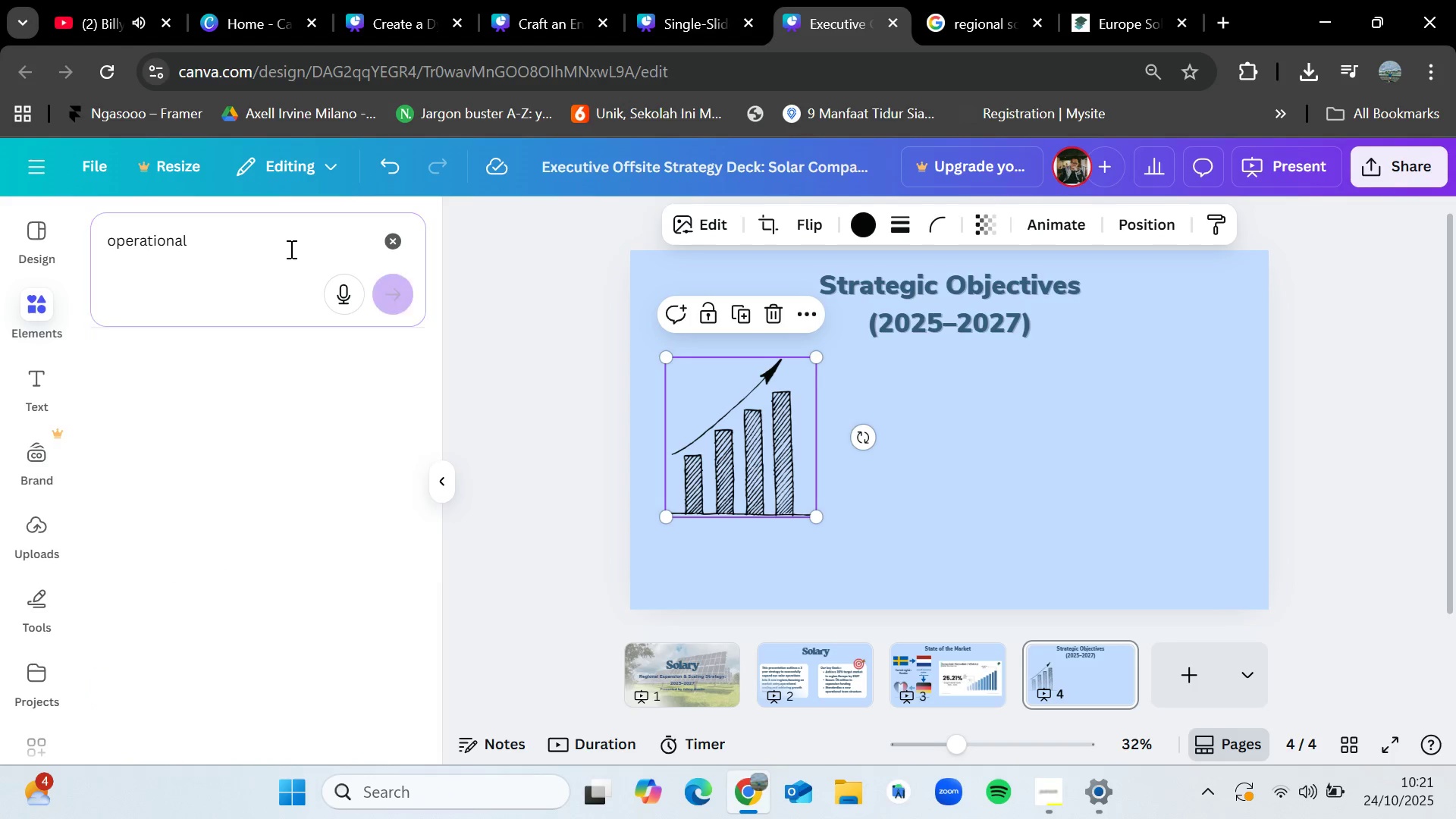 
key(Enter)
 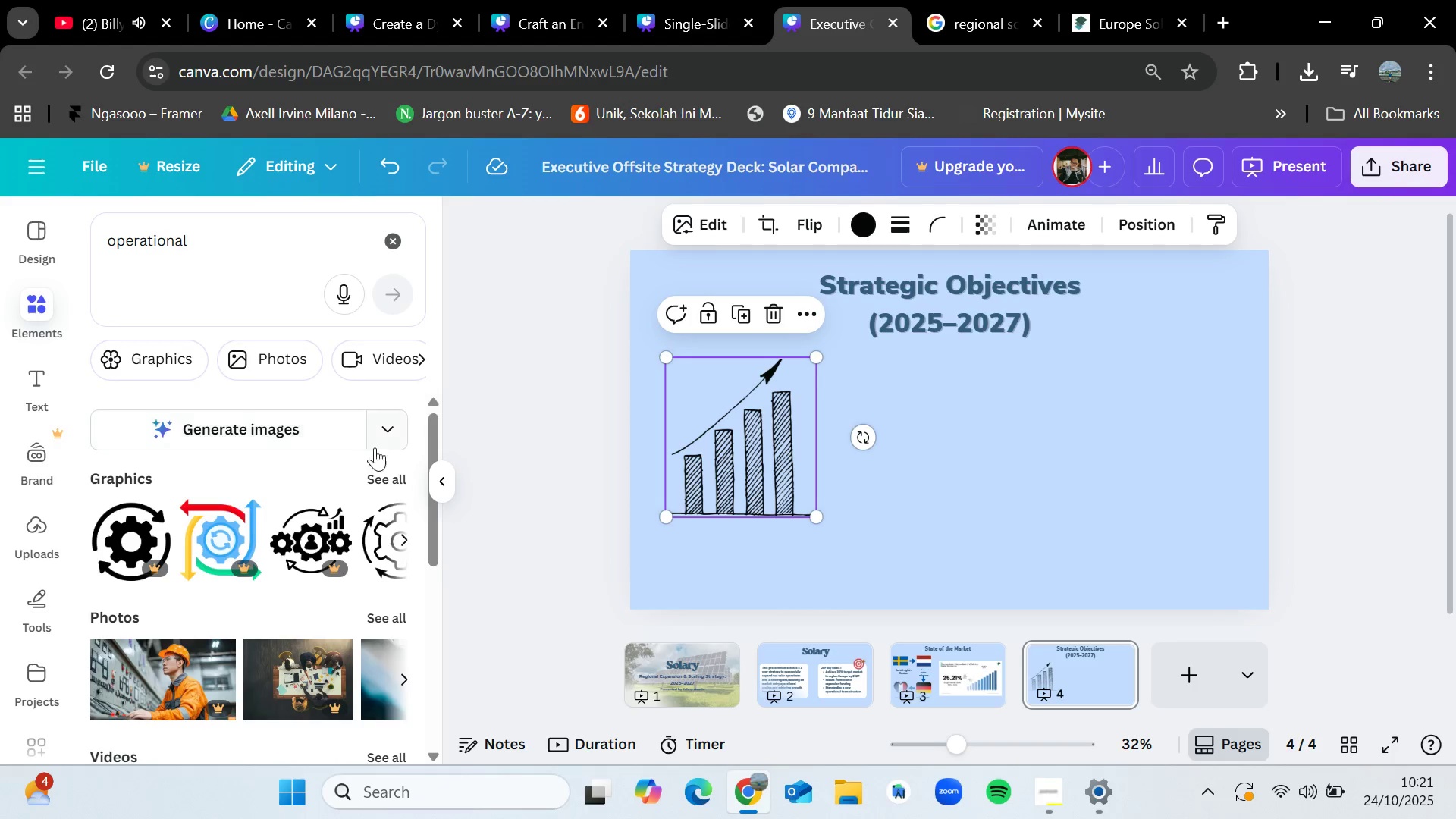 
left_click_drag(start_coordinate=[382, 486], to_coordinate=[386, 483])
 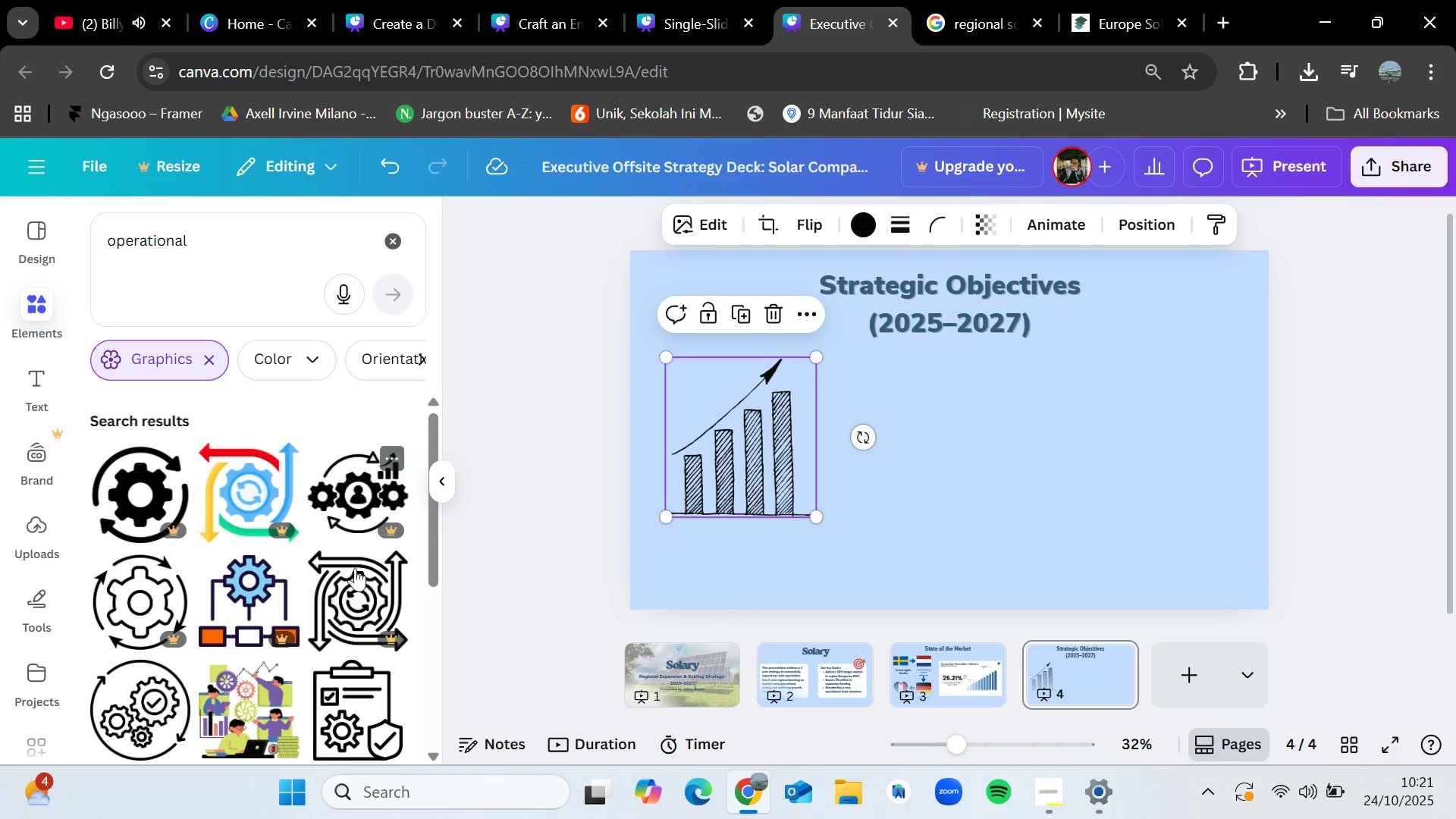 
scroll: coordinate [349, 583], scroll_direction: down, amount: 2.0
 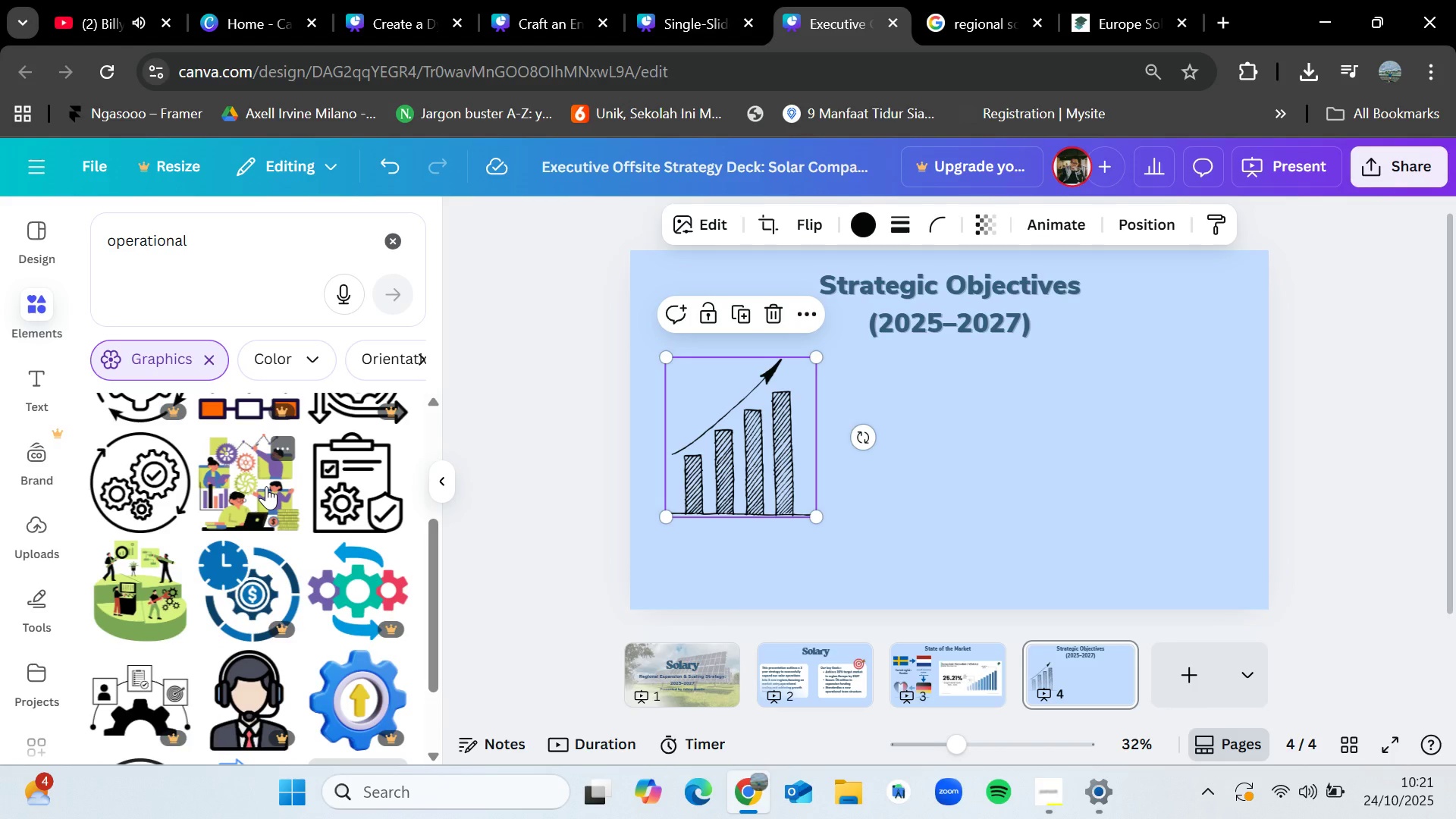 
left_click_drag(start_coordinate=[266, 486], to_coordinate=[939, 415])
 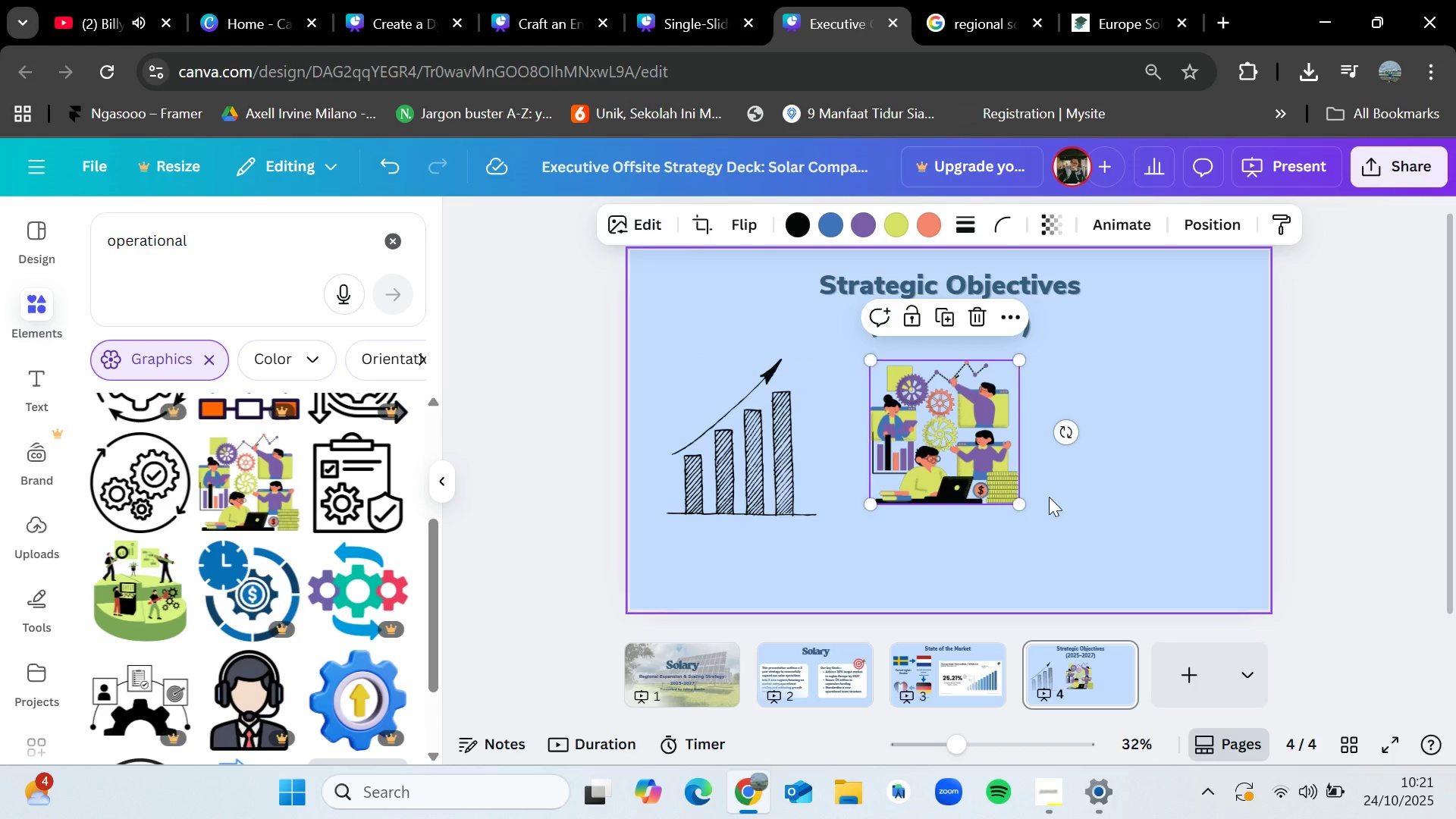 
left_click([1049, 497])
 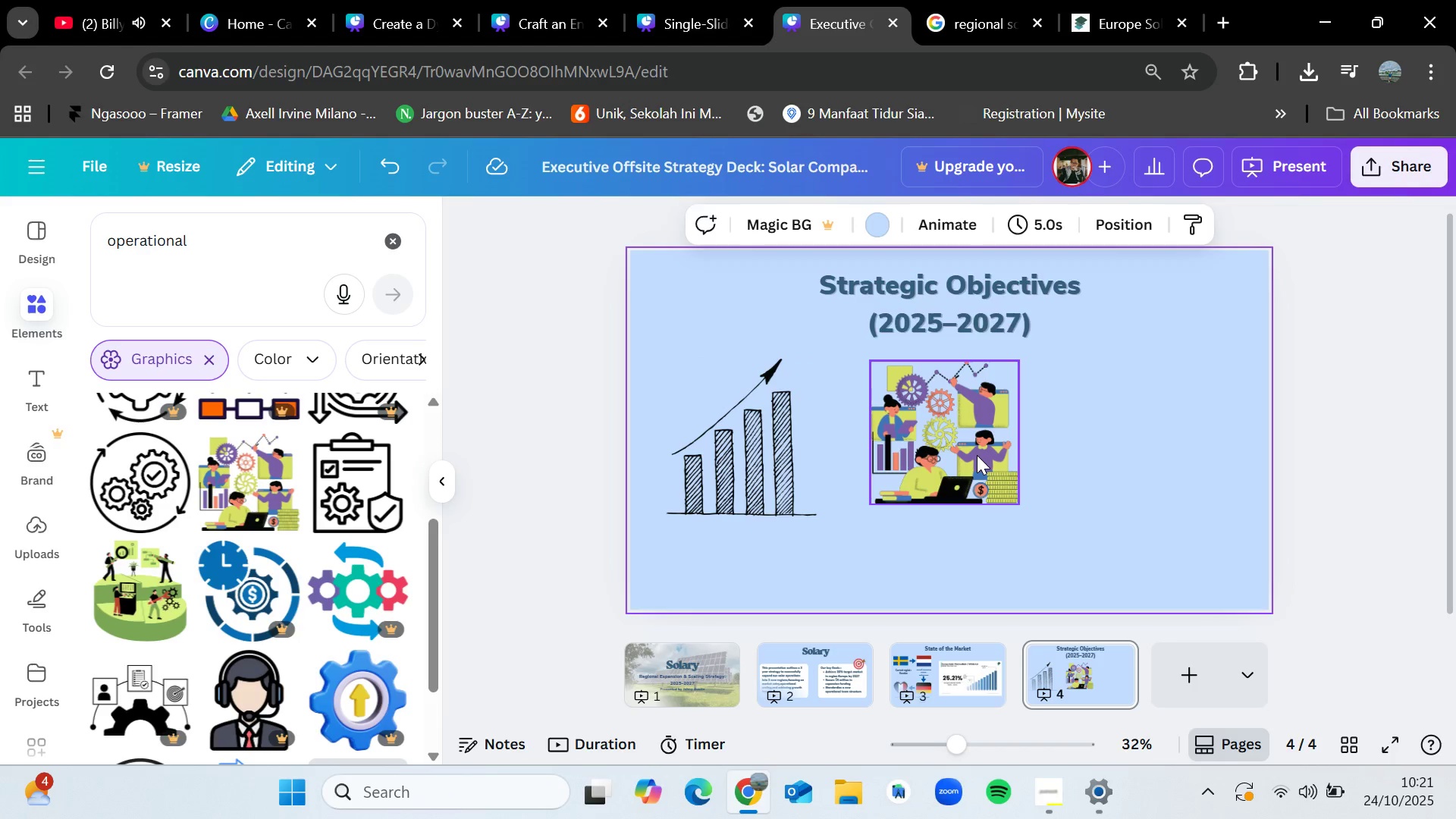 
left_click_drag(start_coordinate=[977, 455], to_coordinate=[972, 468])
 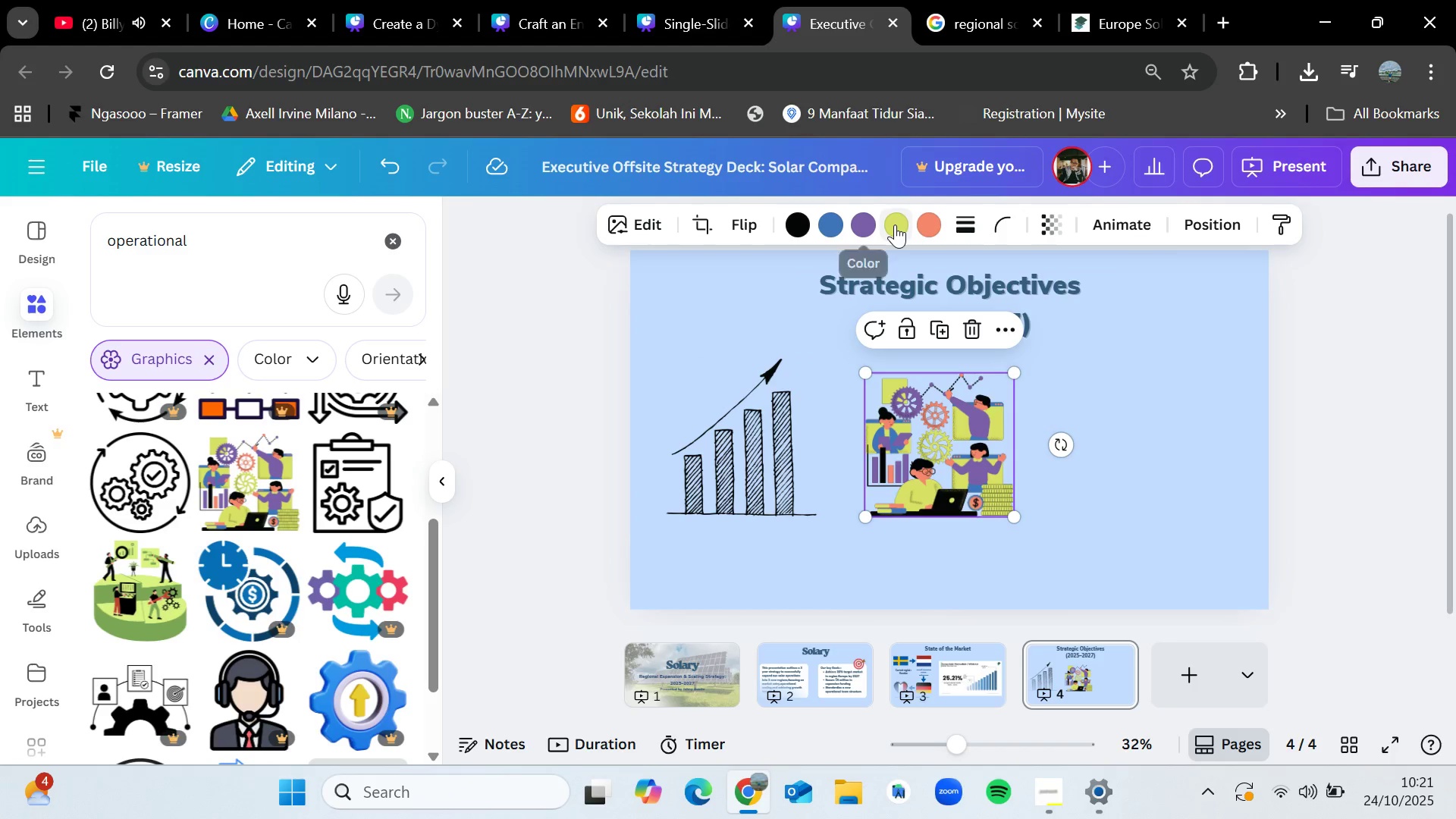 
left_click([895, 224])
 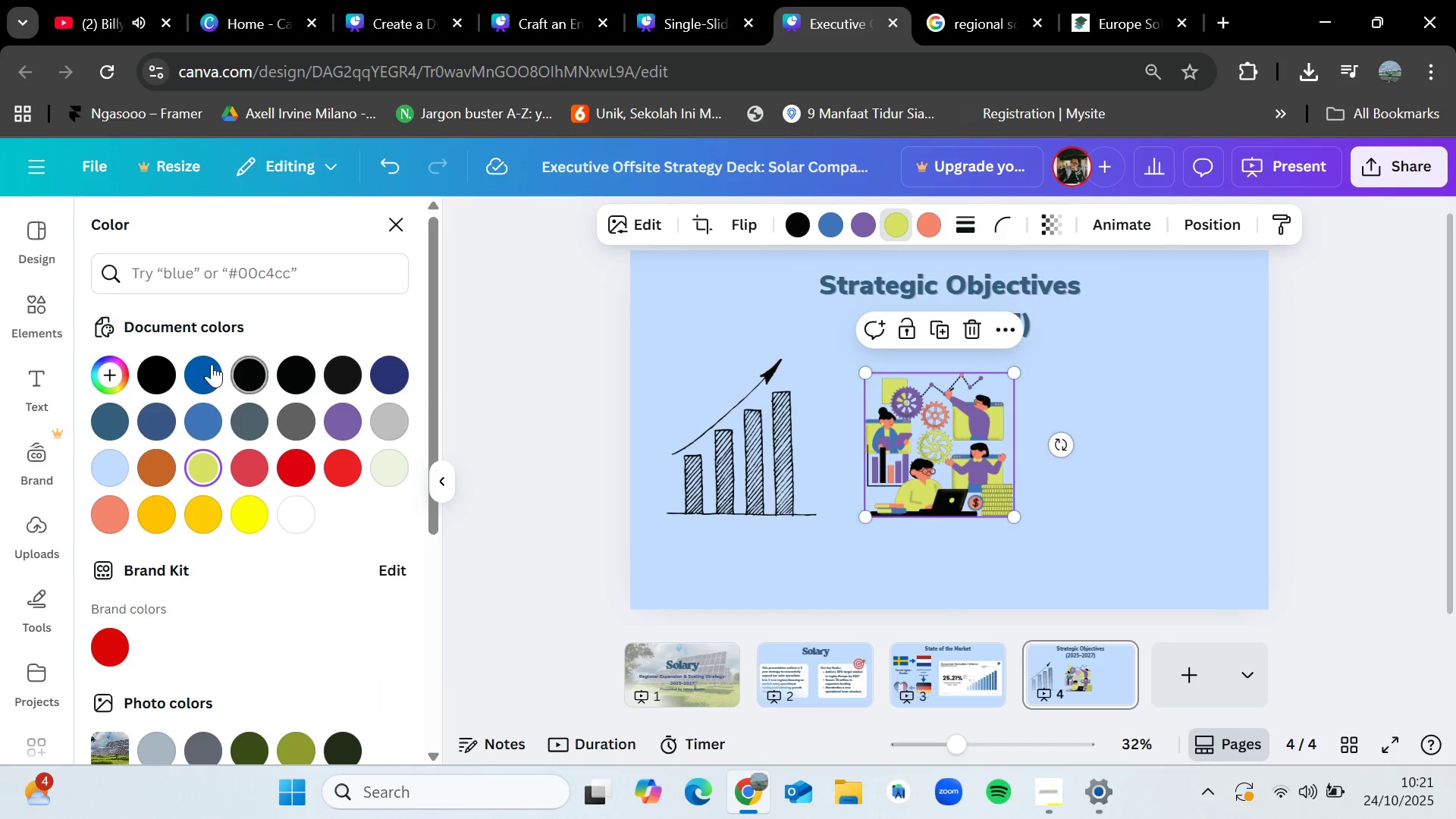 
left_click([206, 367])
 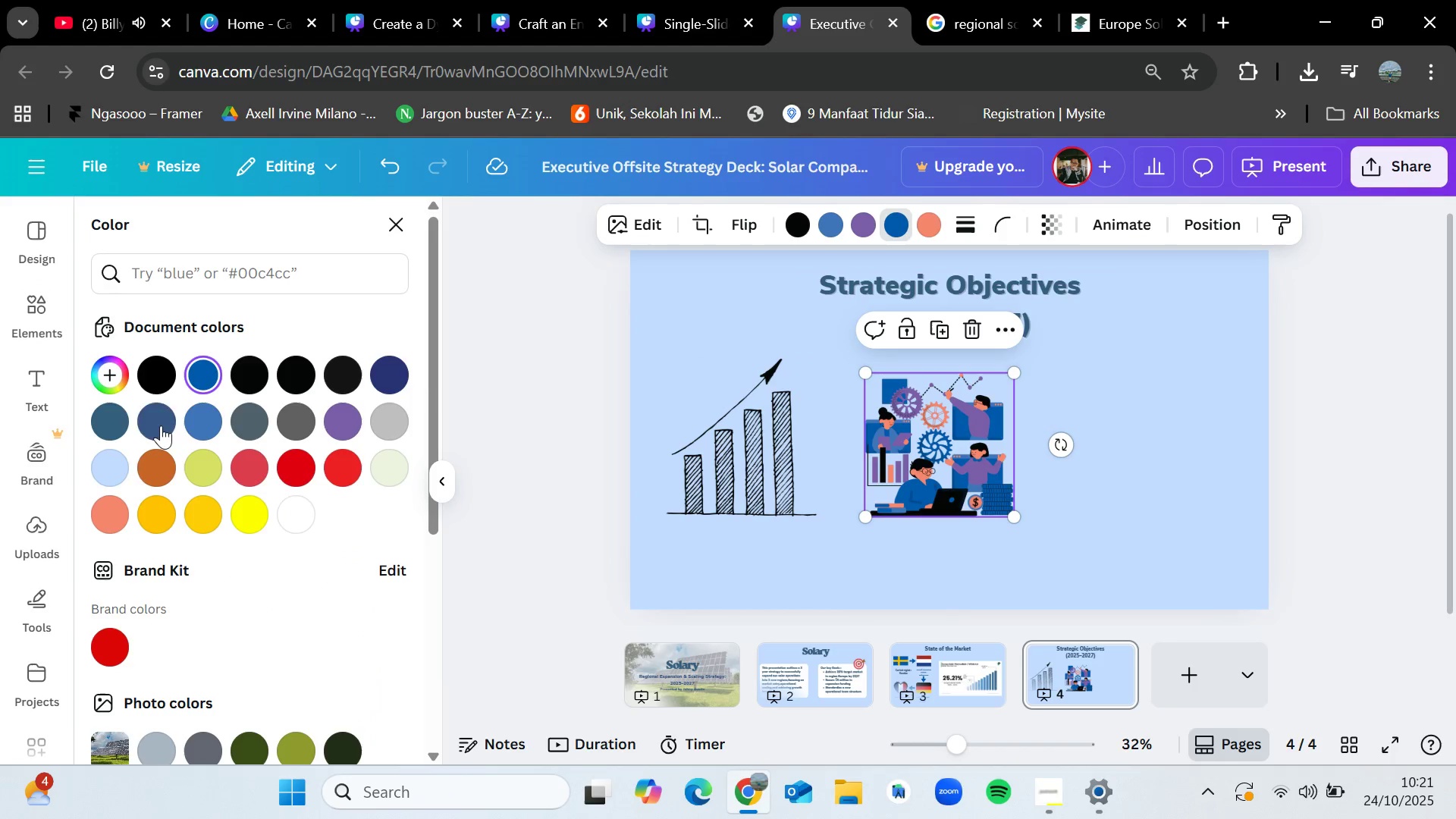 
left_click([155, 424])
 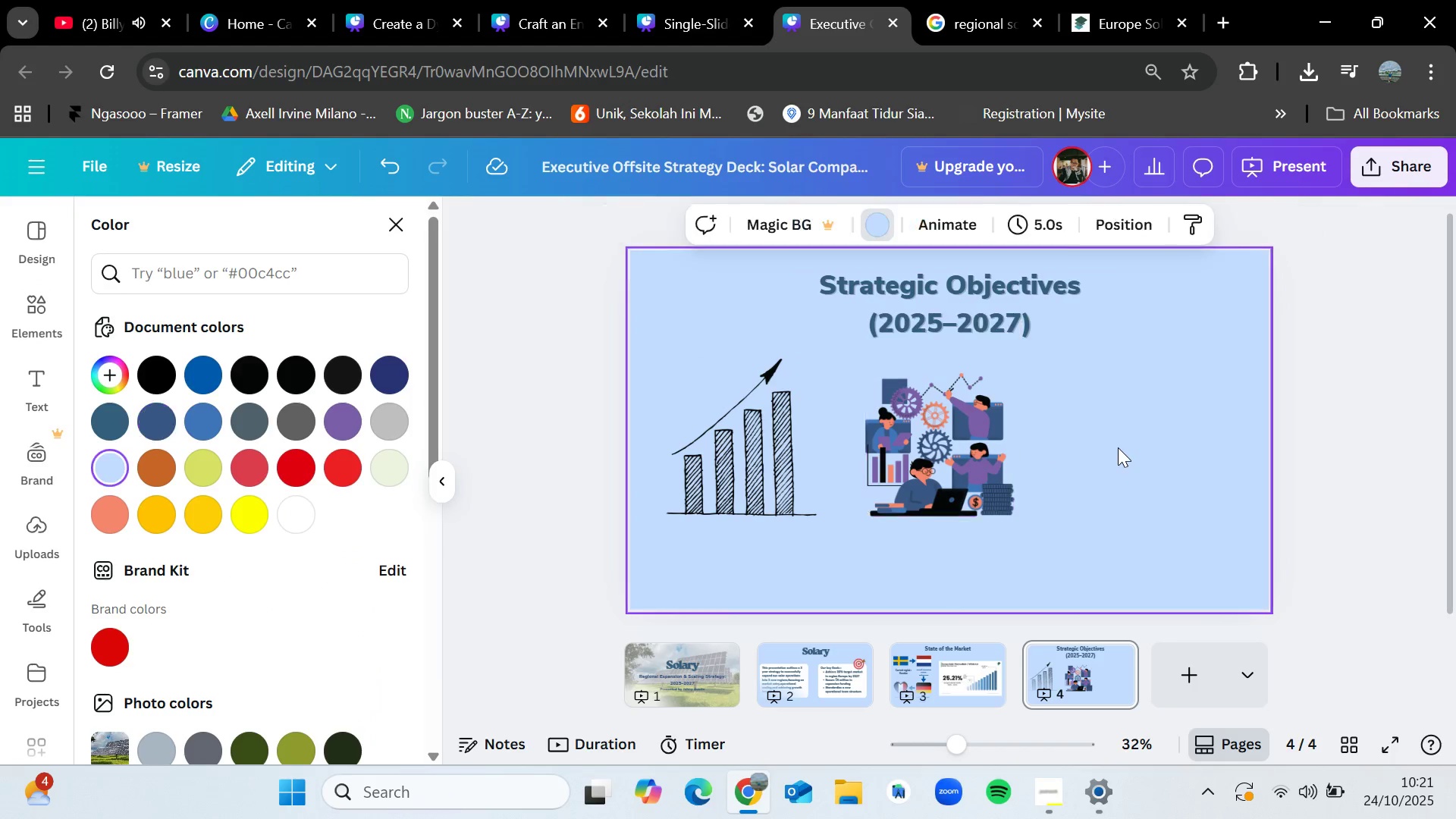 
double_click([1118, 447])
 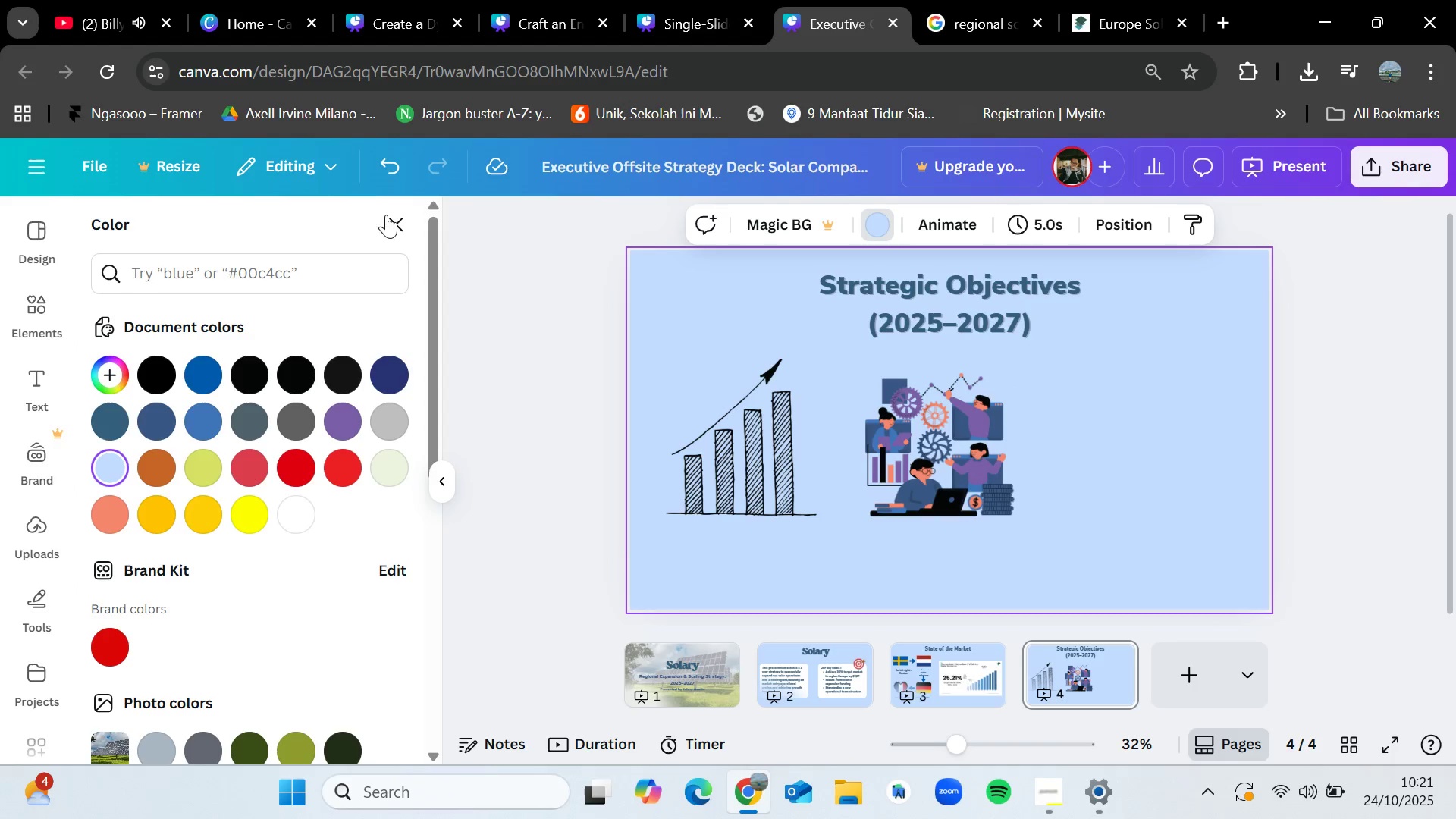 
left_click([403, 216])
 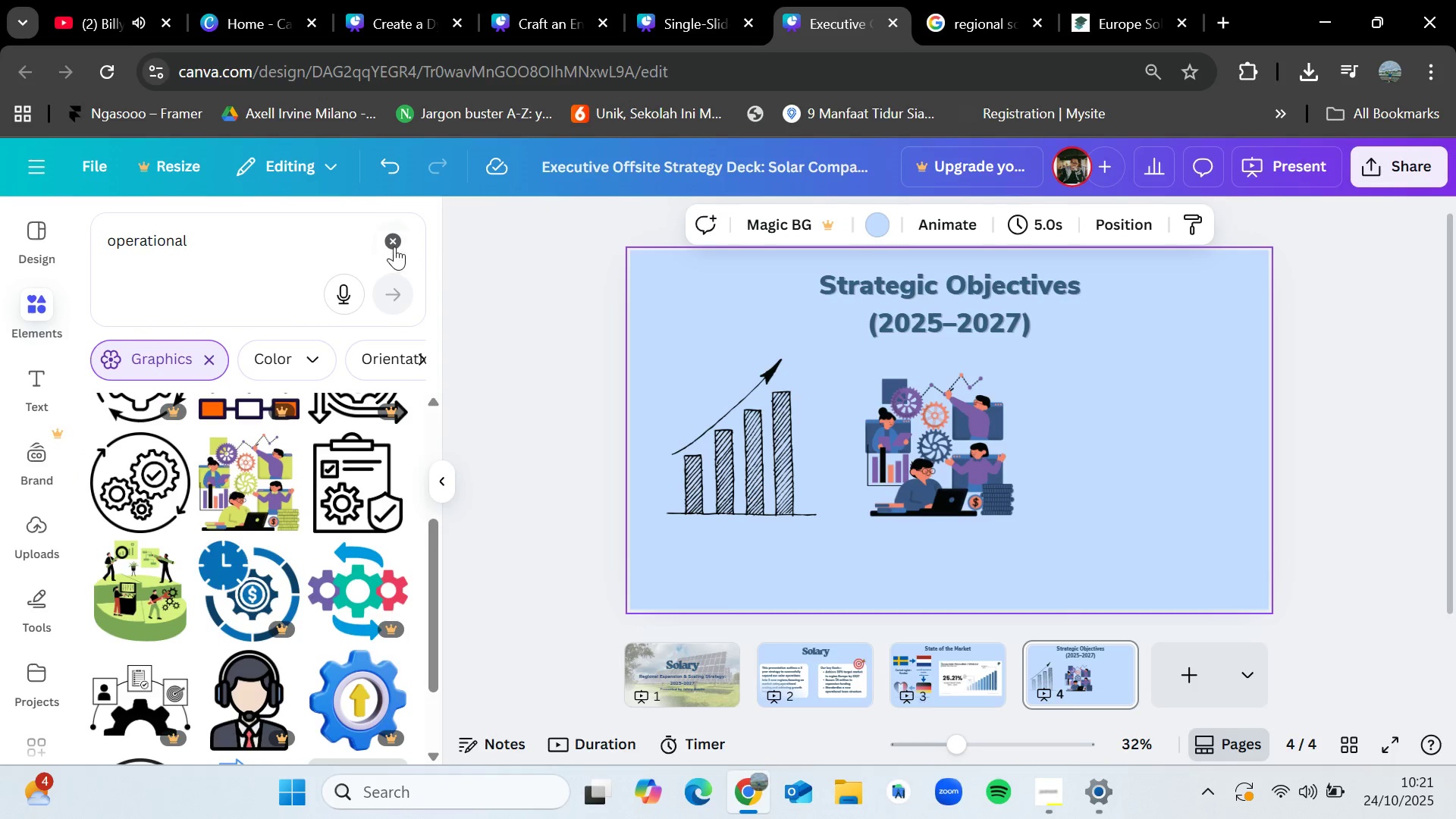 
left_click([398, 242])
 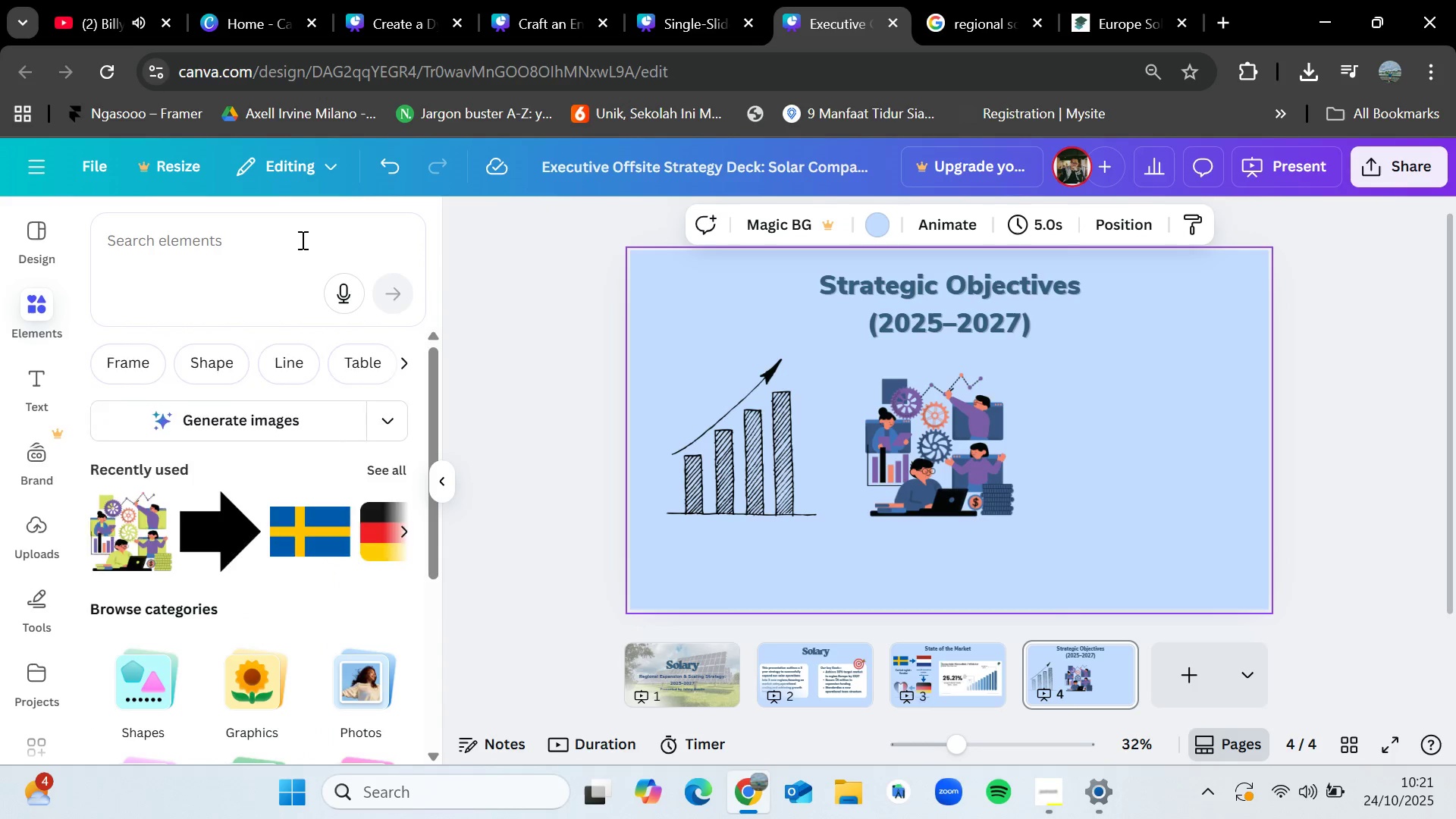 
left_click([301, 240])
 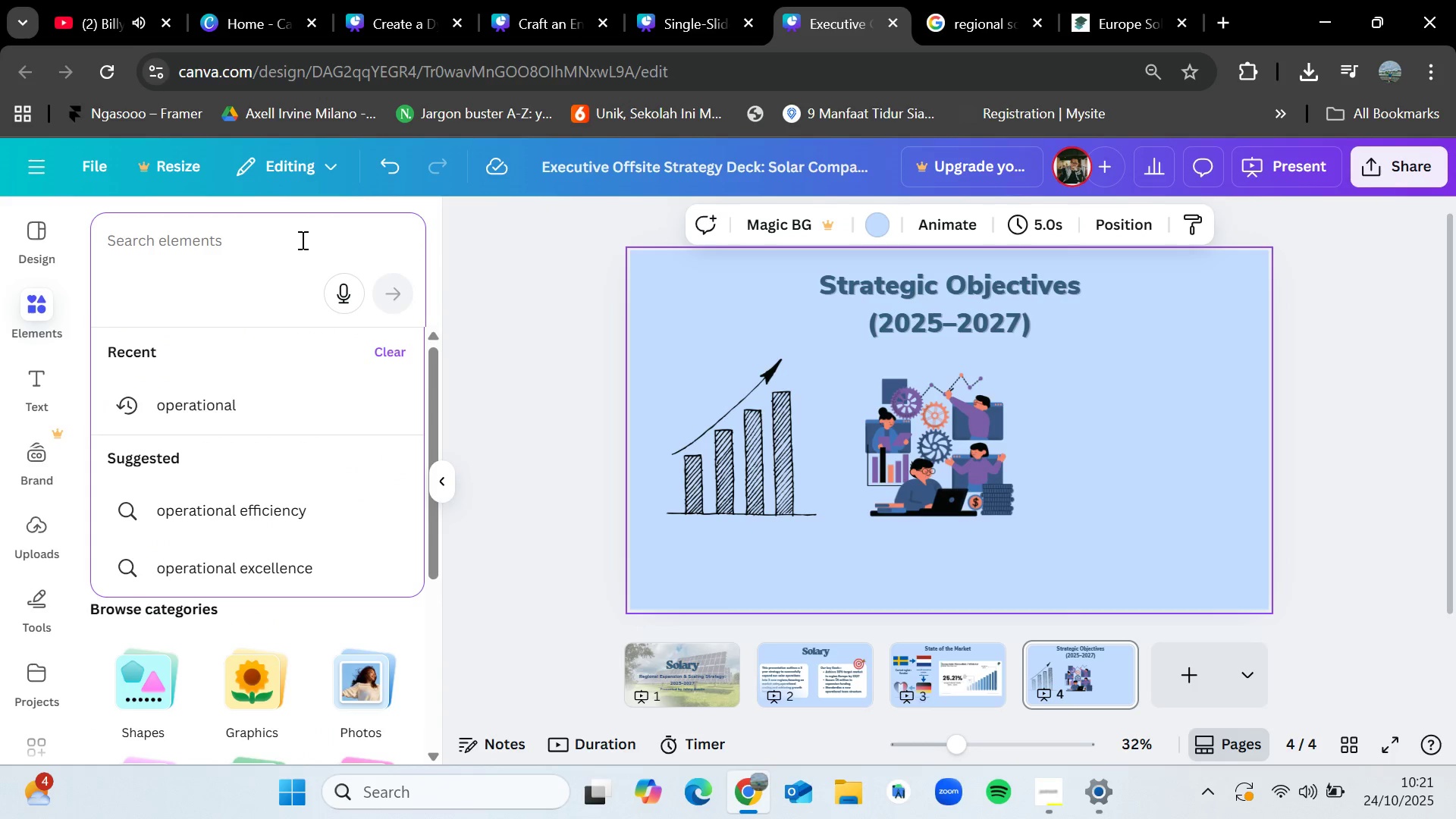 
type(financial)
 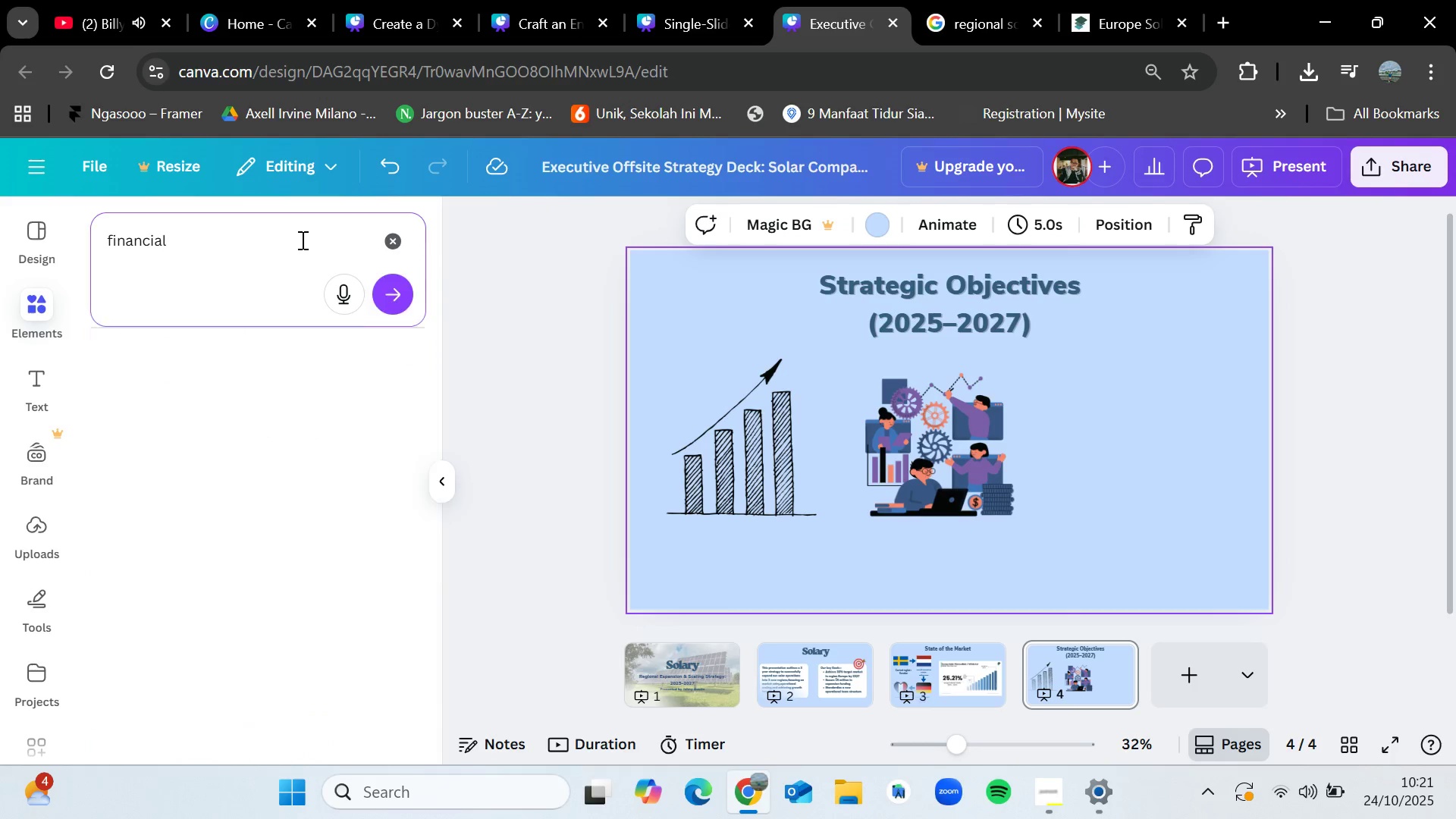 
key(Enter)
 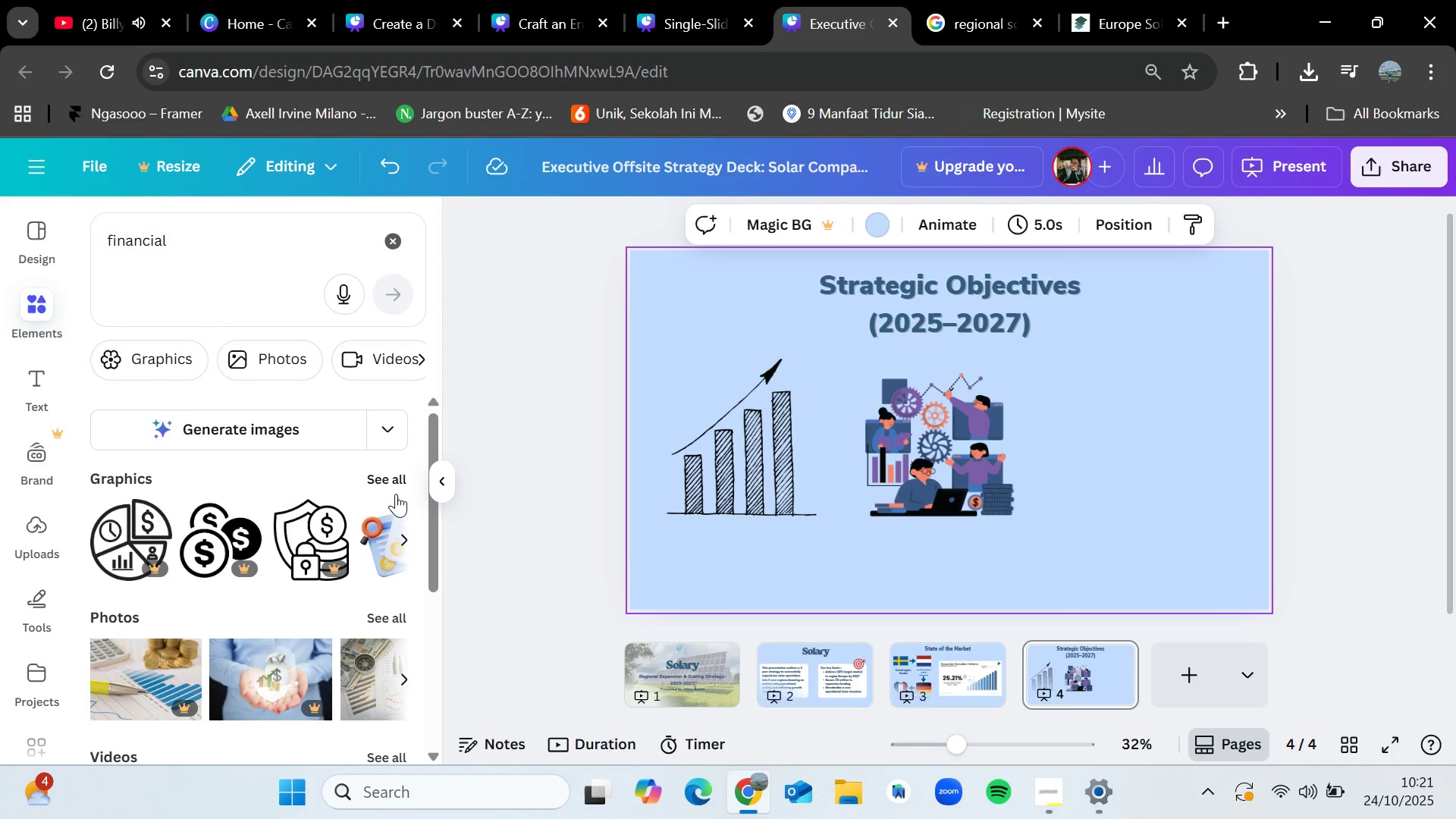 
left_click([400, 485])
 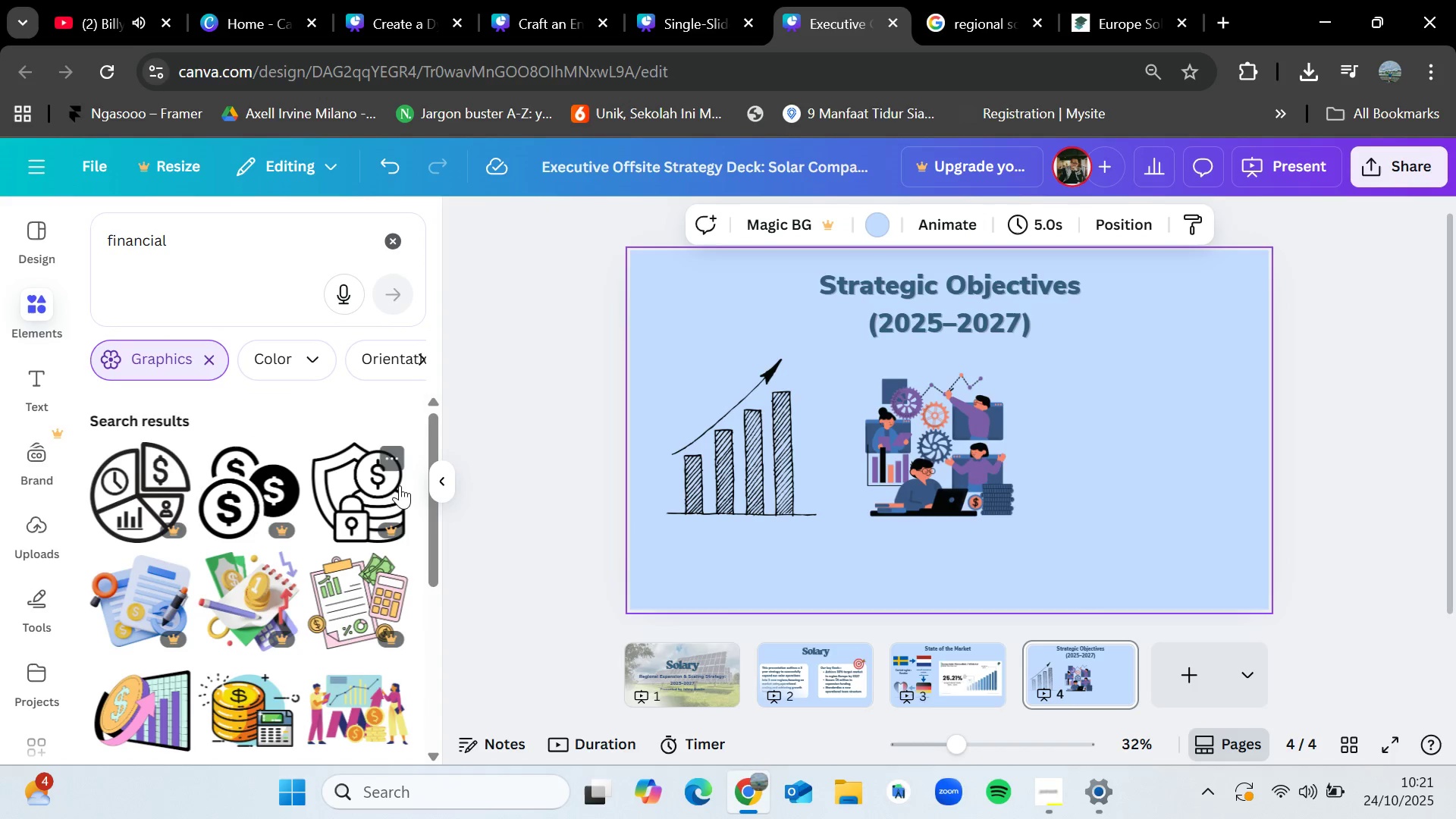 
scroll: coordinate [402, 518], scroll_direction: down, amount: 2.0
 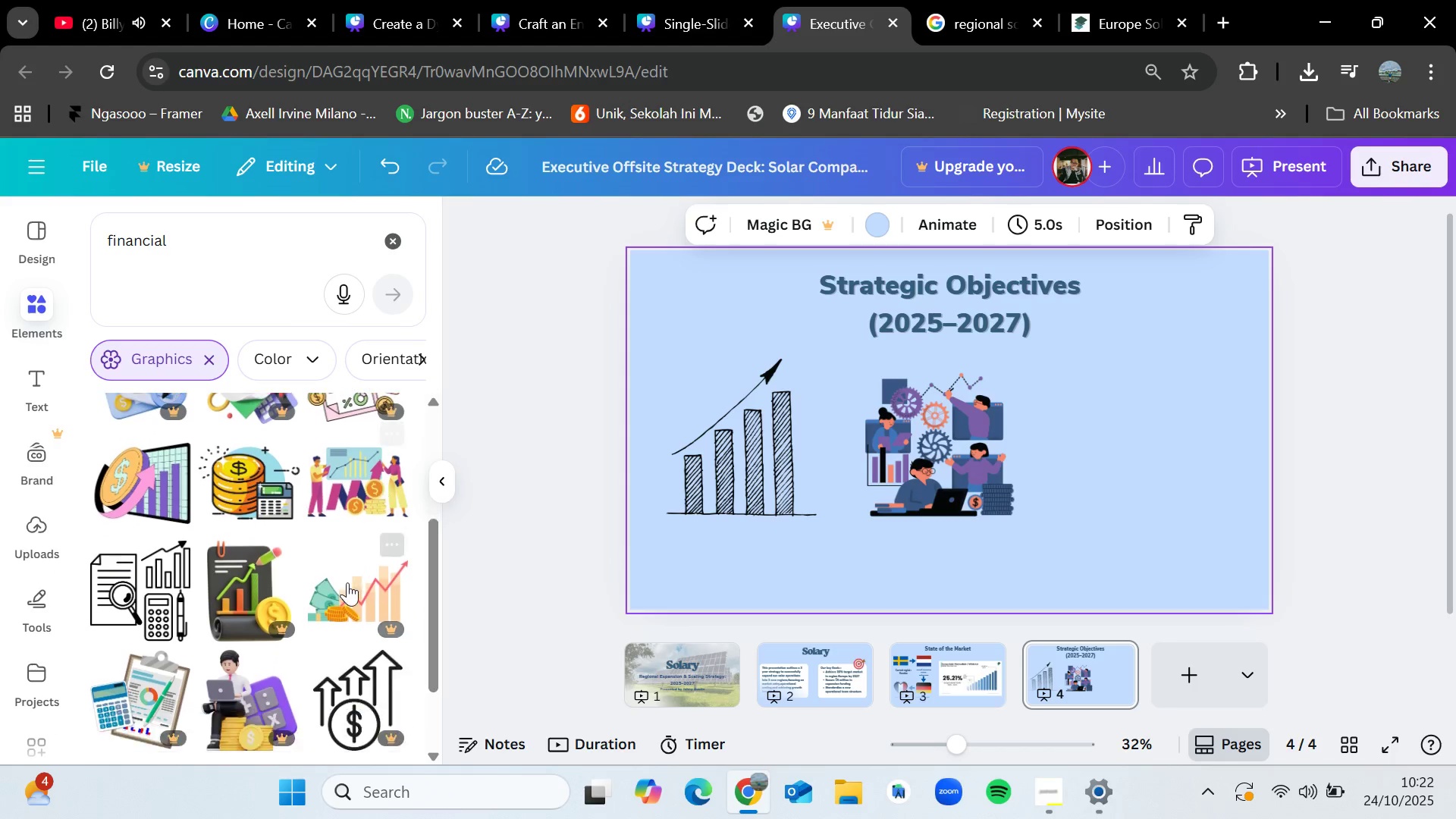 
mouse_move([370, 582])
 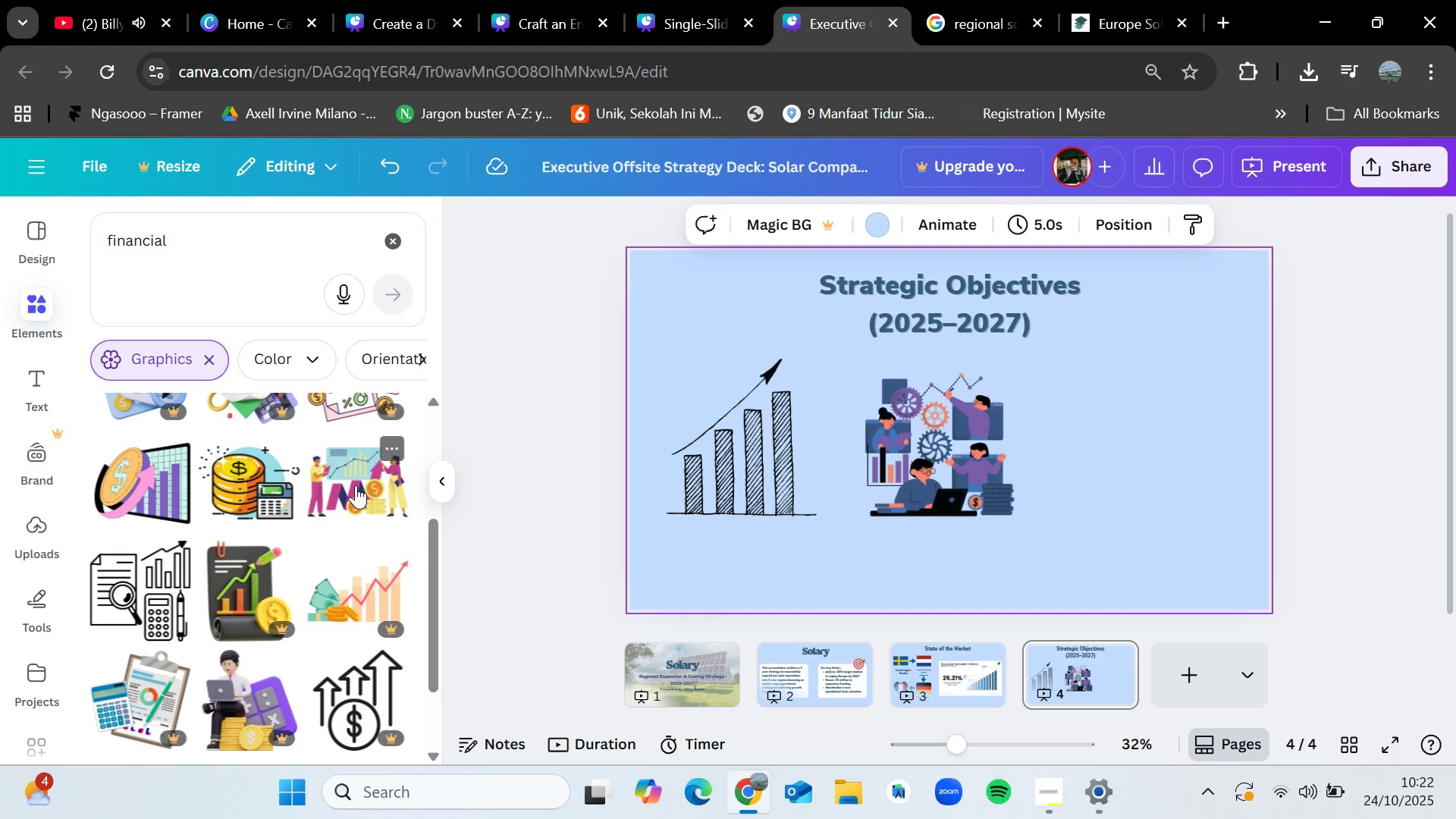 
scroll: coordinate [356, 485], scroll_direction: up, amount: 1.0
 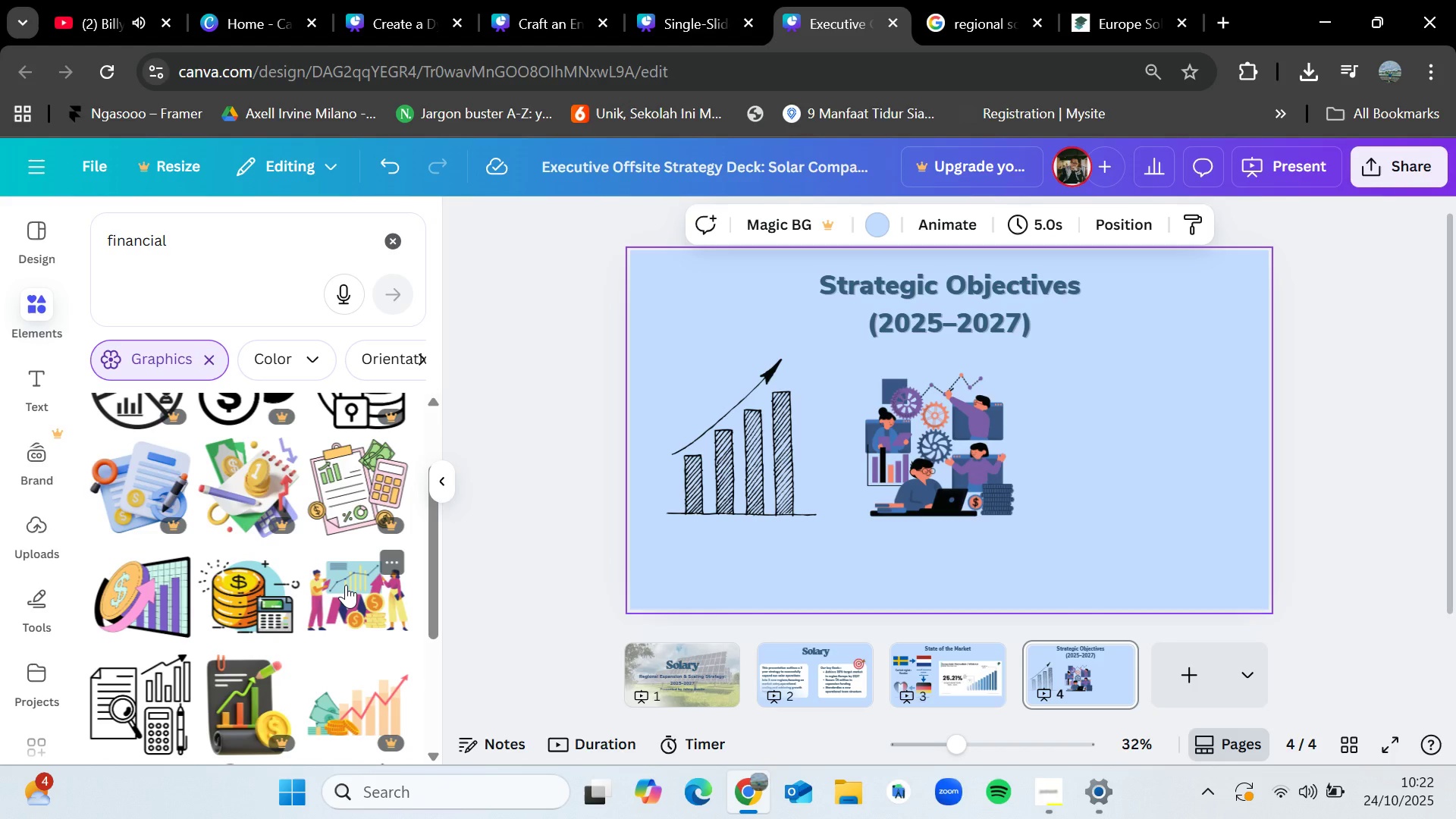 
scroll: coordinate [346, 585], scroll_direction: down, amount: 4.0
 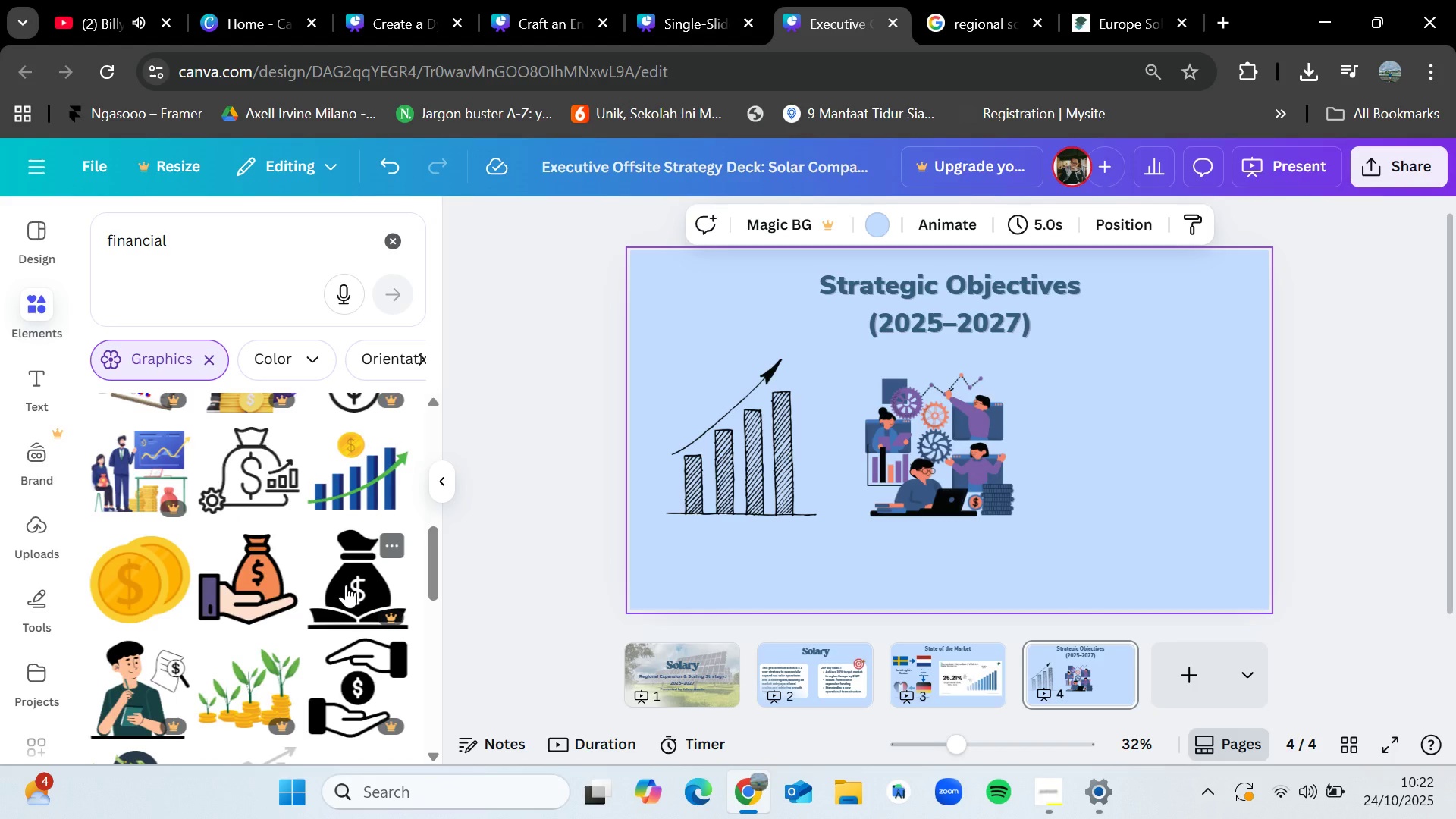 
scroll: coordinate [369, 491], scroll_direction: up, amount: 3.0
 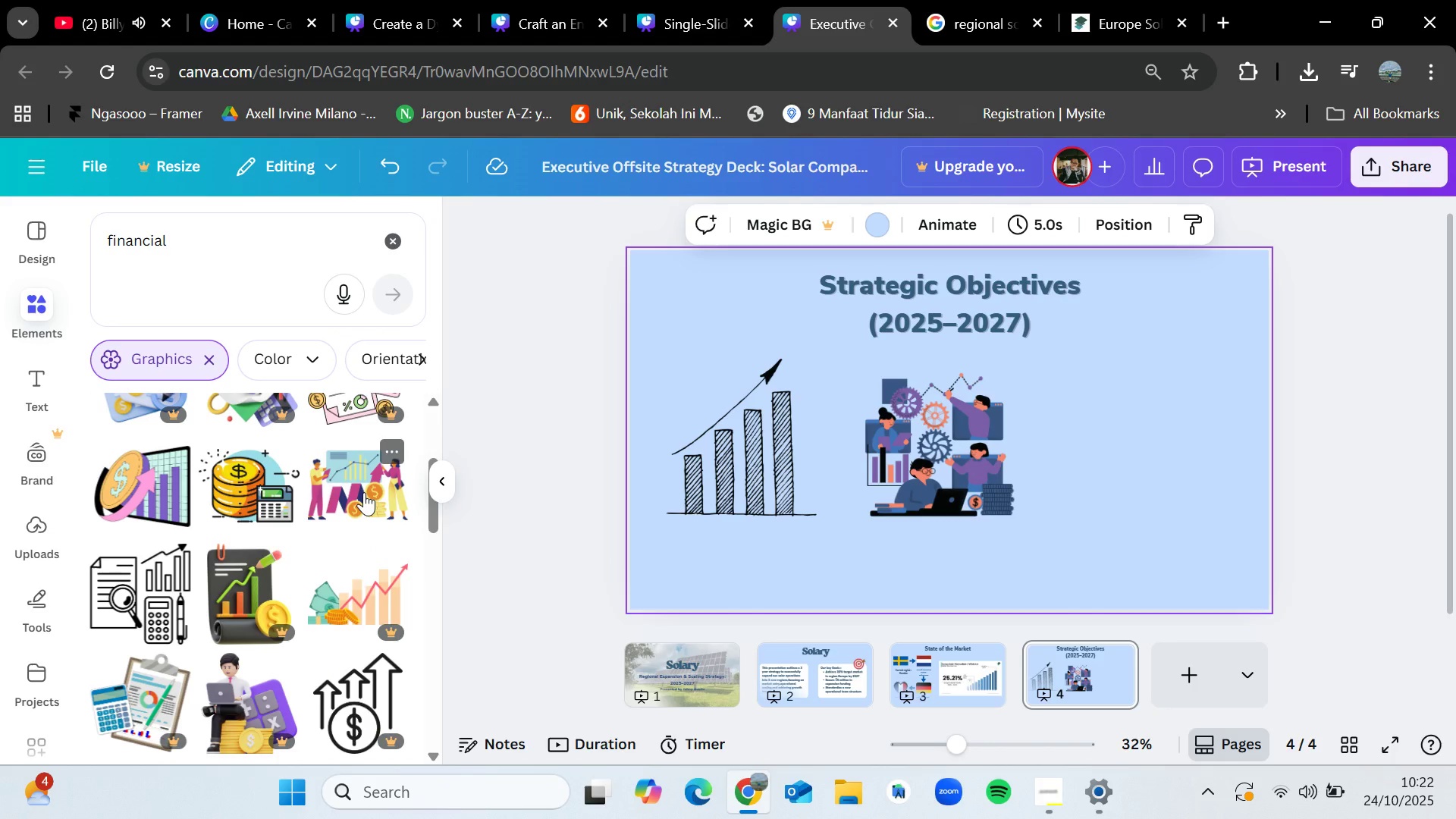 
left_click_drag(start_coordinate=[364, 492], to_coordinate=[1100, 432])
 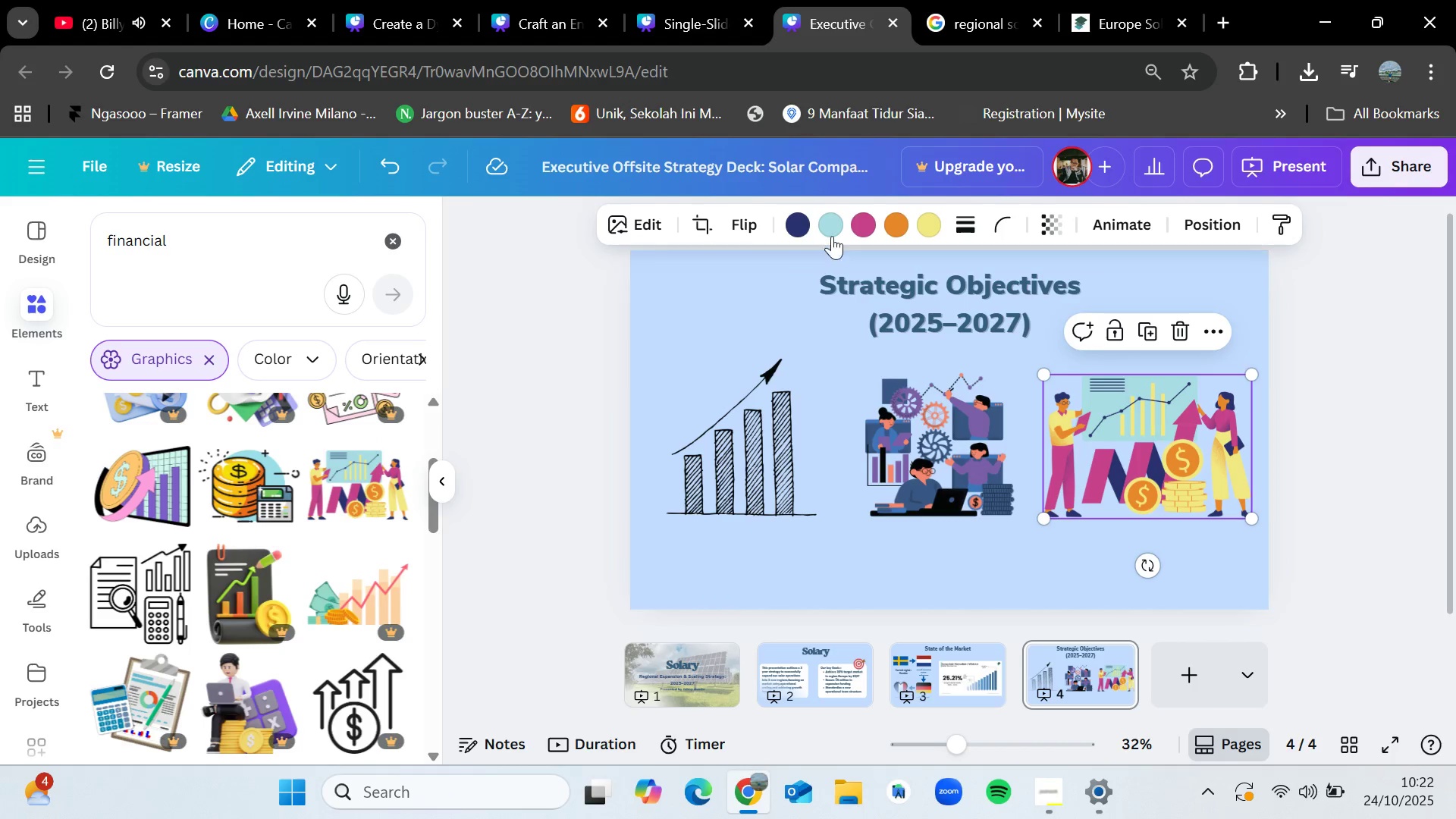 
left_click([831, 230])
 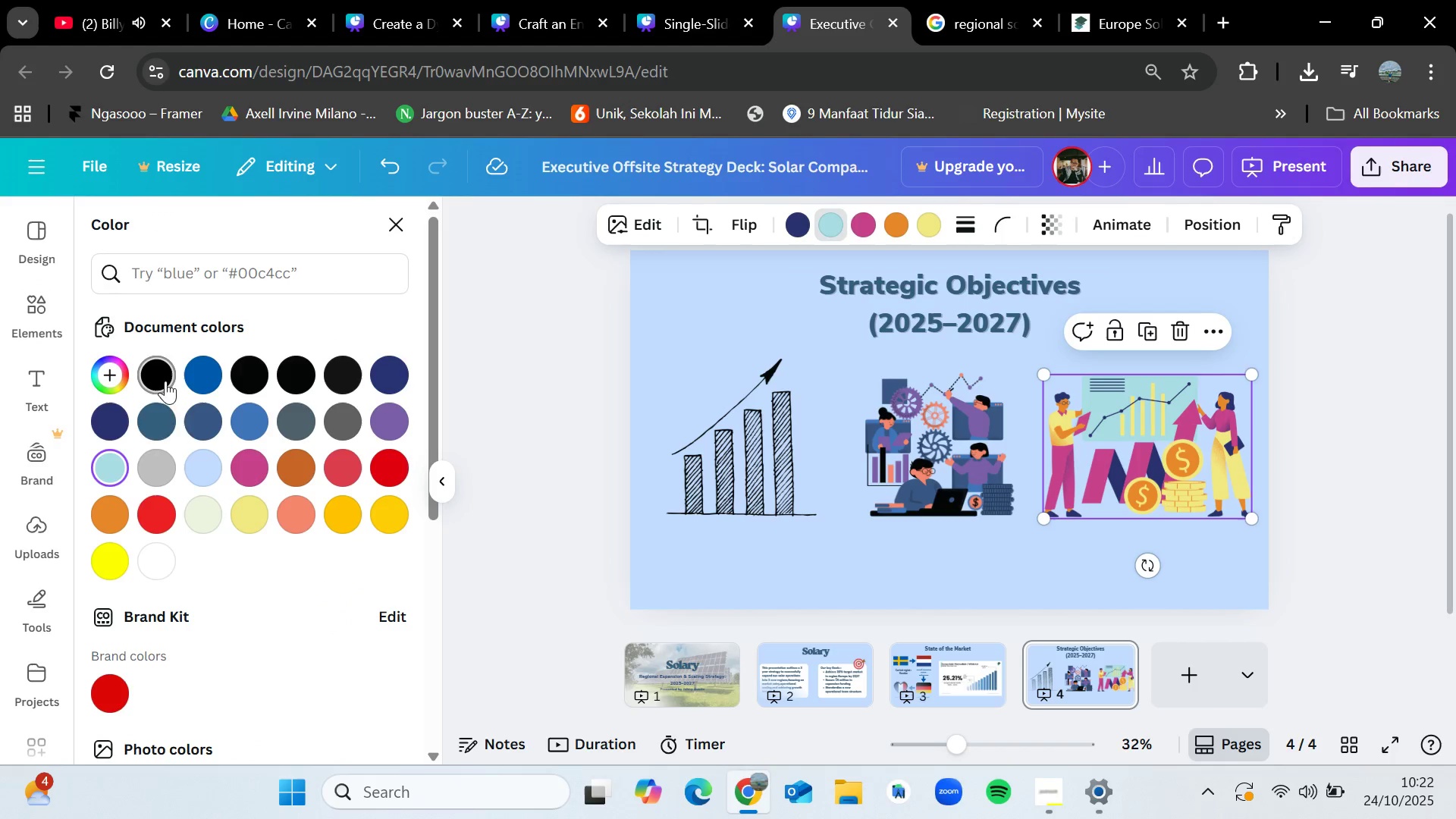 
left_click([169, 414])
 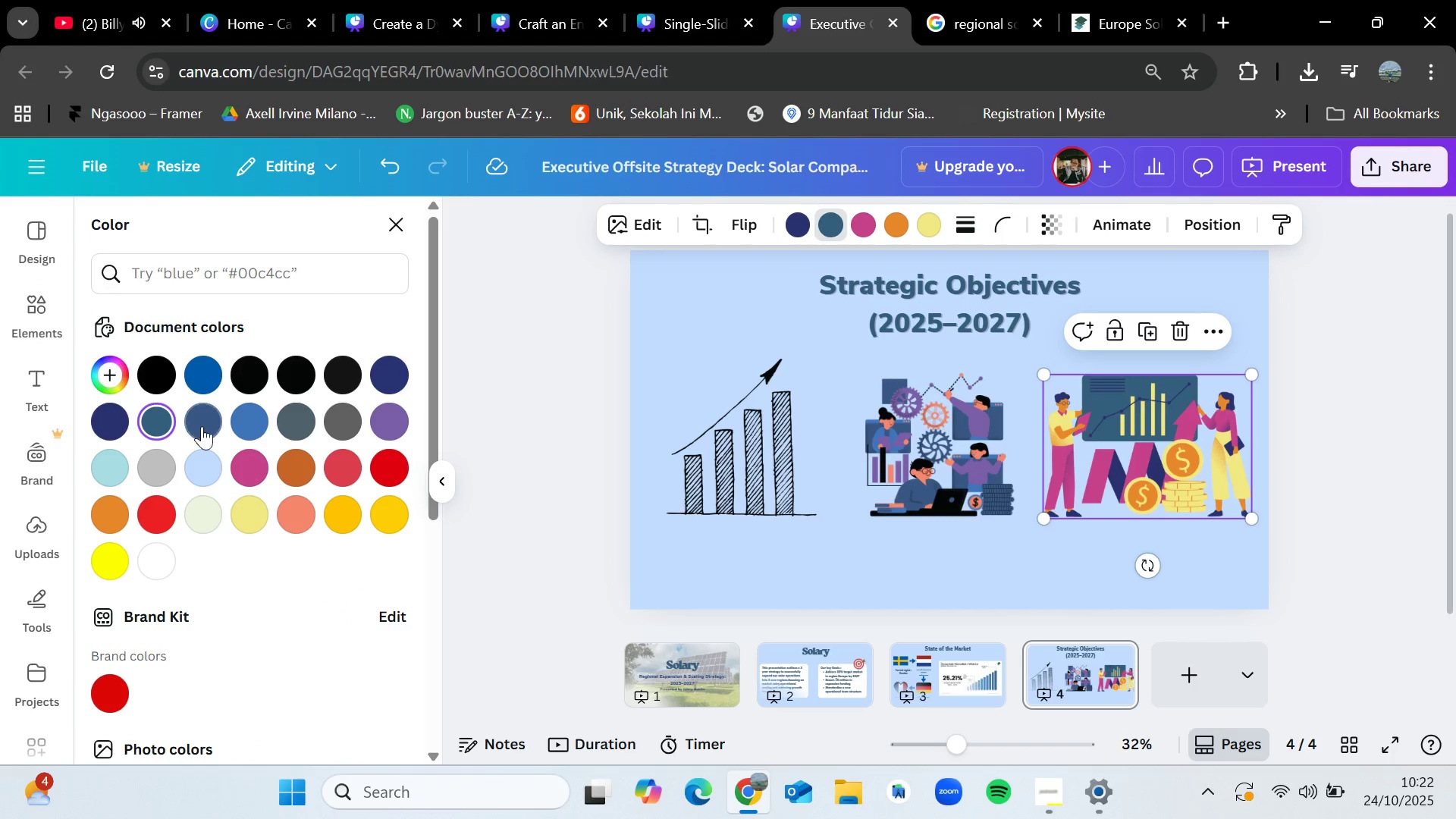 
left_click([198, 462])
 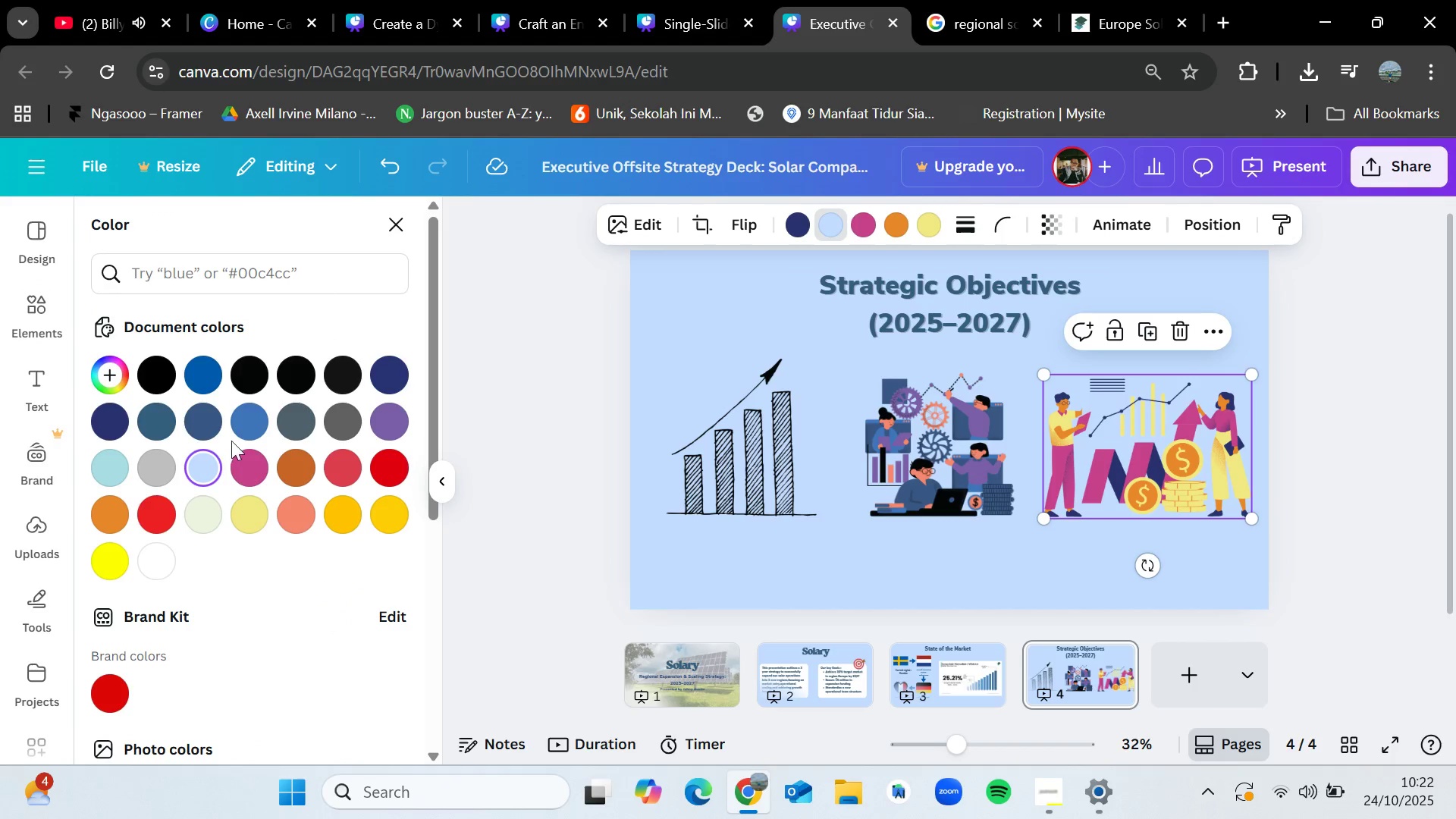 
left_click([249, 422])
 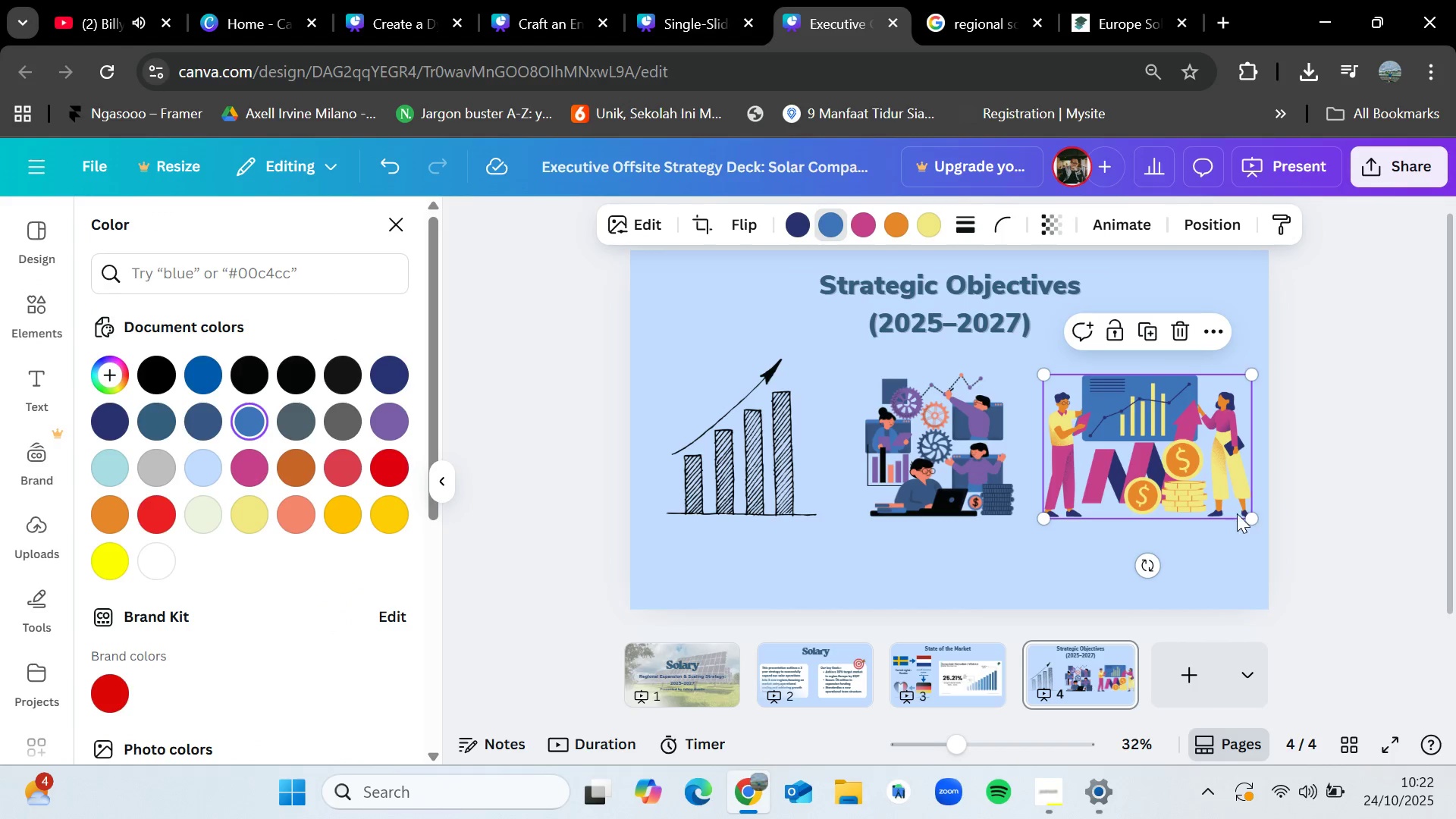 
left_click_drag(start_coordinate=[1247, 519], to_coordinate=[1216, 504])
 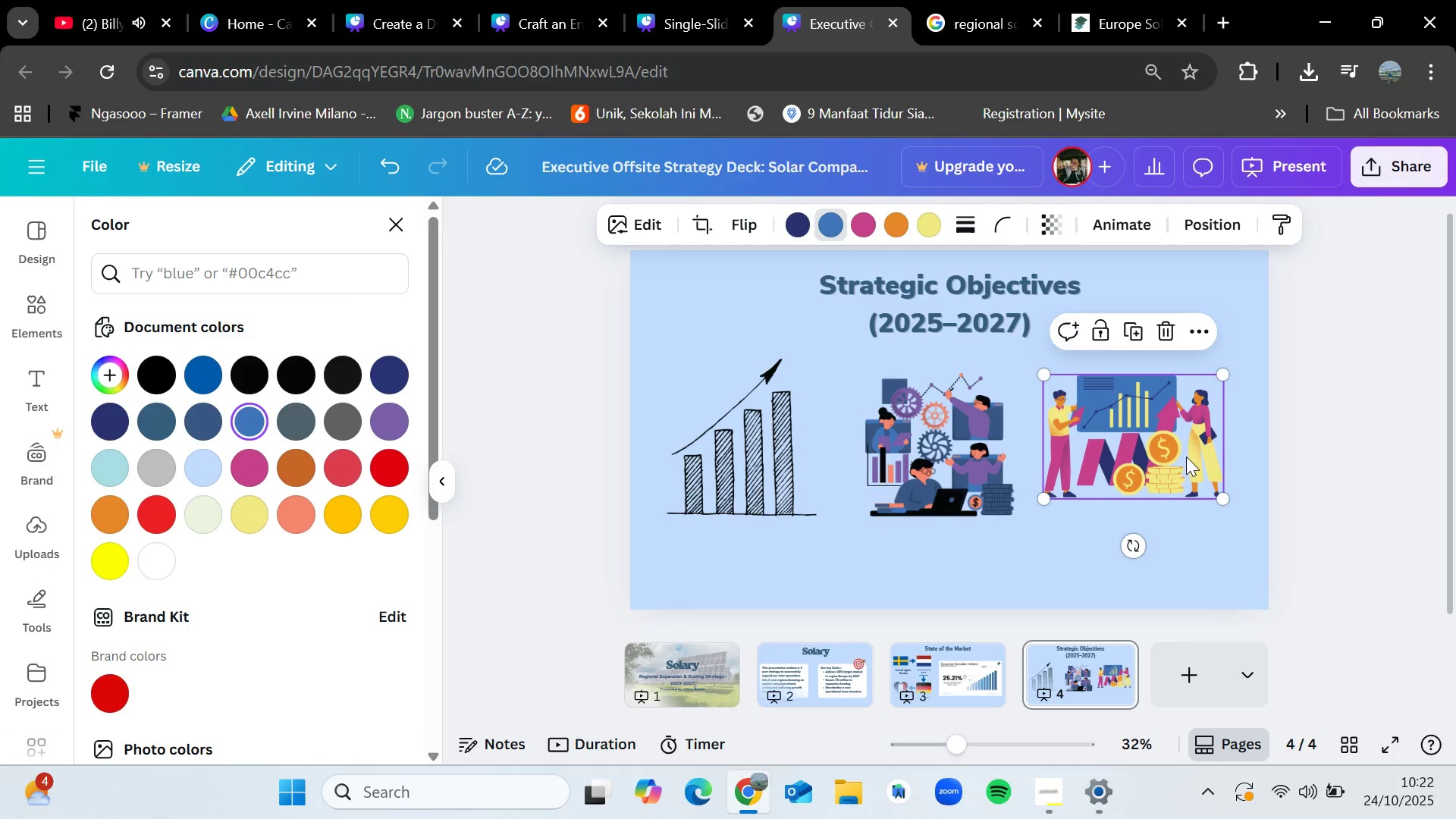 
left_click_drag(start_coordinate=[1186, 457], to_coordinate=[1197, 470])
 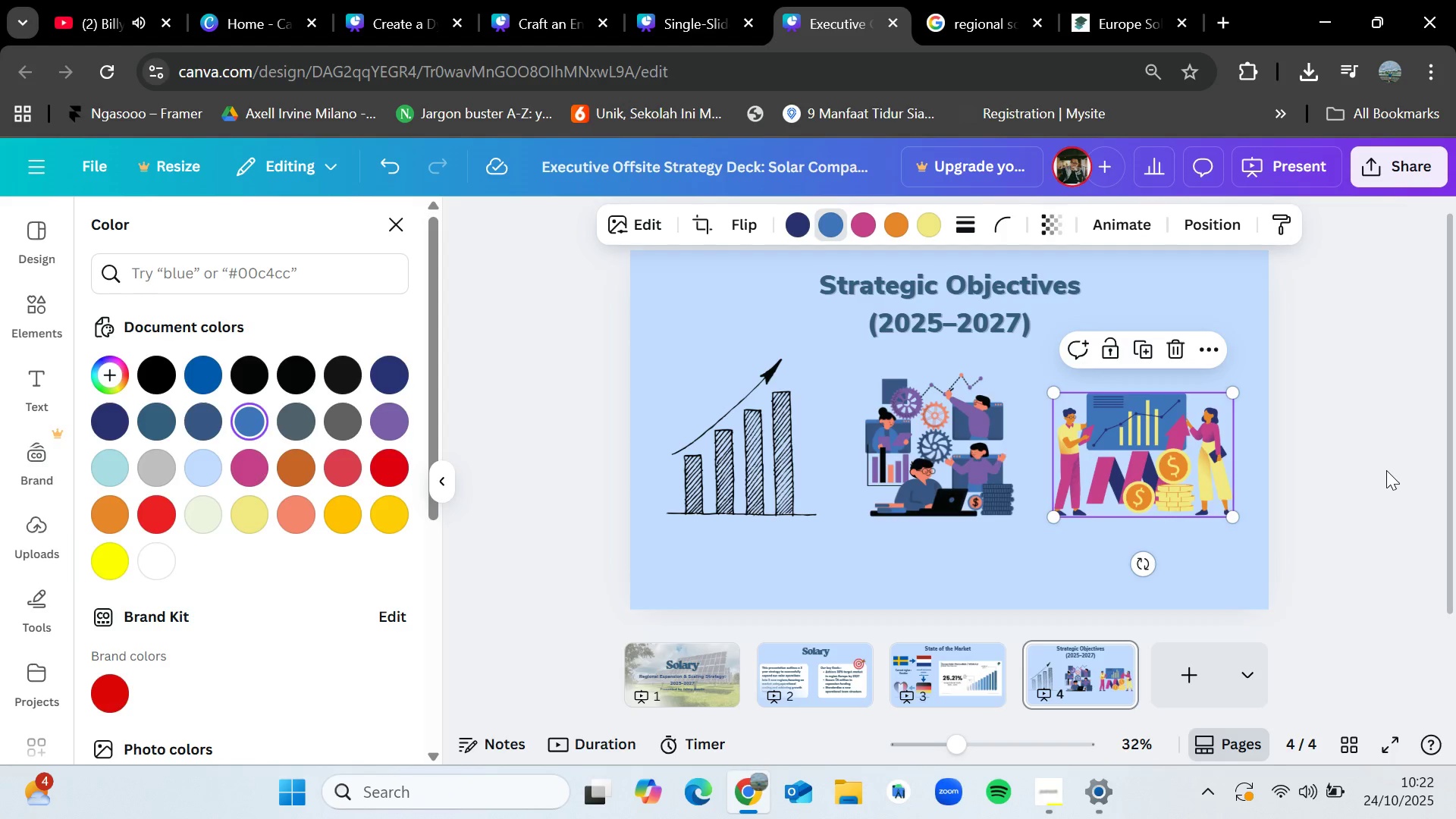 
left_click([1386, 470])
 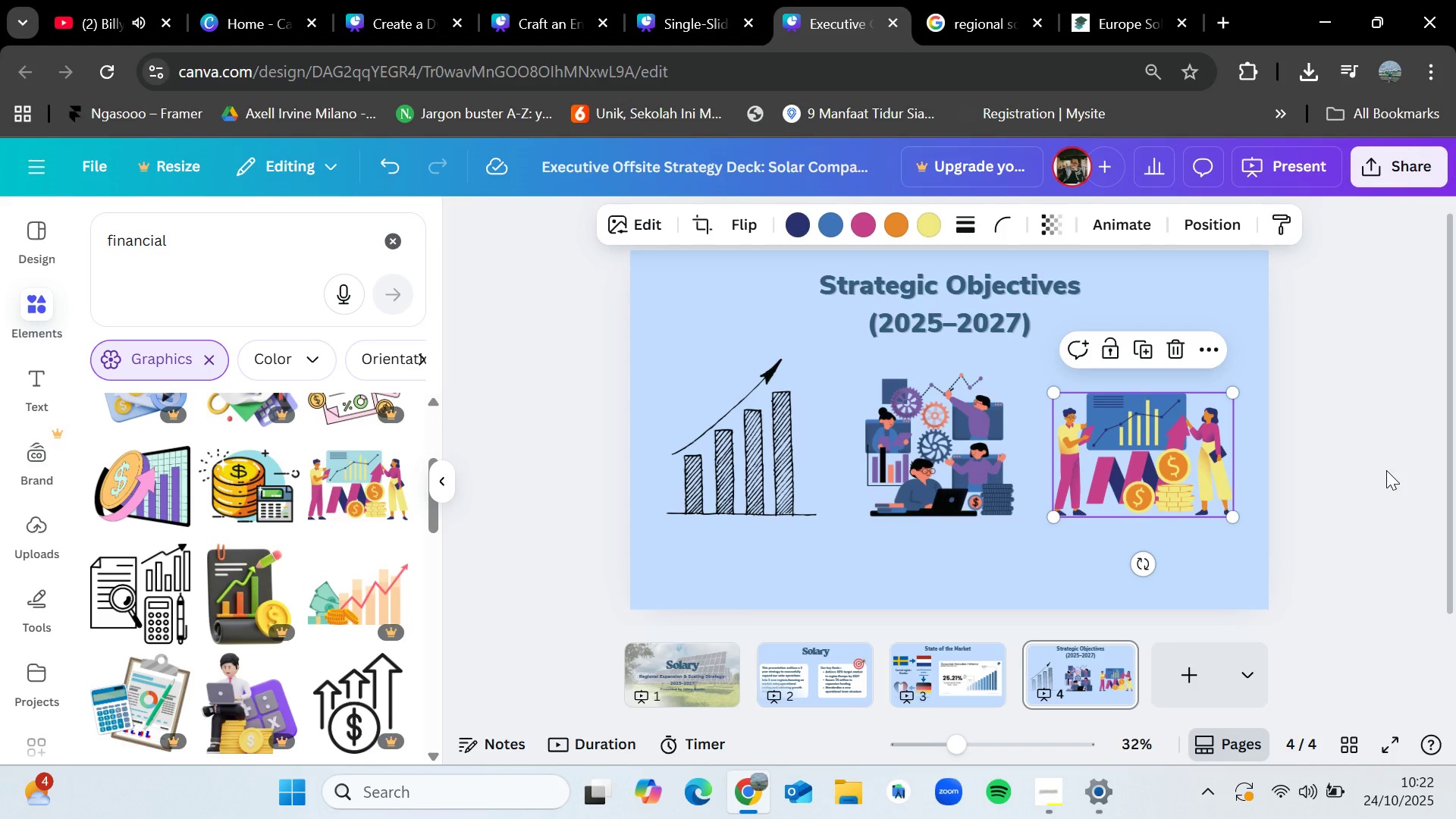 
wait(36.51)
 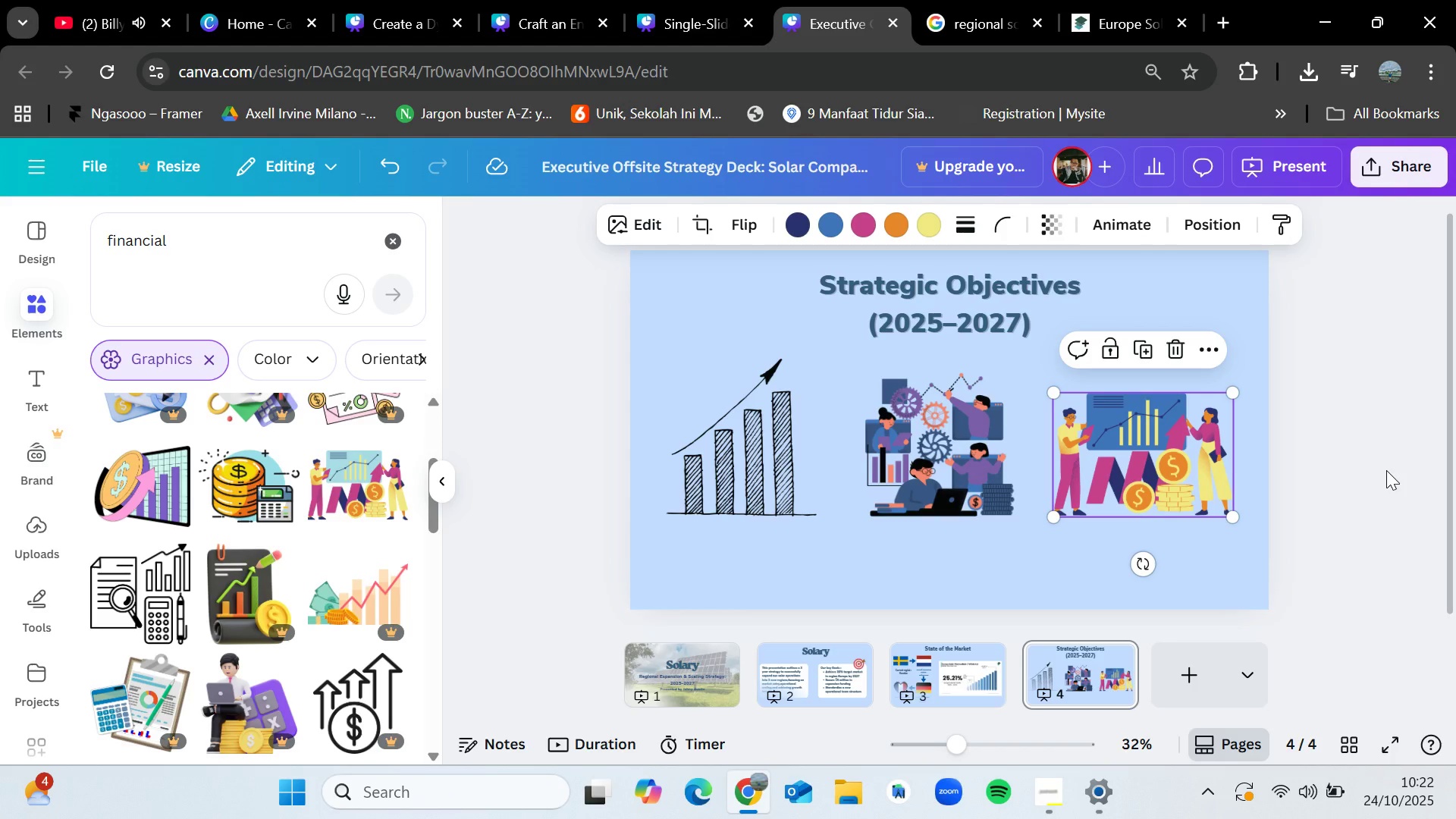 
left_click([697, 0])
 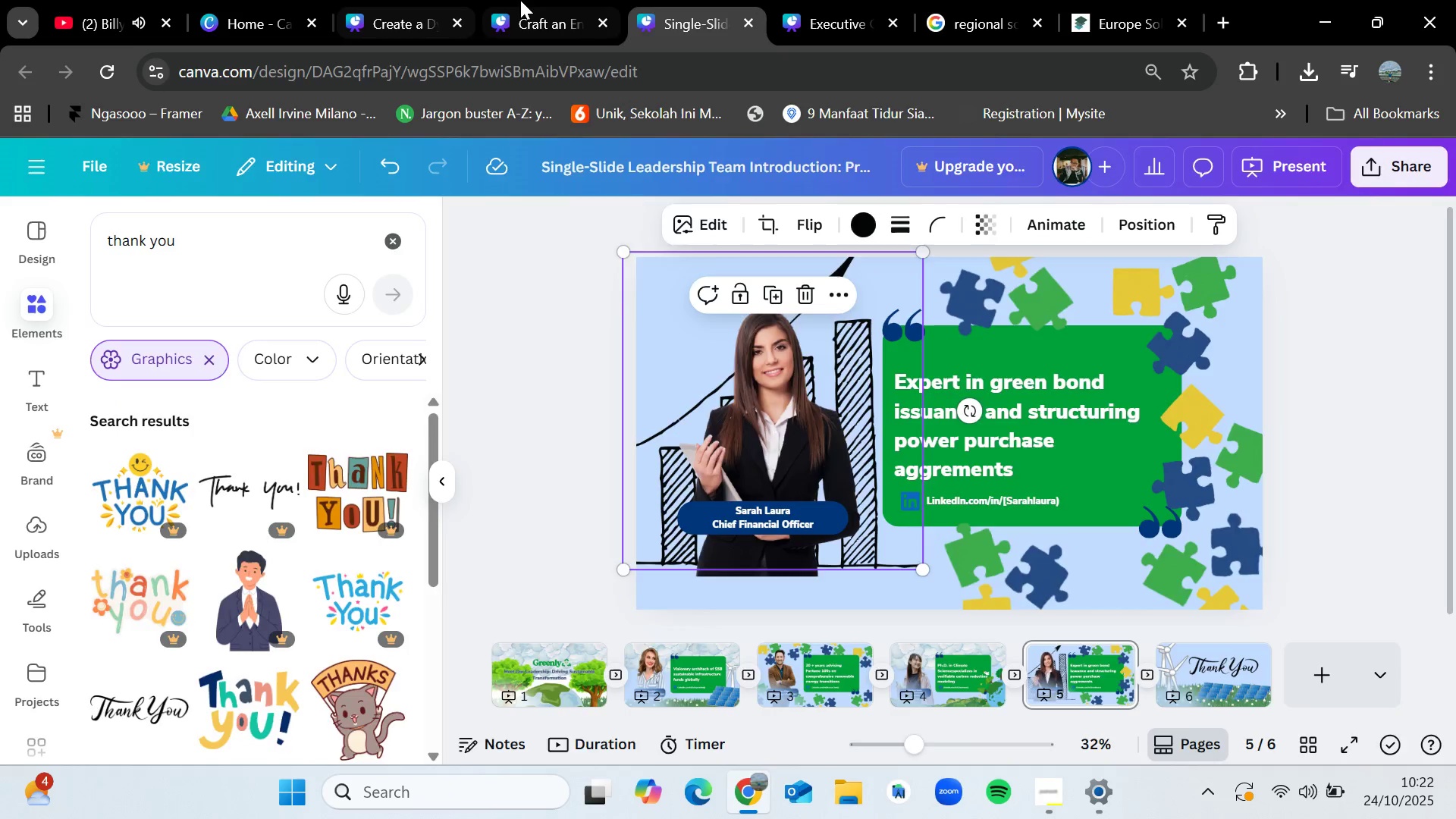 
left_click([522, 0])
 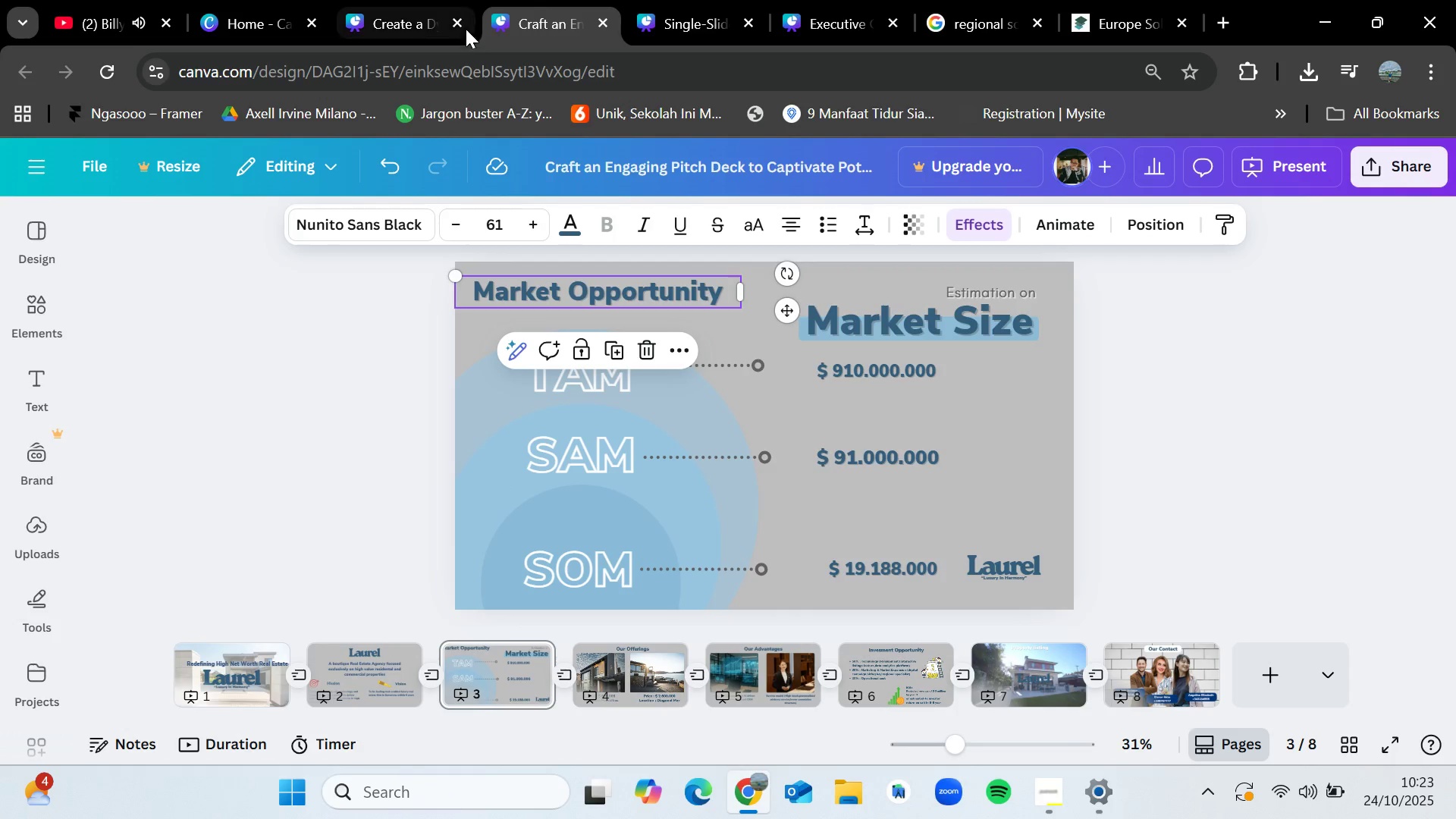 
left_click([421, 0])
 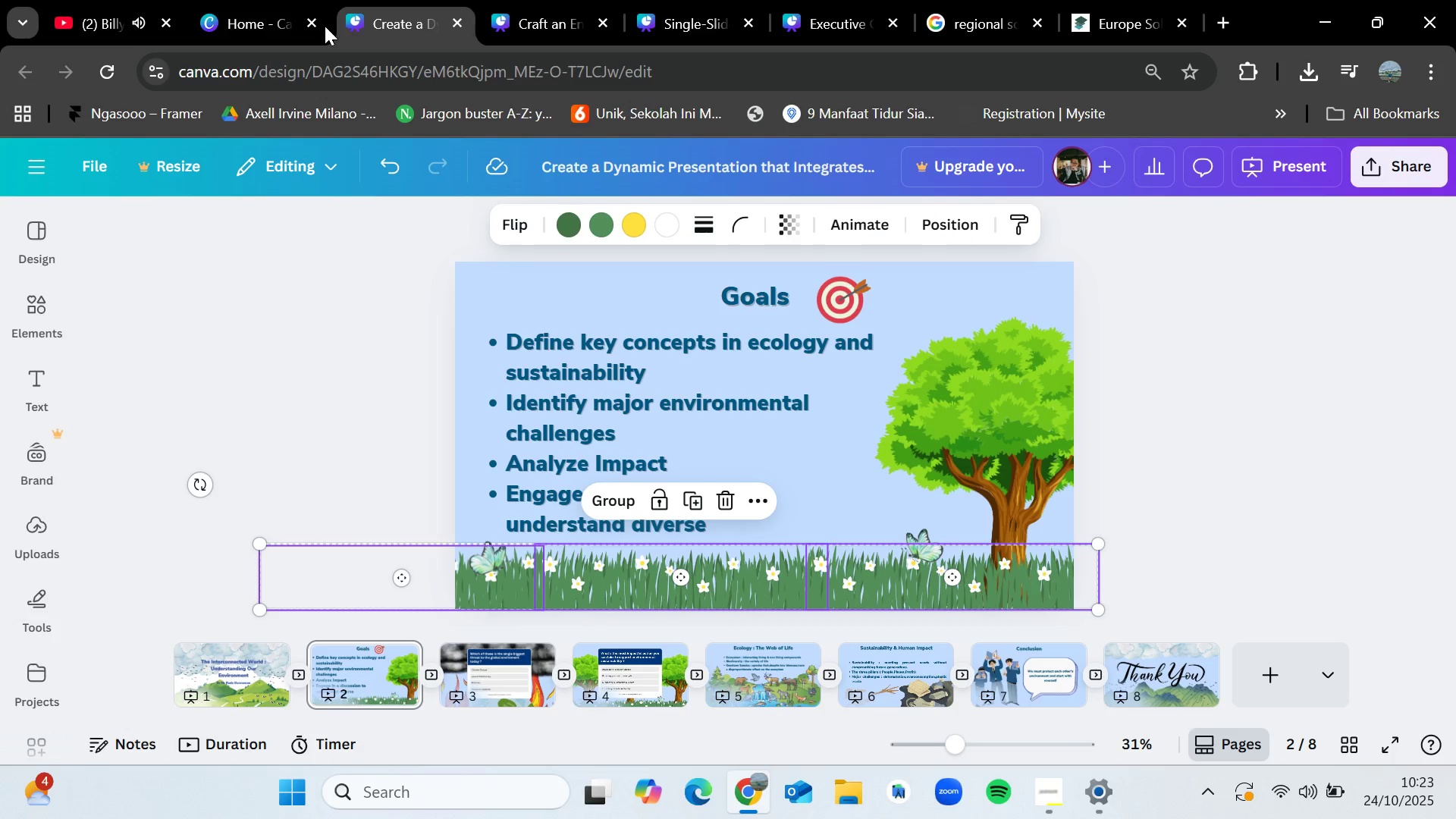 
left_click([273, 0])
 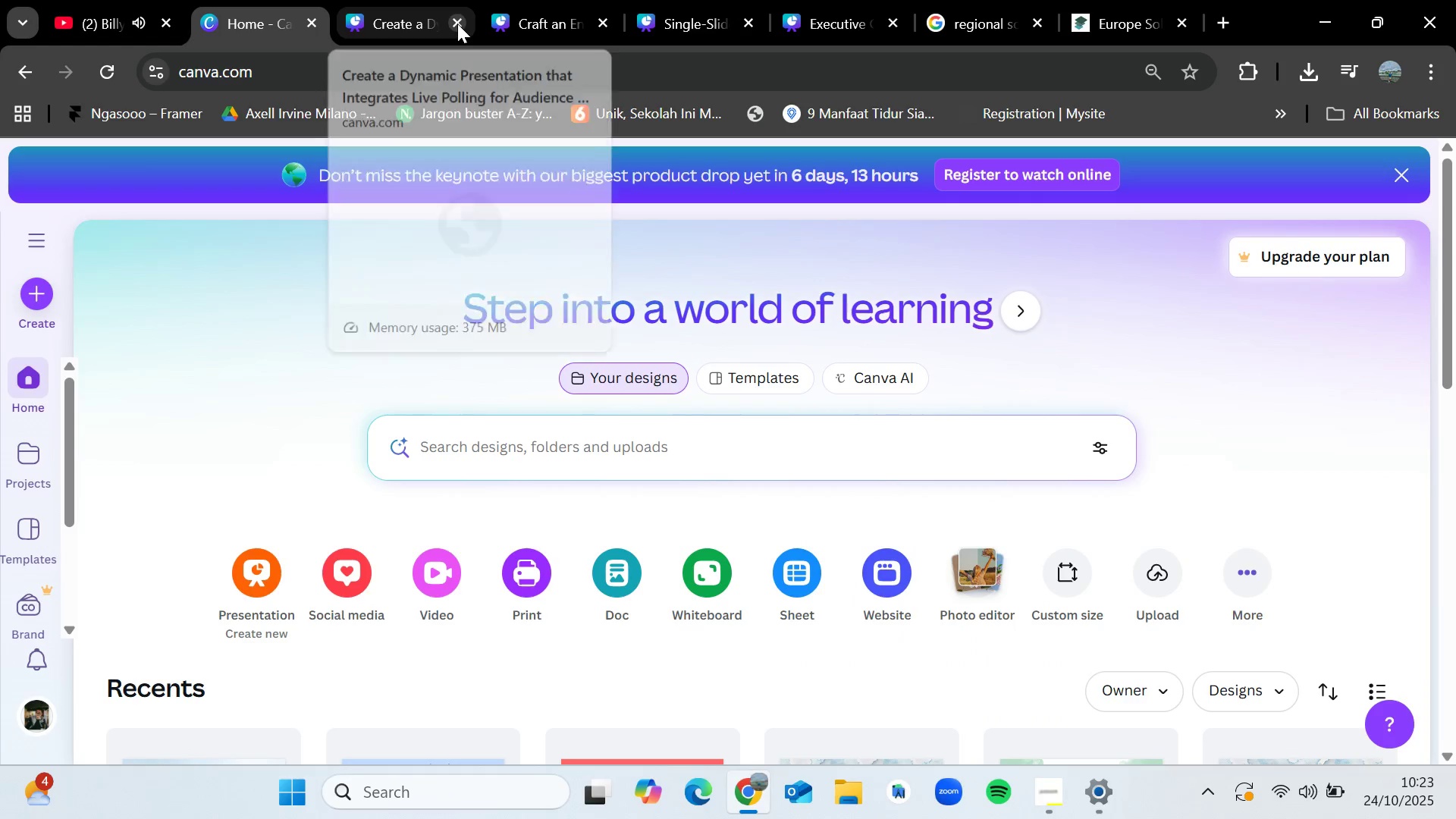 
left_click([457, 24])
 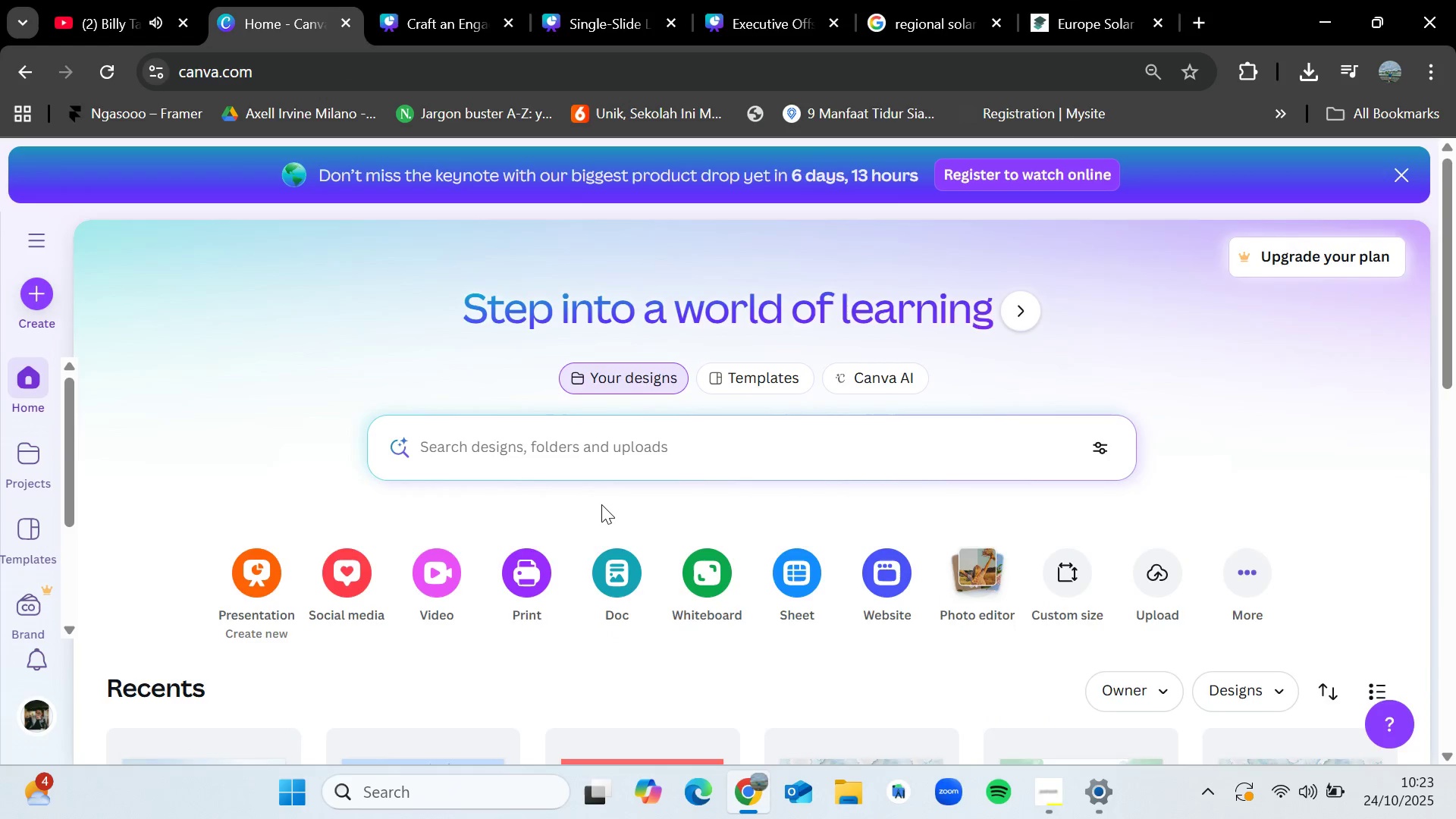 
scroll: coordinate [601, 469], scroll_direction: down, amount: 5.0
 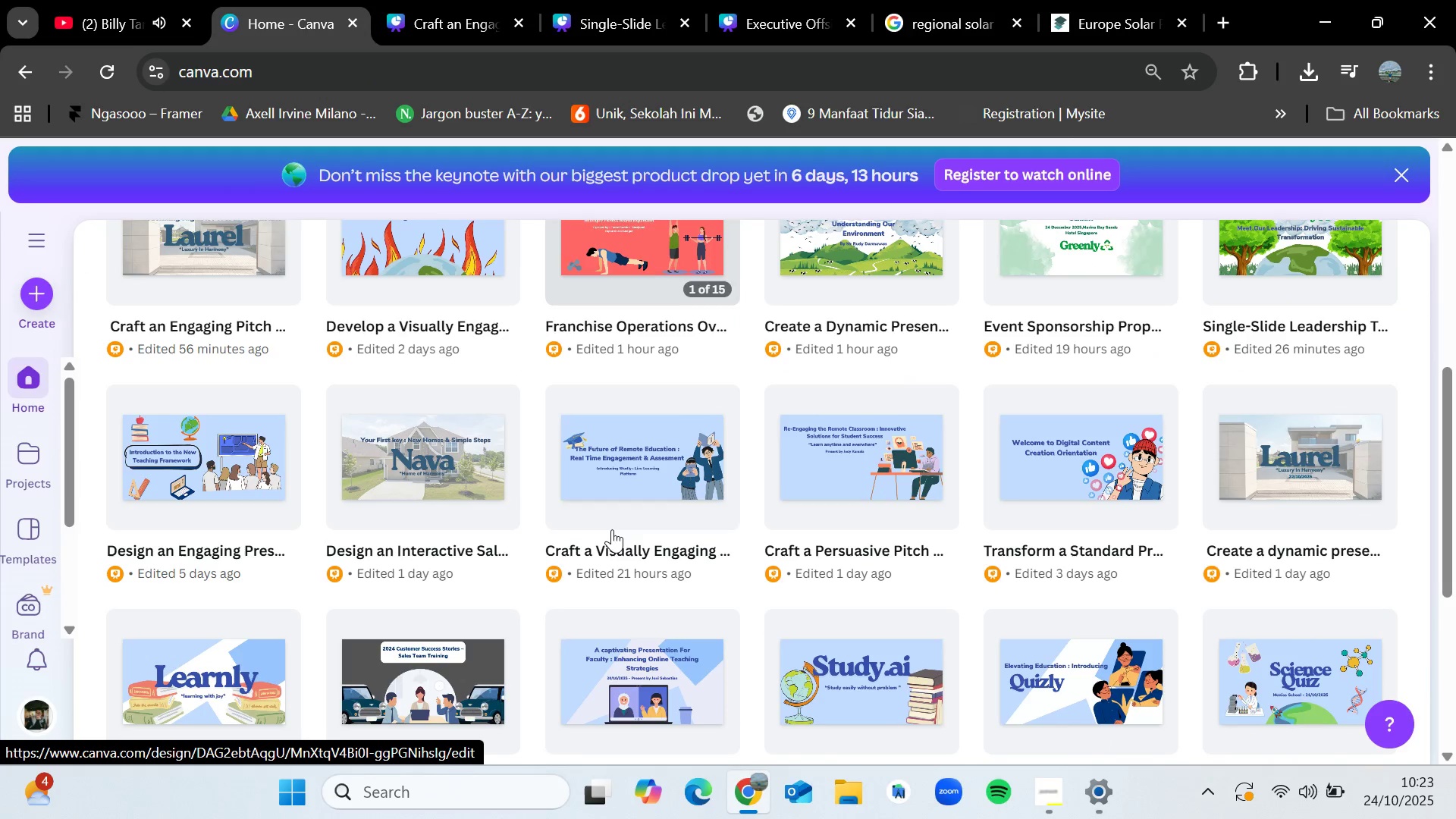 
mouse_move([606, 513])
 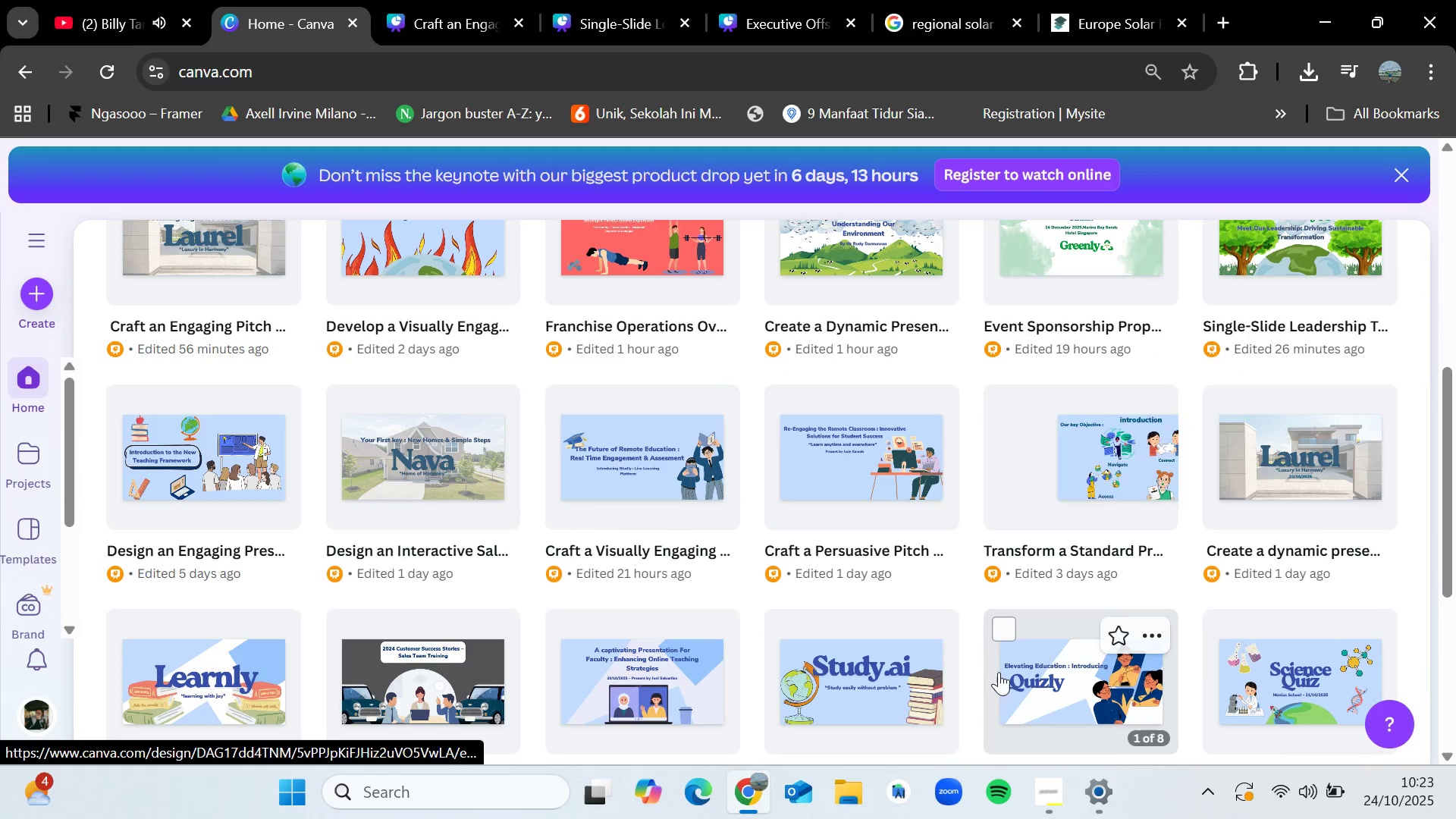 
left_click([223, 670])
 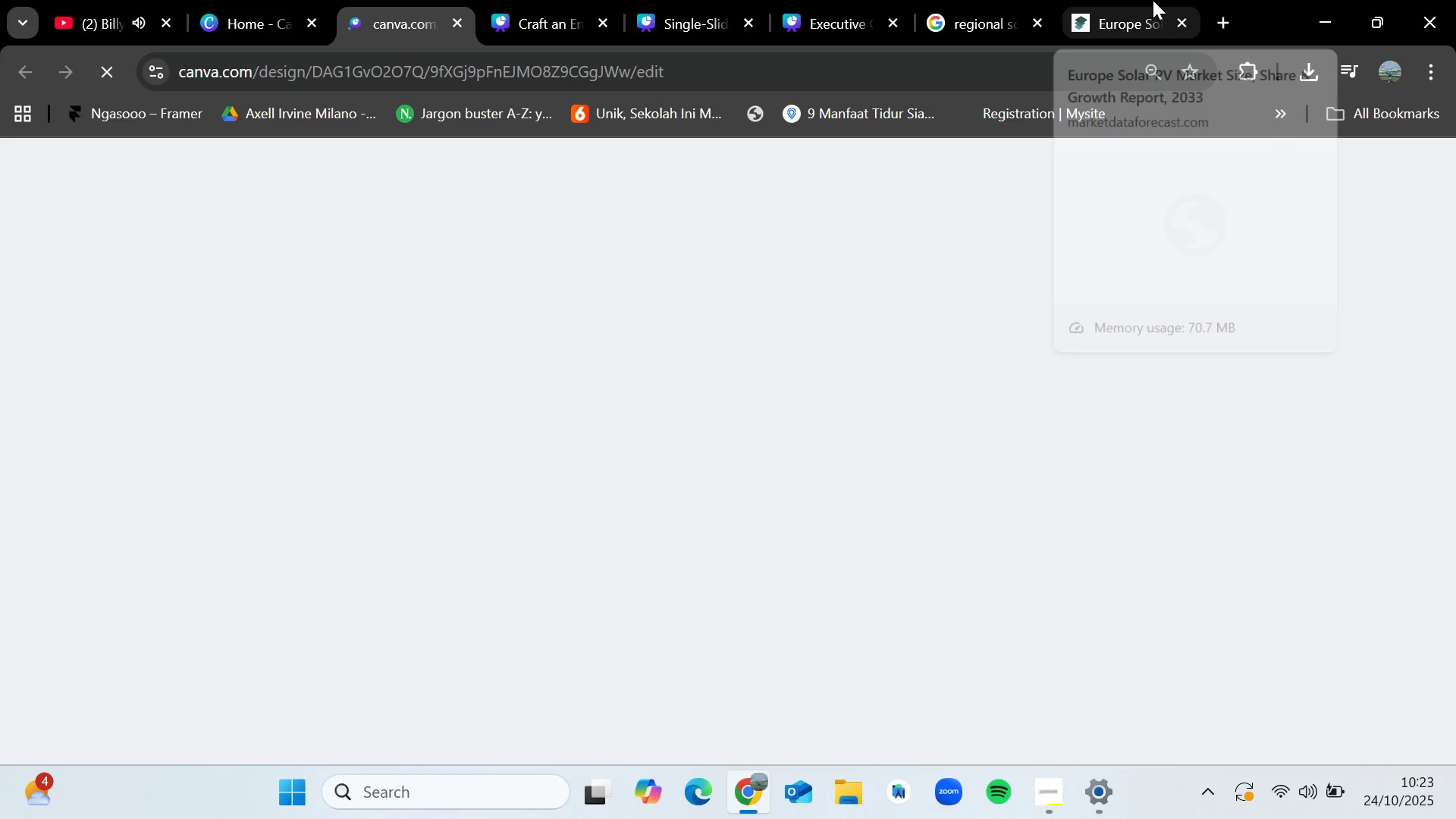 
left_click([1182, 26])
 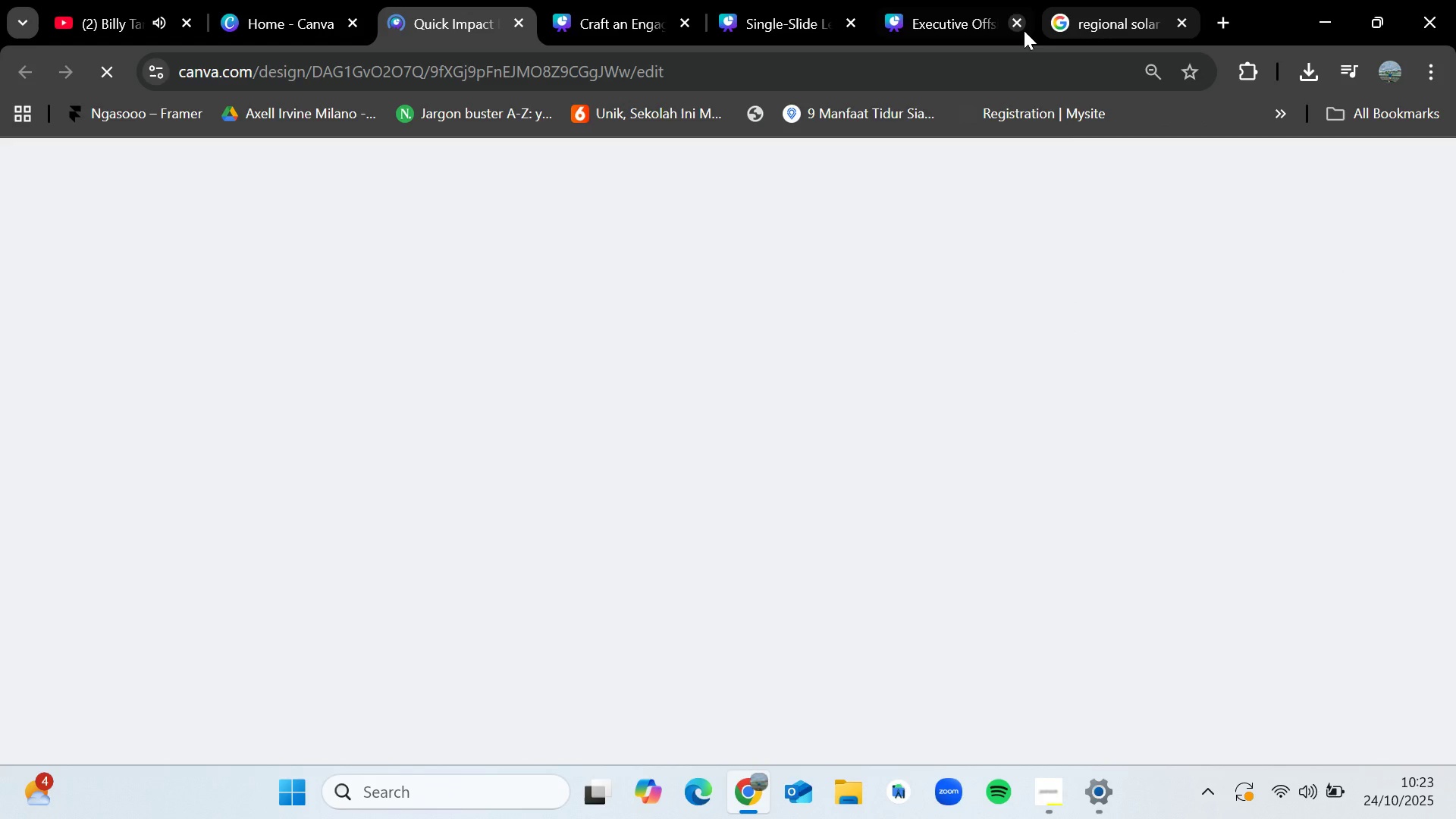 
left_click([925, 19])
 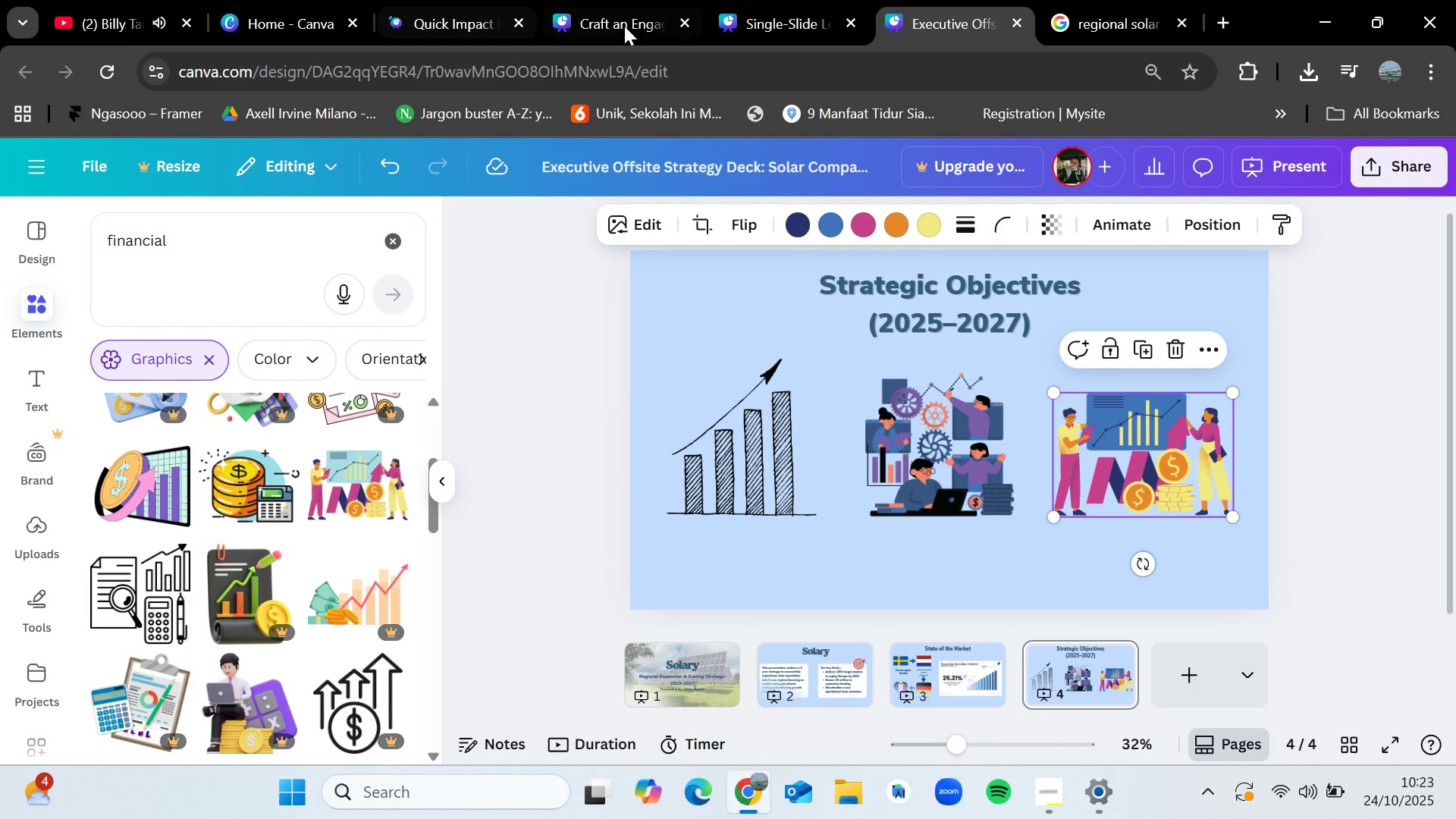 
left_click([413, 0])
 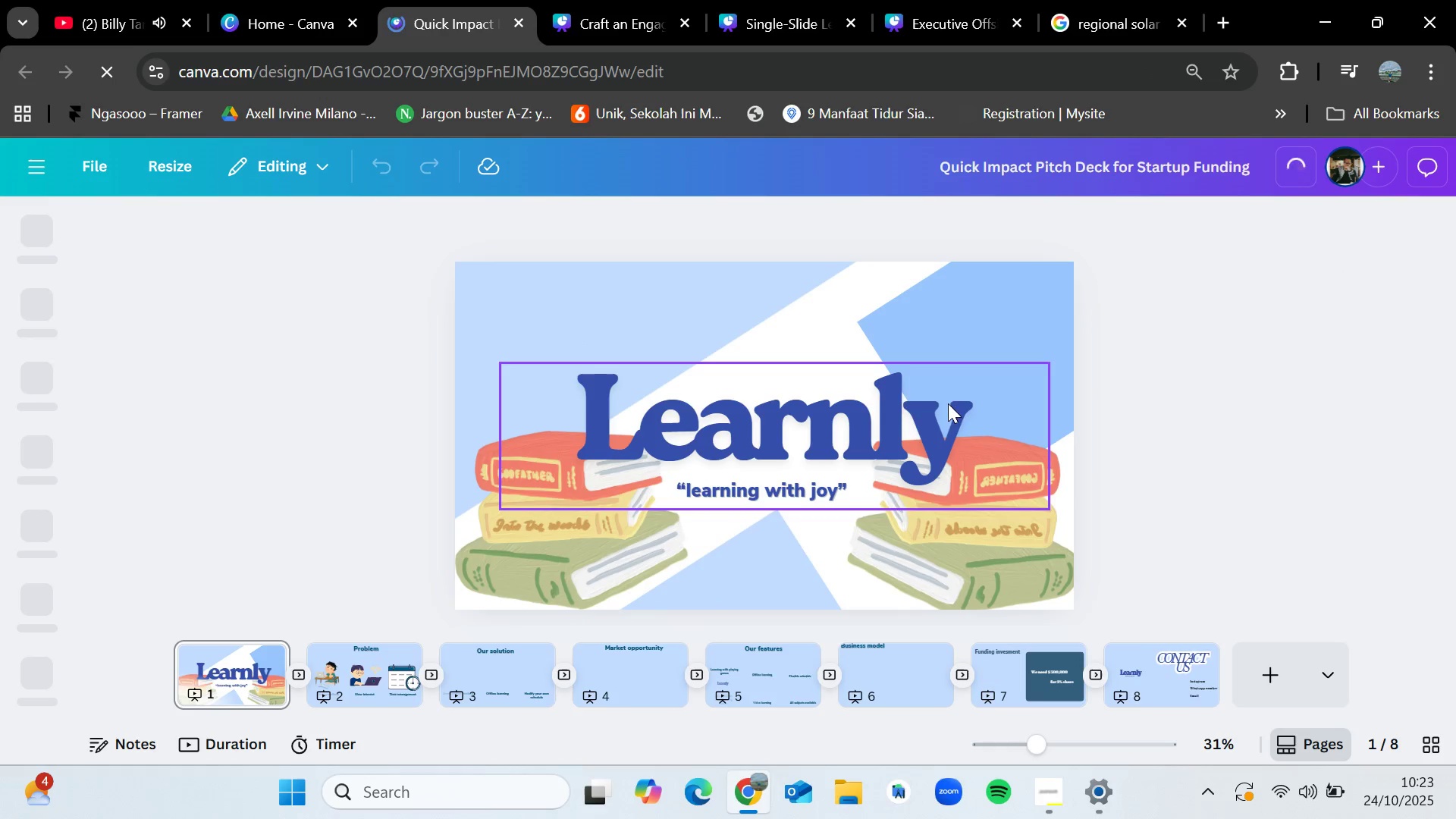 
wait(5.24)
 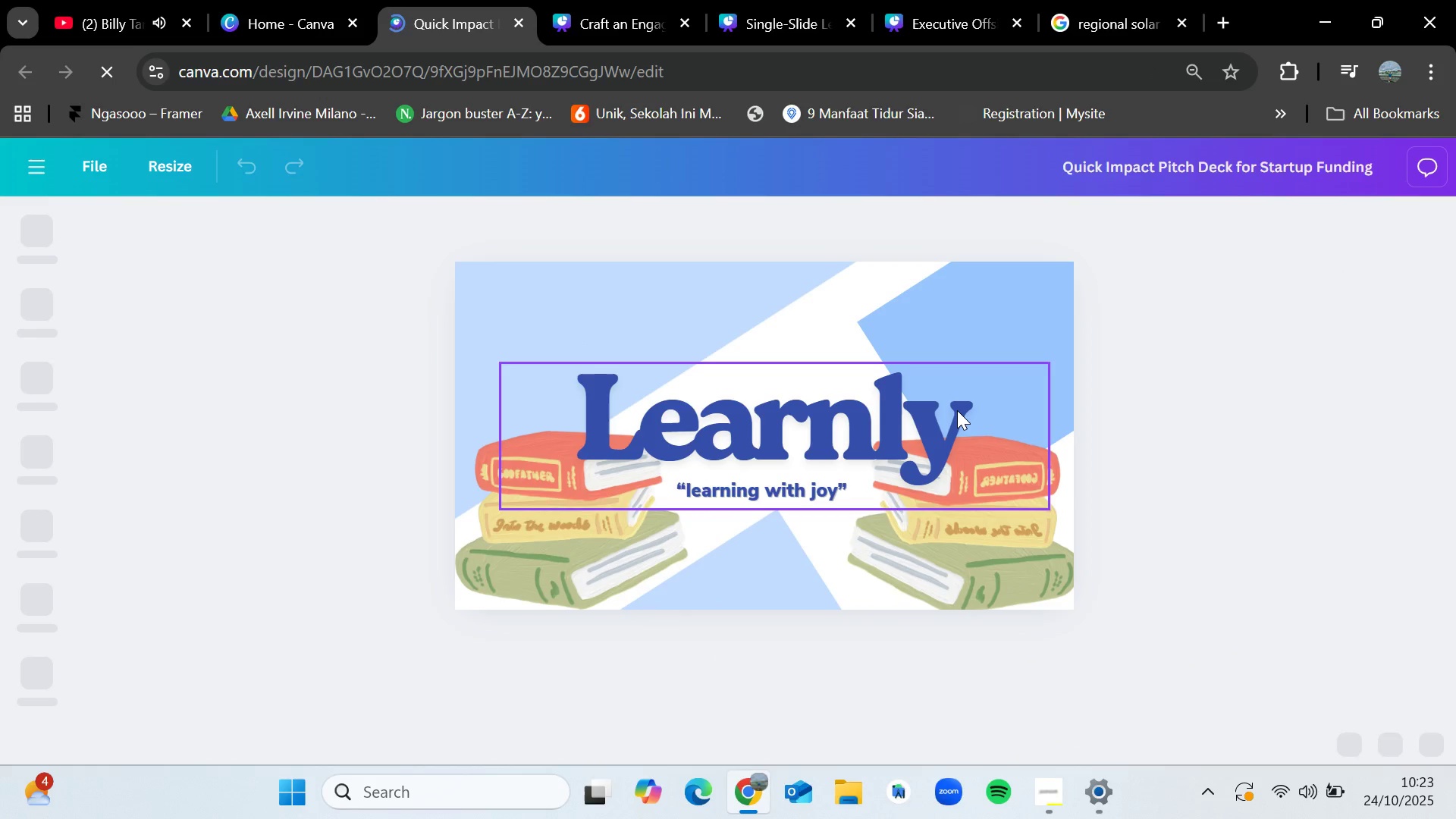 
left_click([368, 668])
 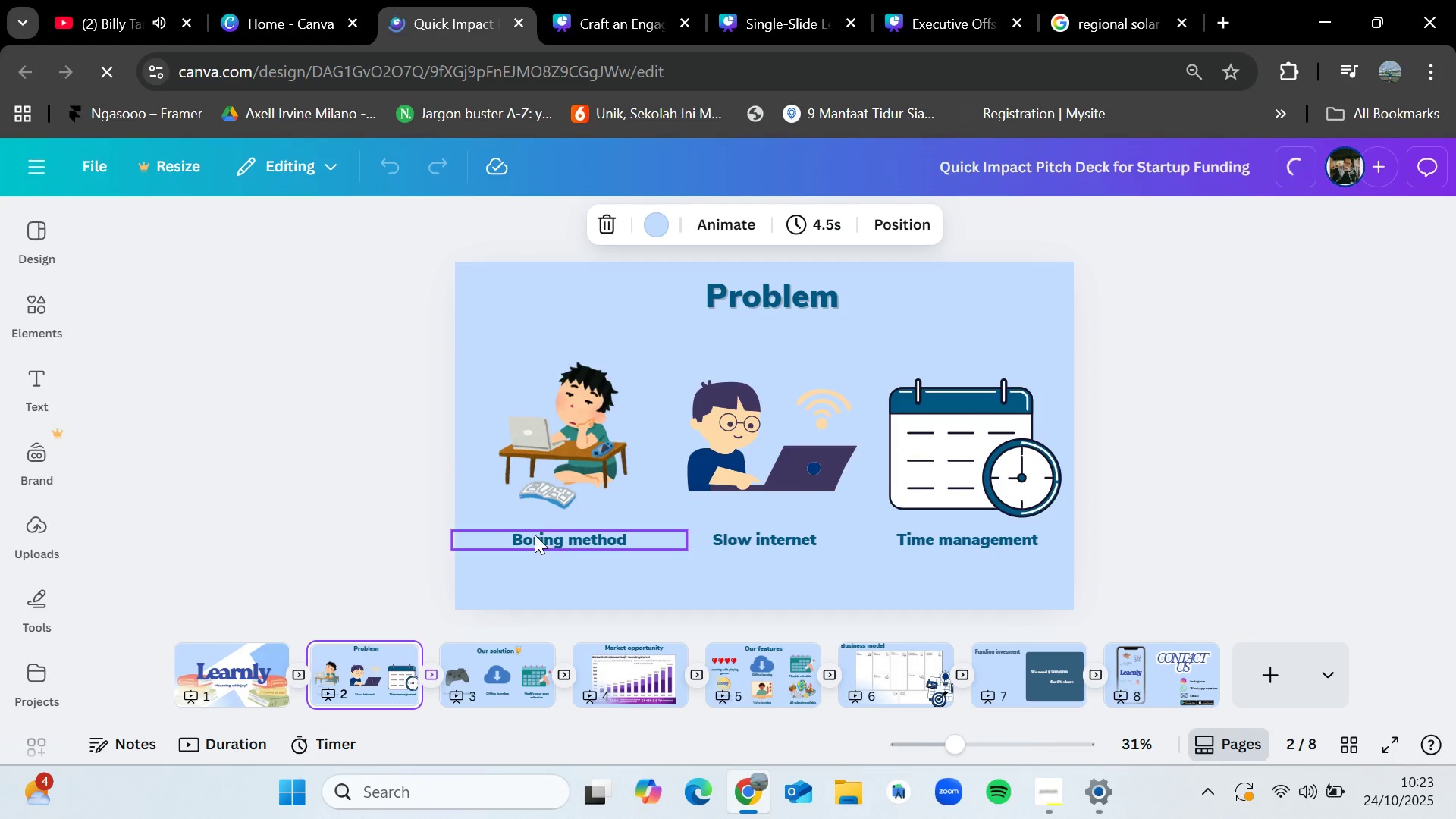 
left_click([535, 535])
 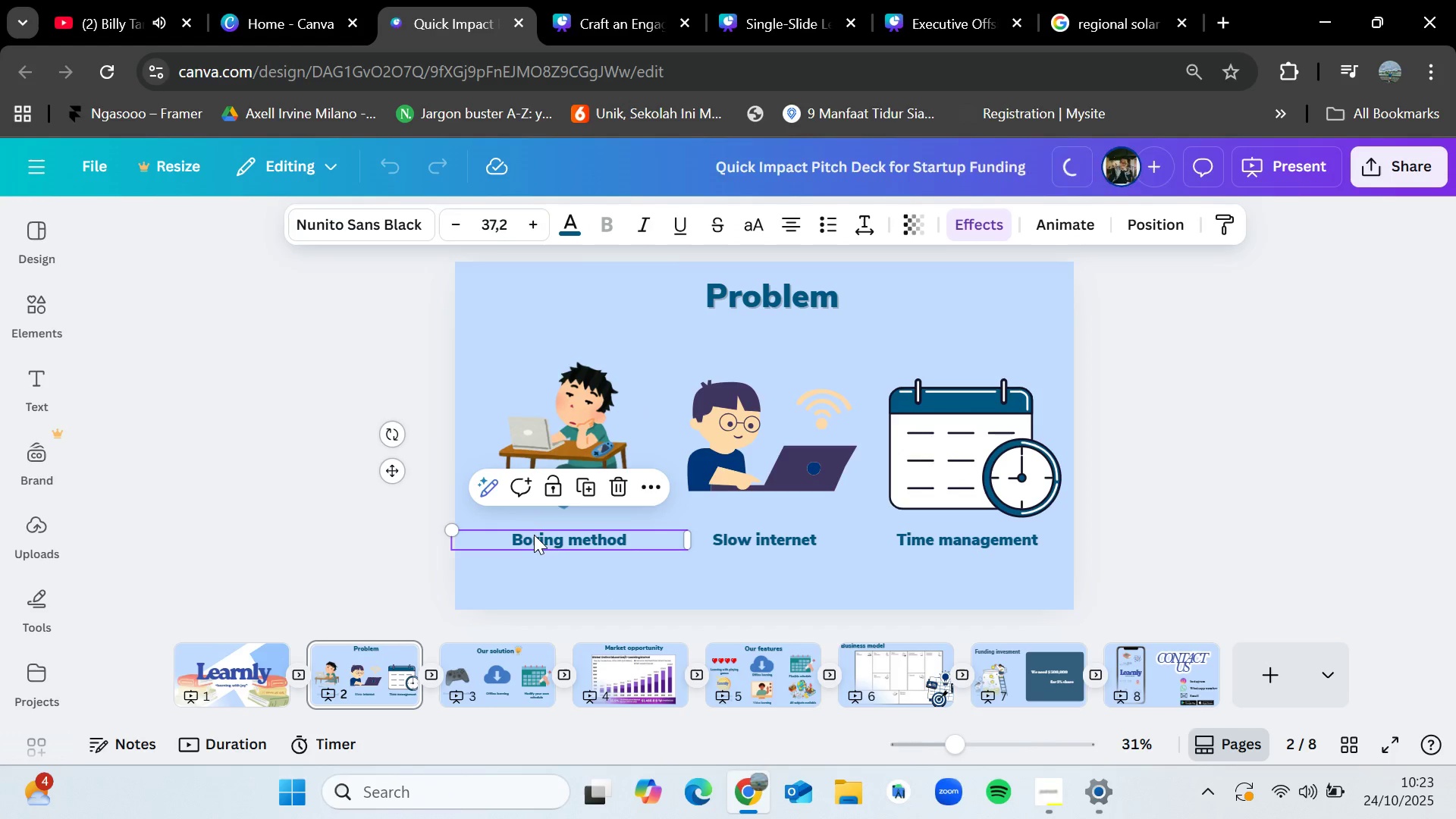 
key(Control+C)
 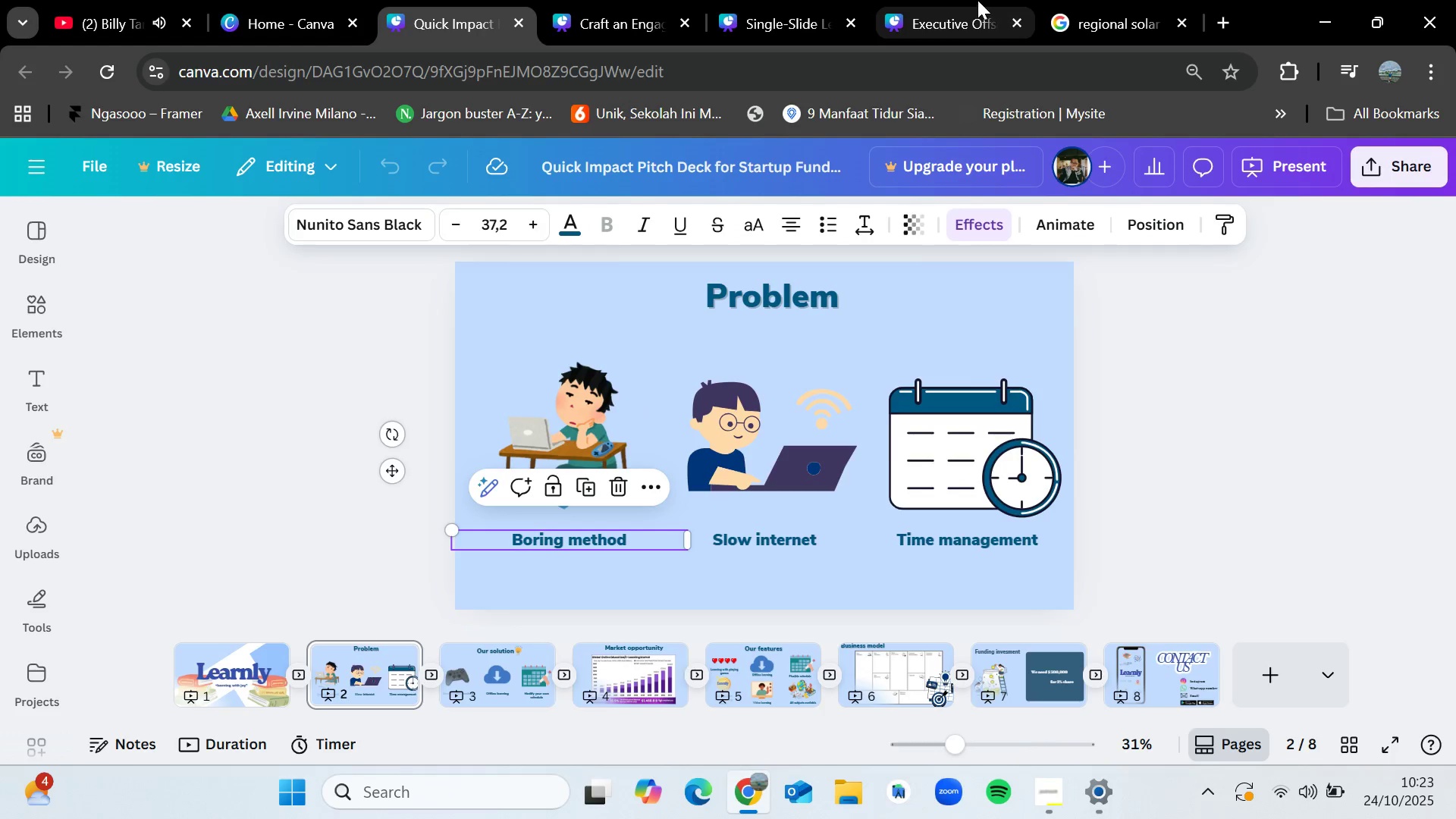 
left_click([977, 0])
 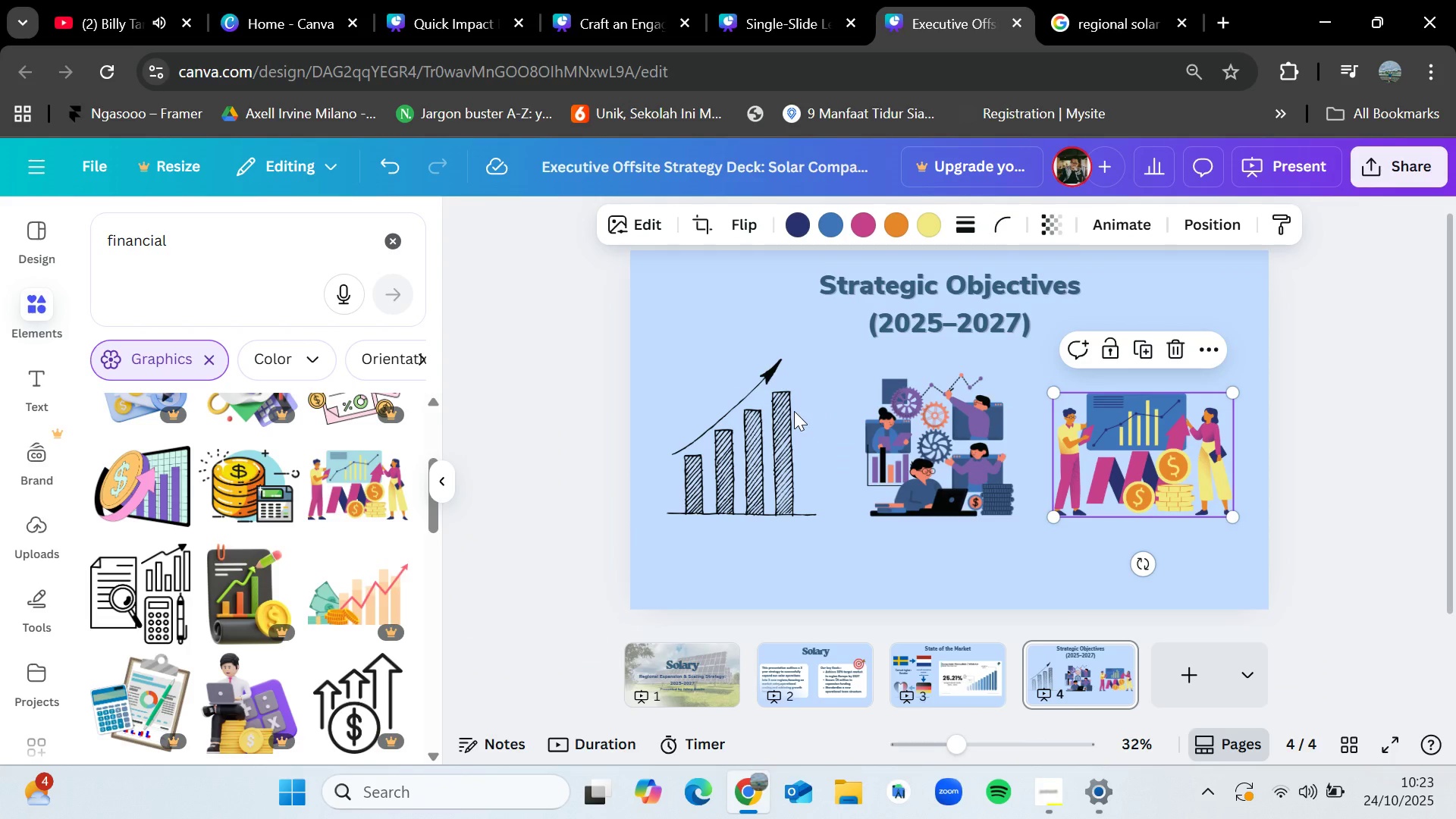 
key(Control+V)
 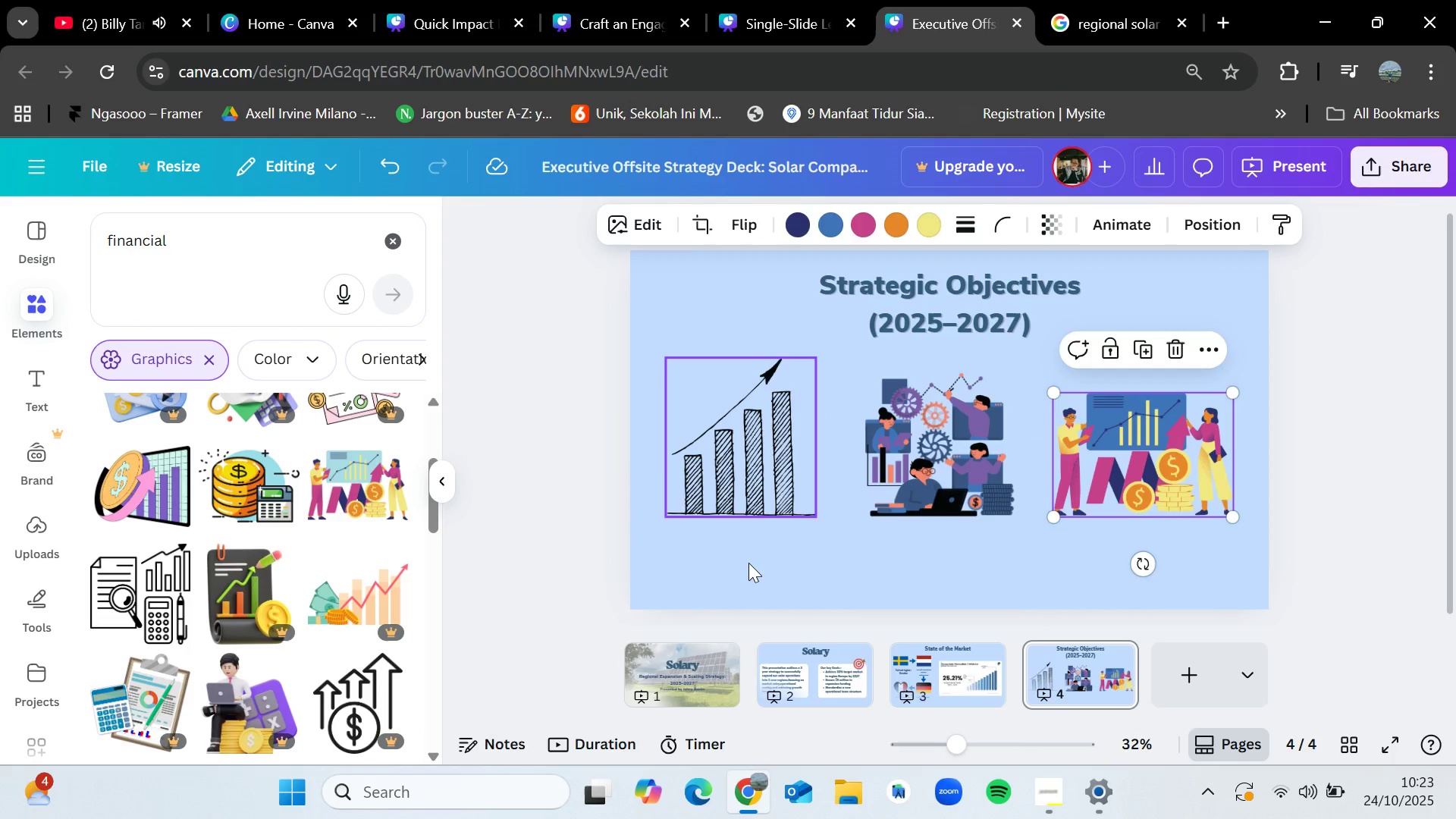 
double_click([767, 535])
 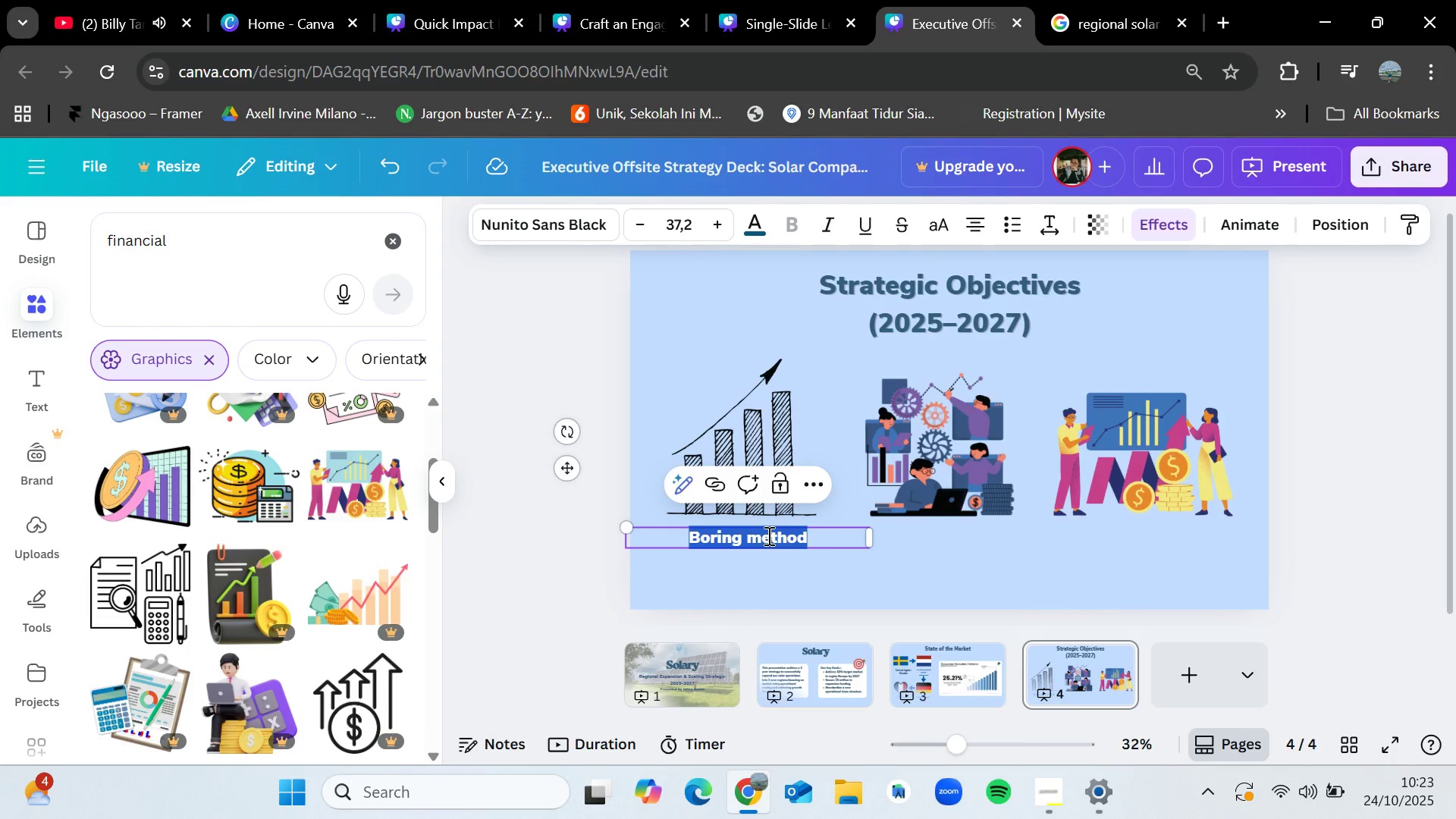 
wait(18.37)
 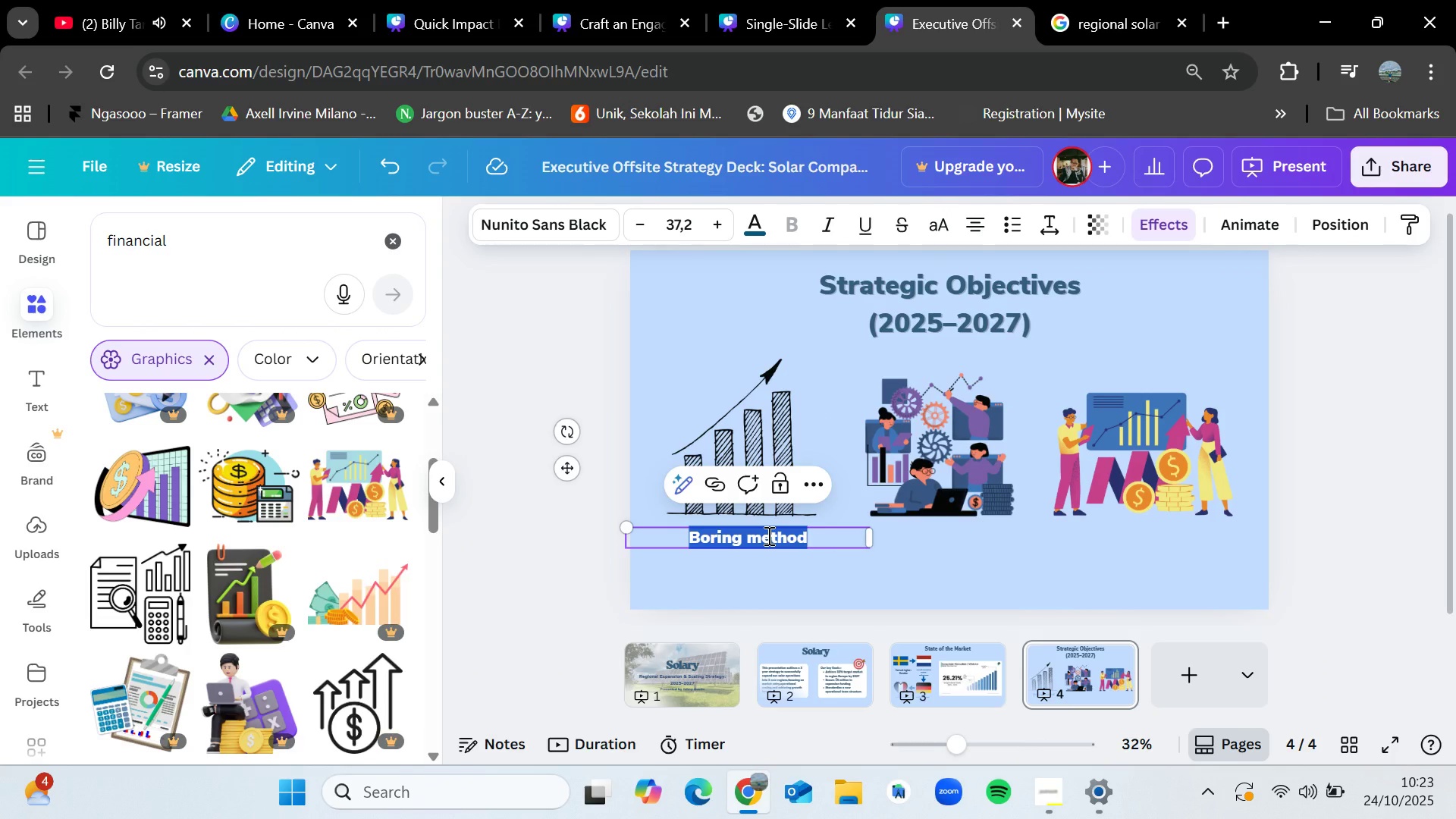 
key(Backspace)
type(Market)
 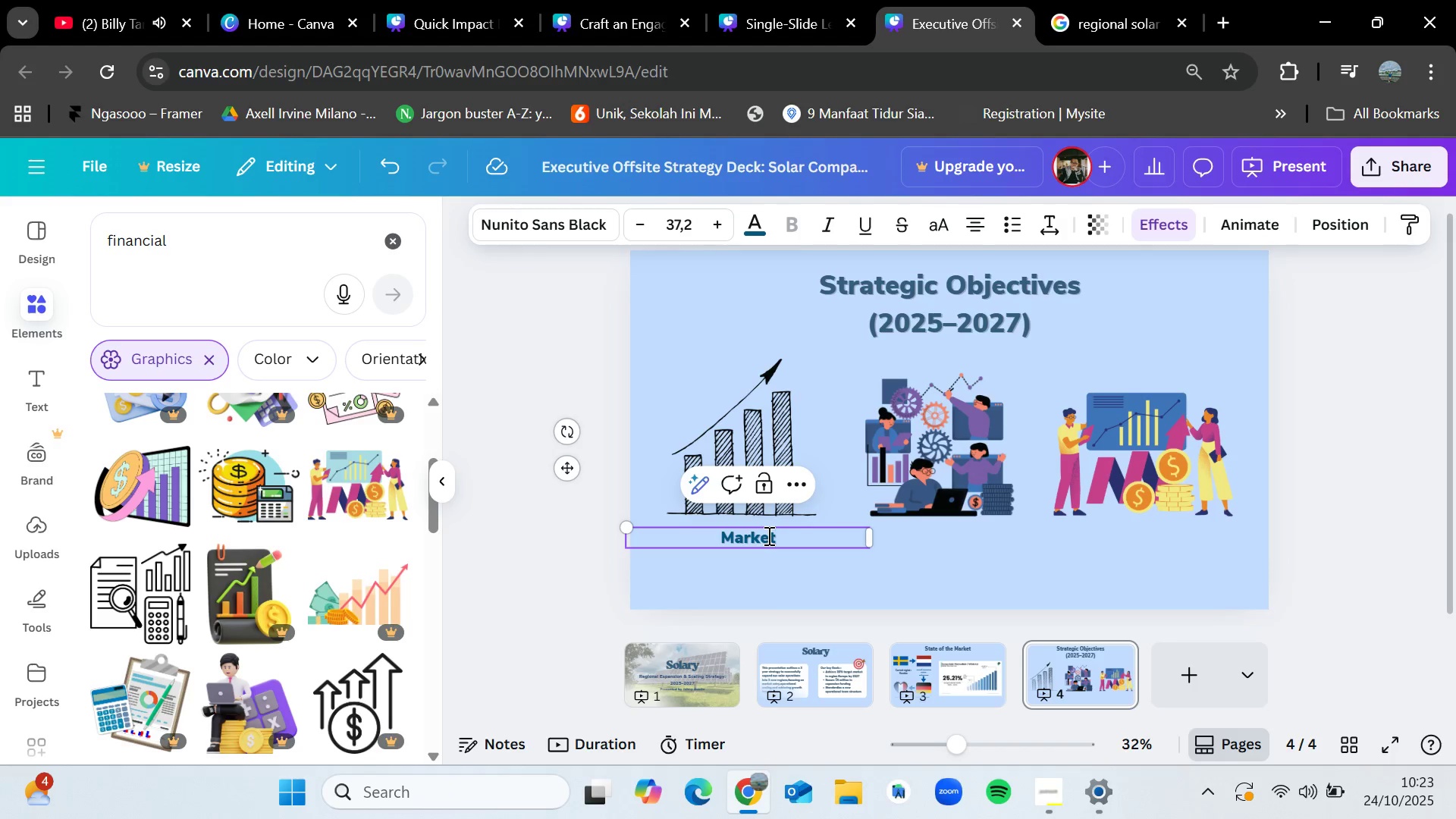 
type( Penetration)
 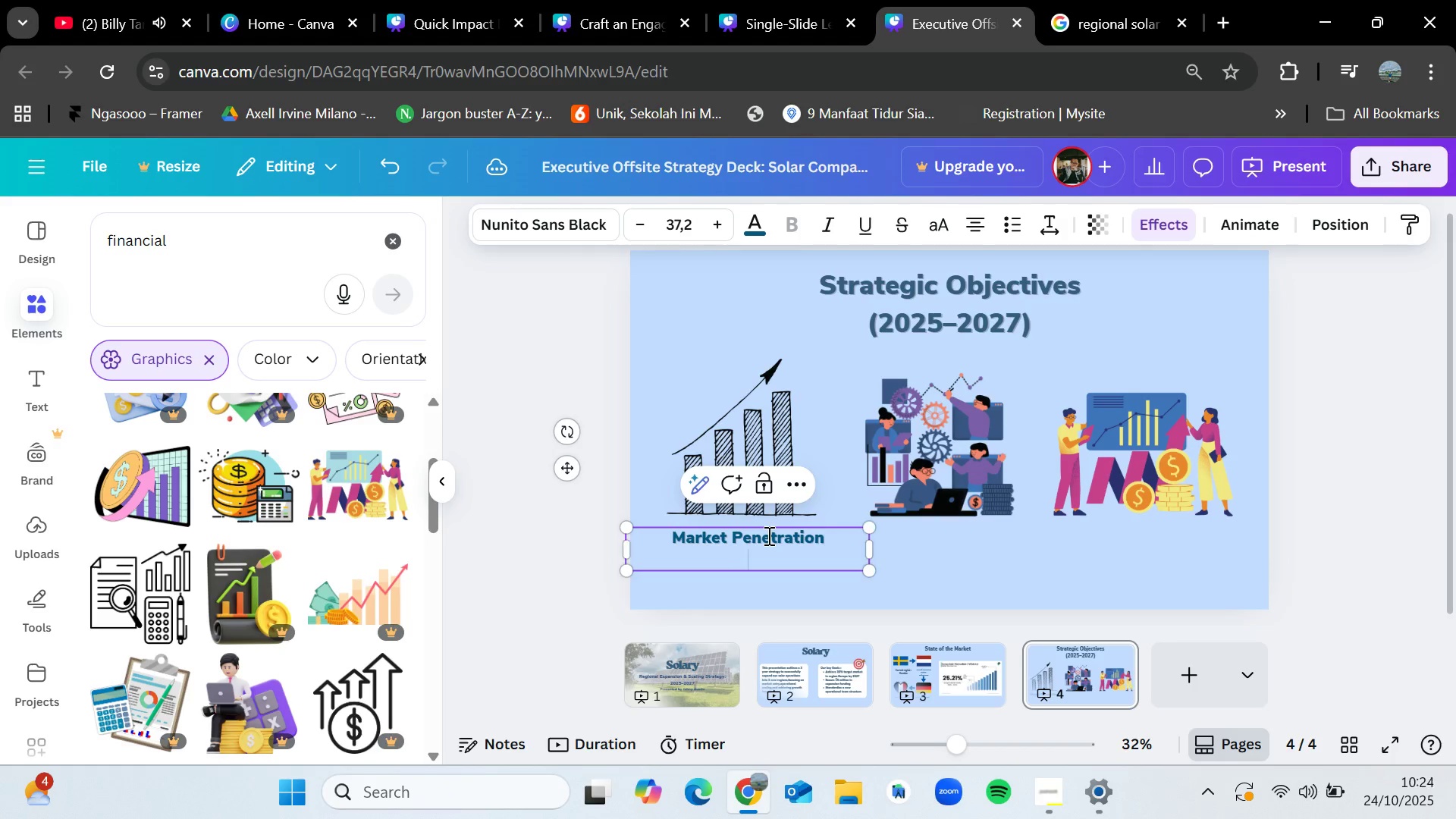 
key(Enter)
 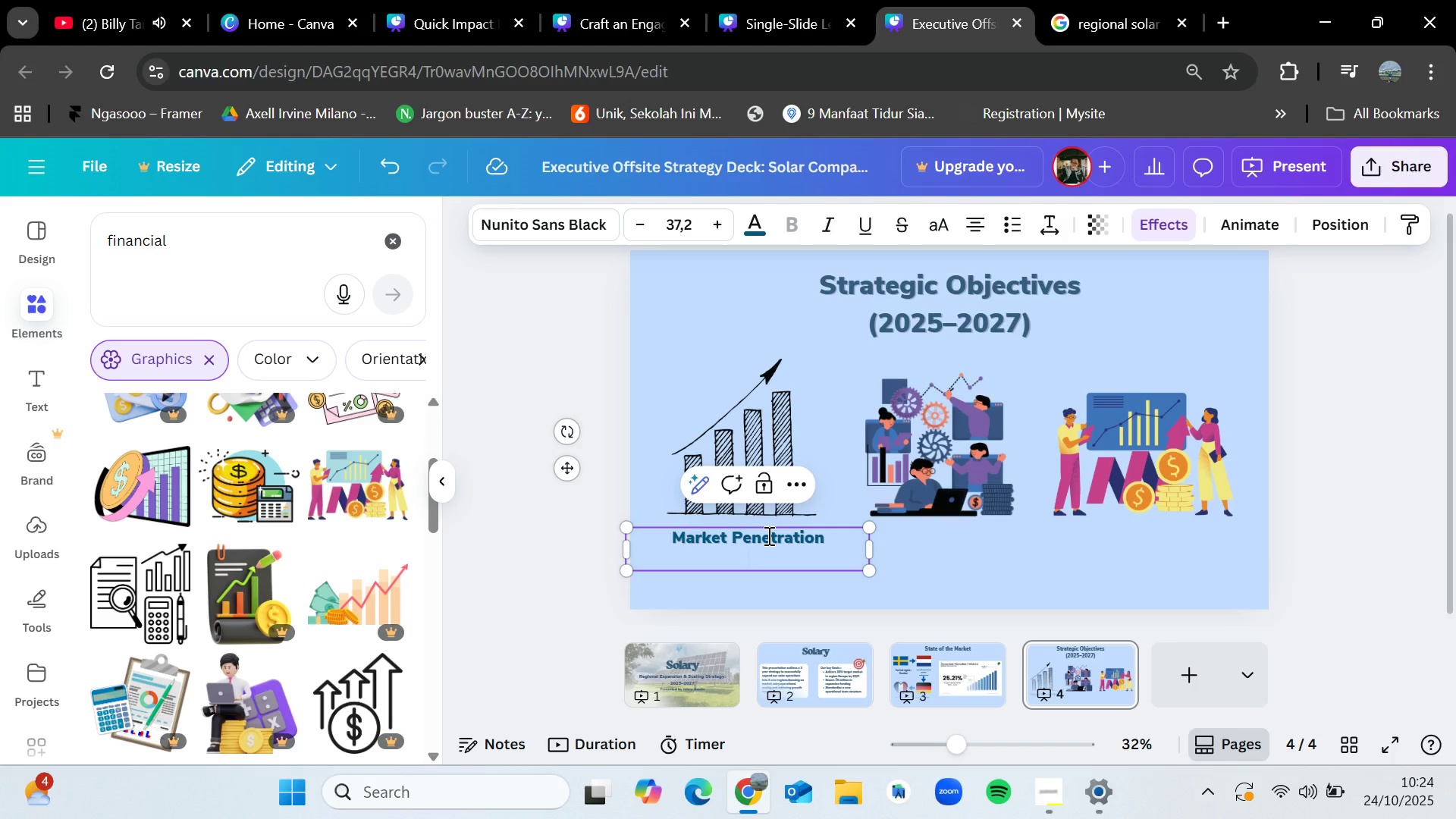 
type((Achieve 5%)
 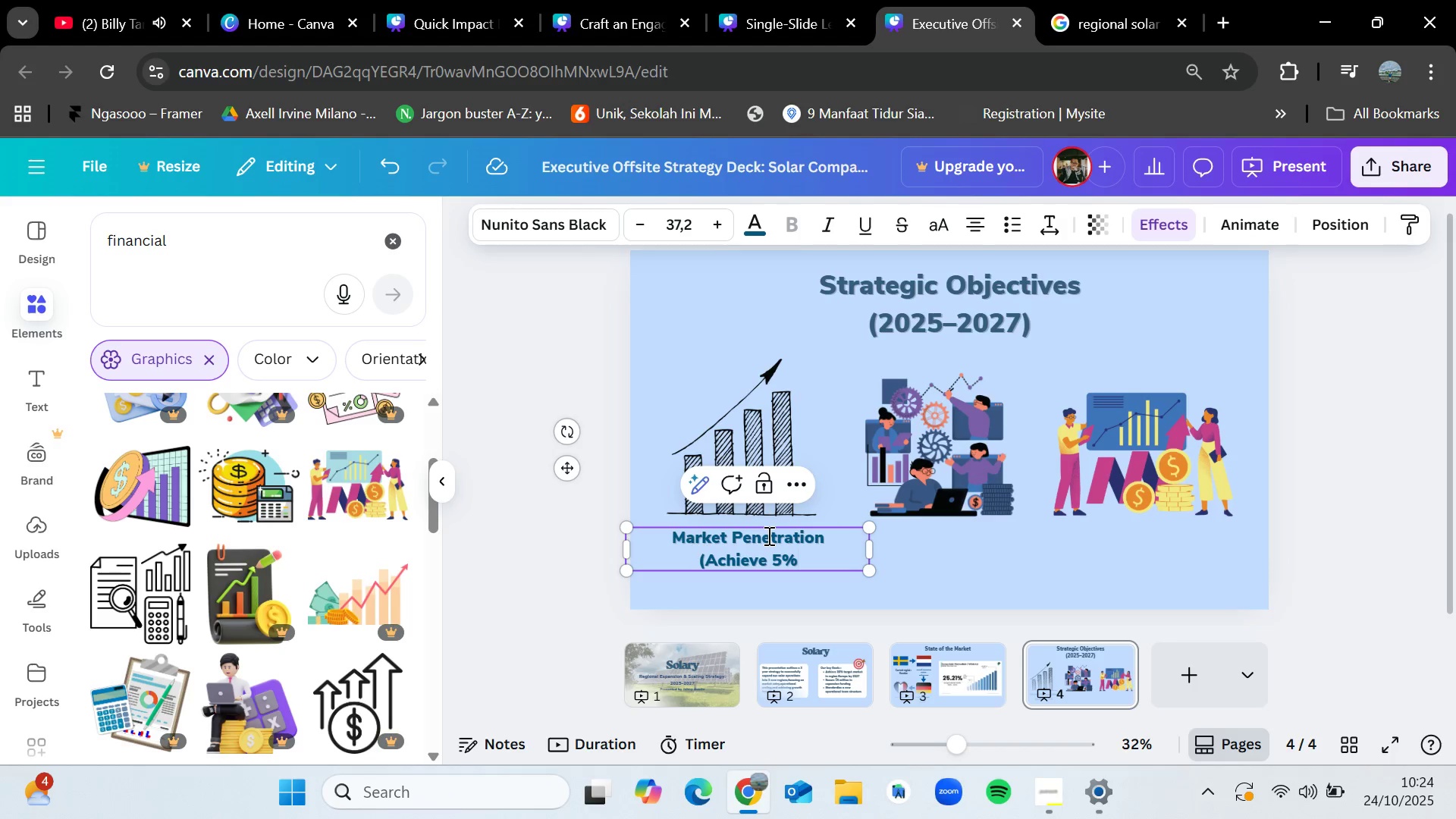 
type( amrket)
key(Backspace)
key(Backspace)
key(Backspace)
key(Backspace)
key(Backspace)
key(Backspace)
type(market share in rewgio)
key(Backspace)
key(Backspace)
key(Backspace)
key(Backspace)
type(gion Netherland)
 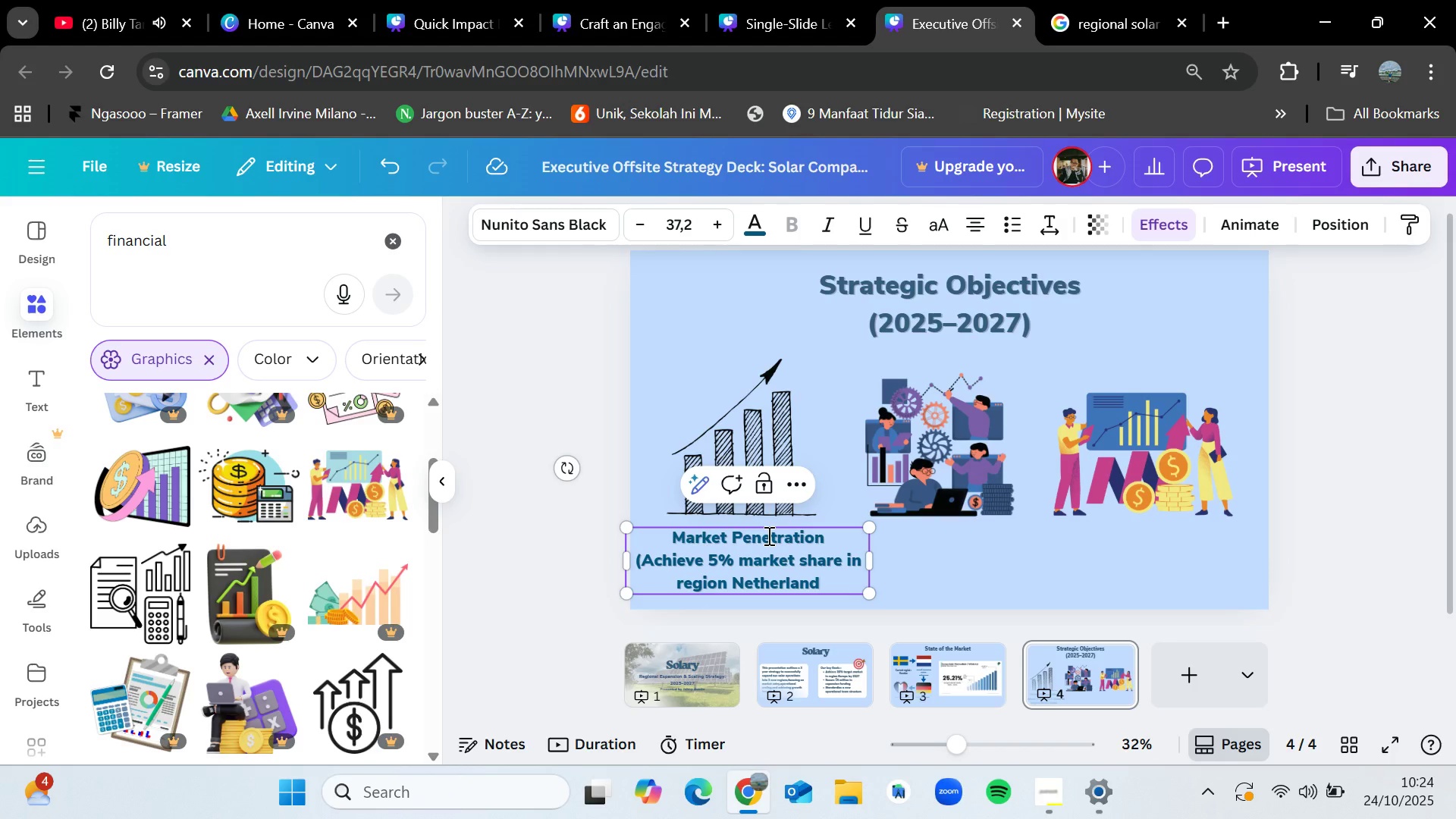 
left_click([715, 559])
 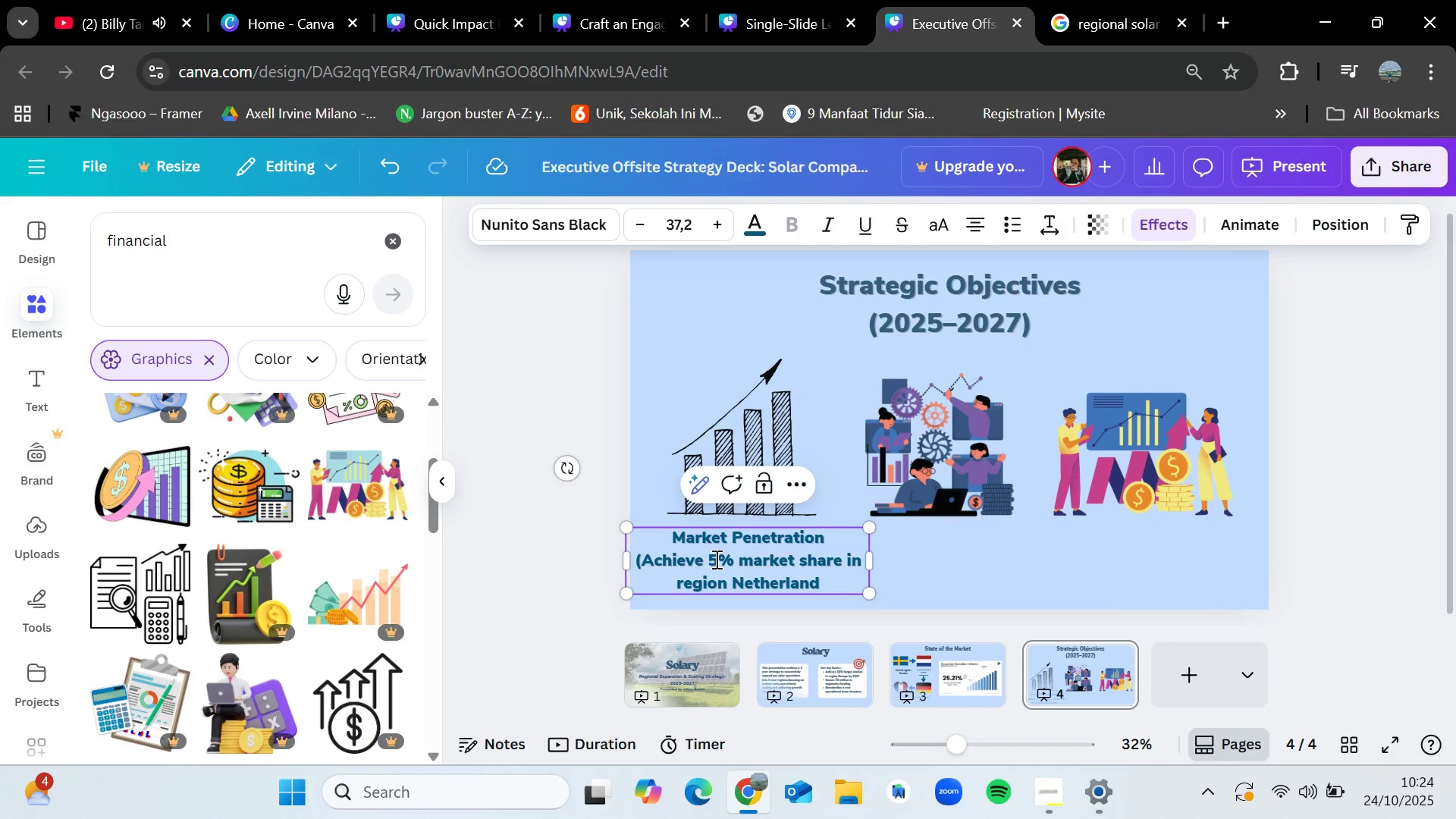 
key(Backspace)
type(10)
 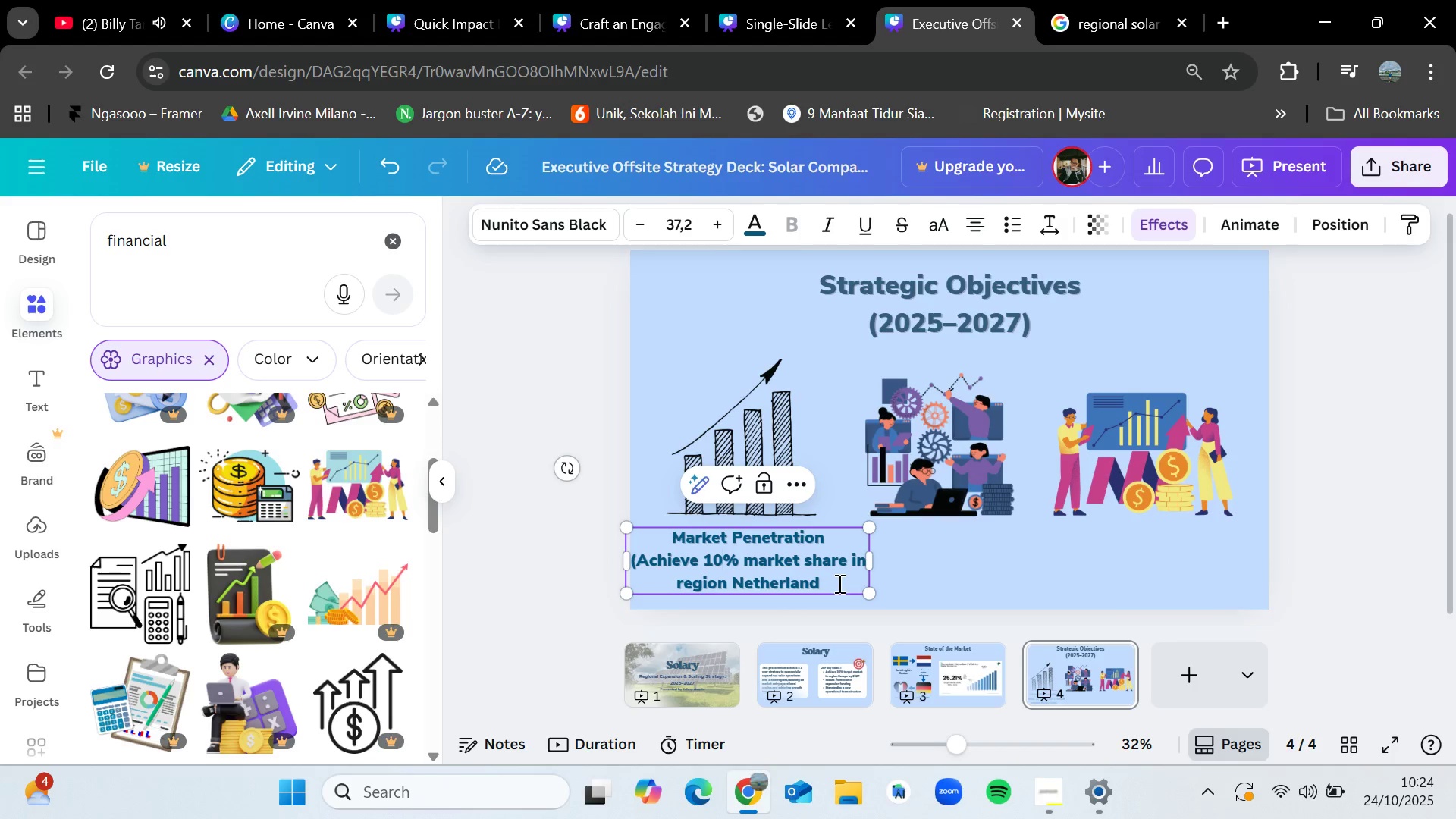 
left_click([833, 583])
 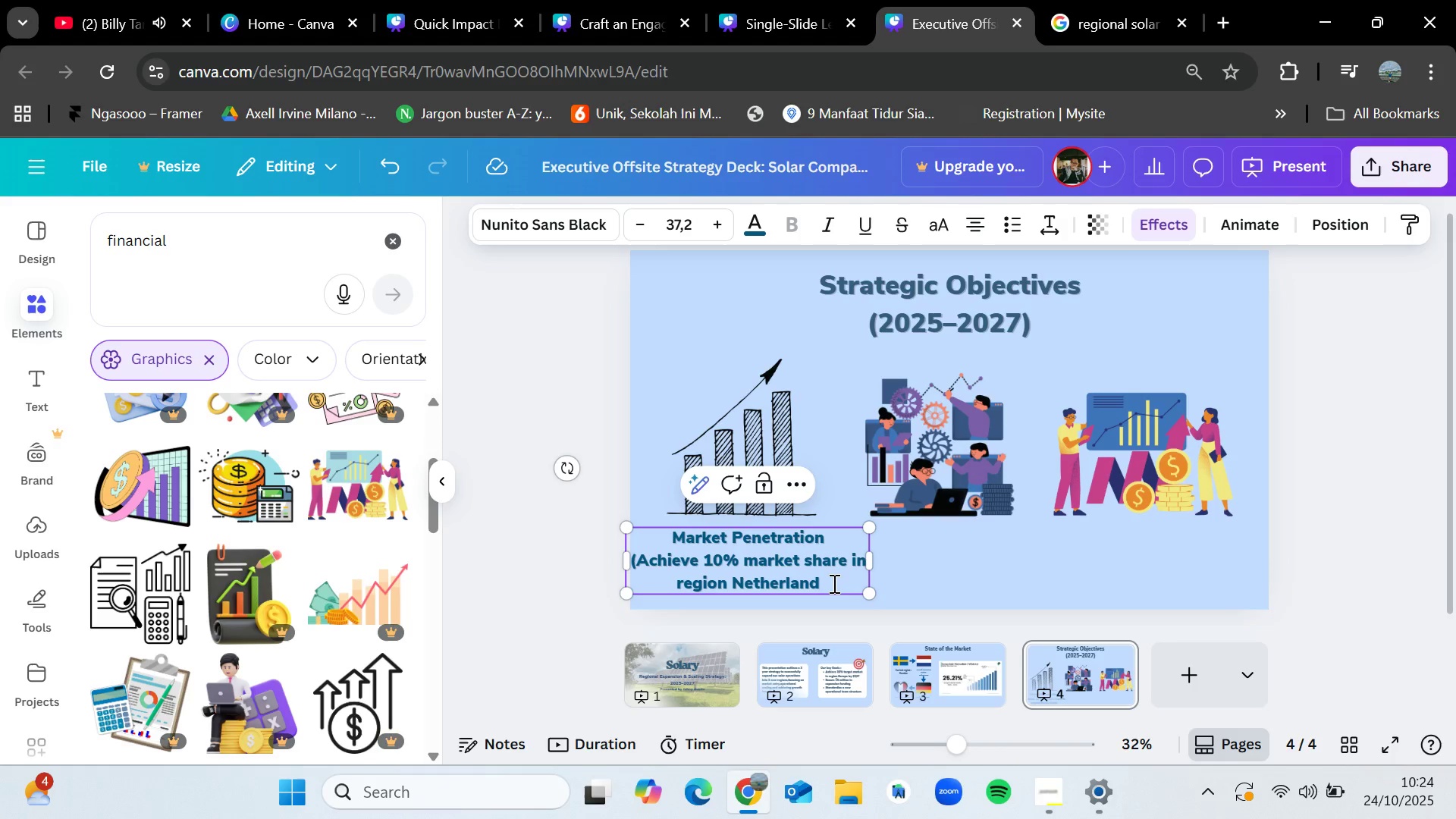 
key(Space)
 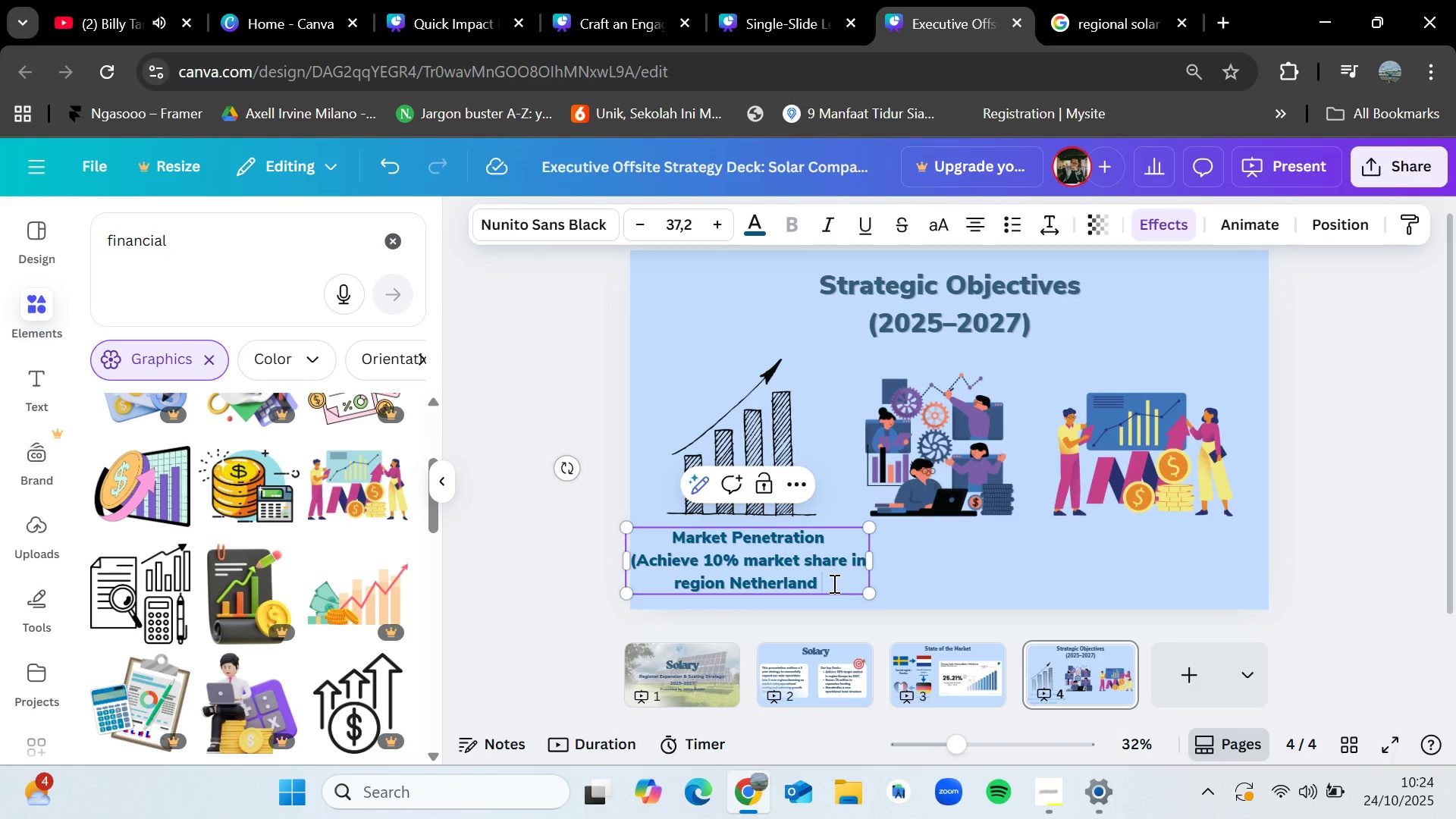 
key(Shift+0)
 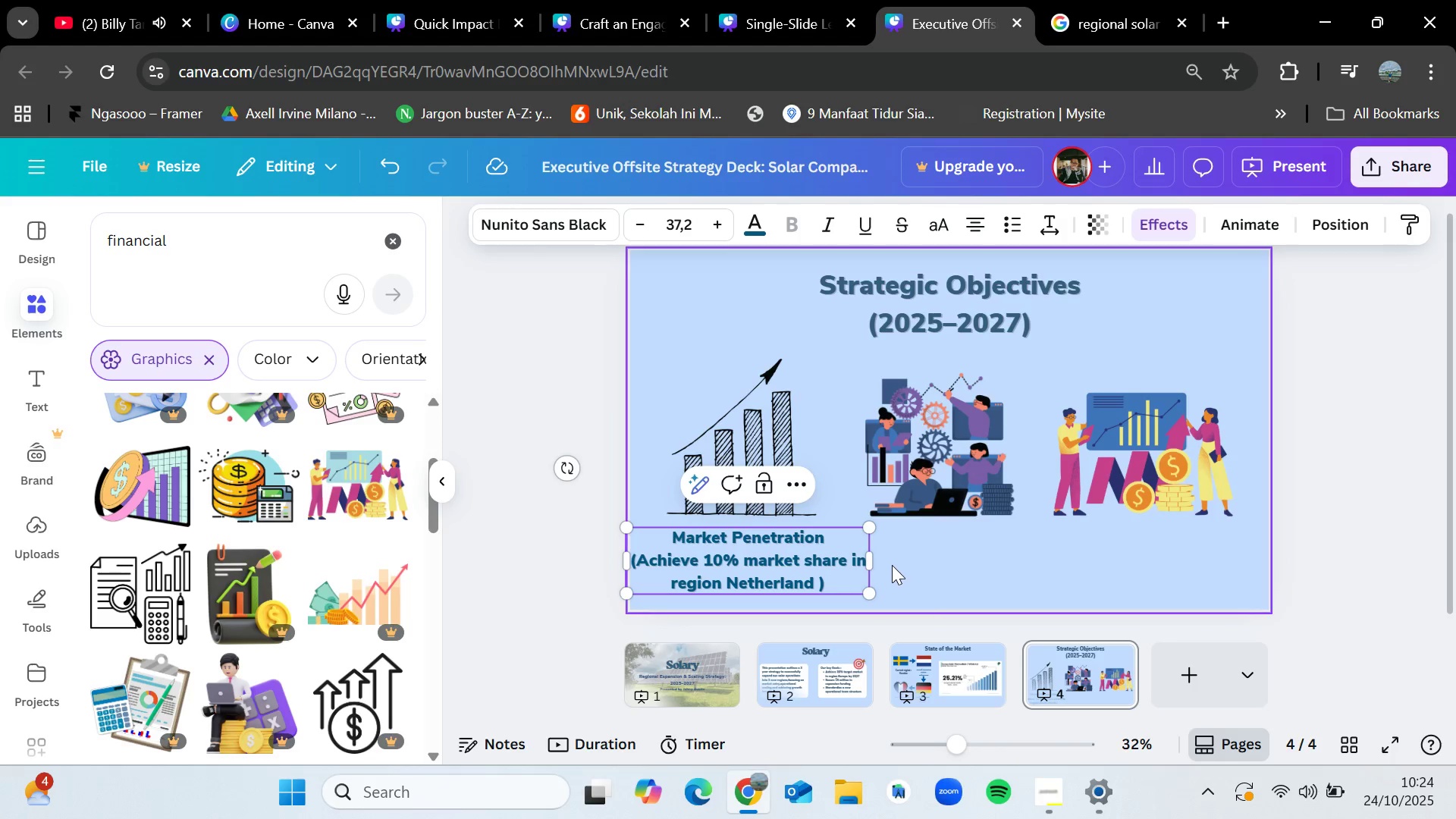 
left_click_drag(start_coordinate=[867, 595], to_coordinate=[799, 567])
 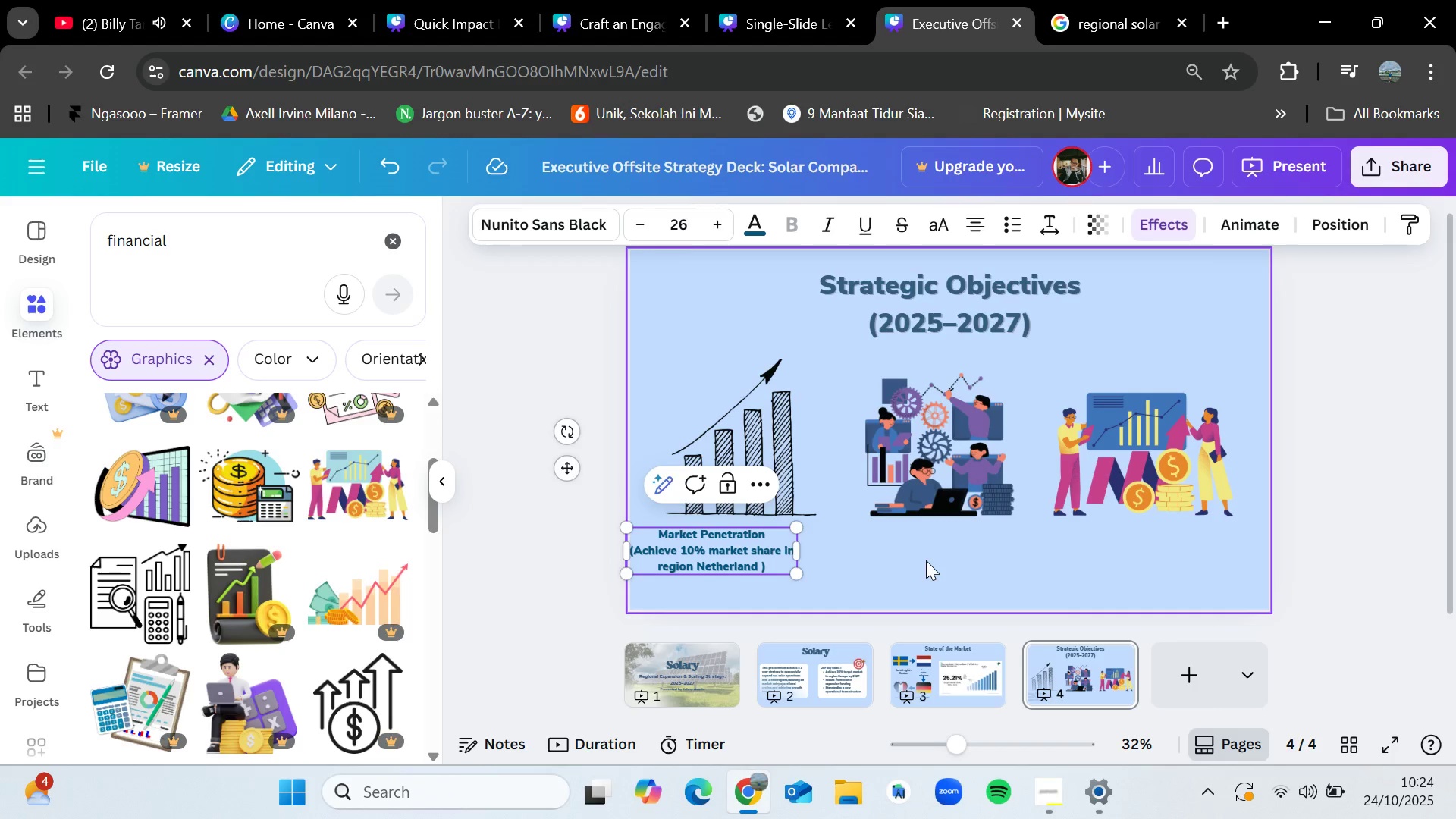 
left_click([926, 560])
 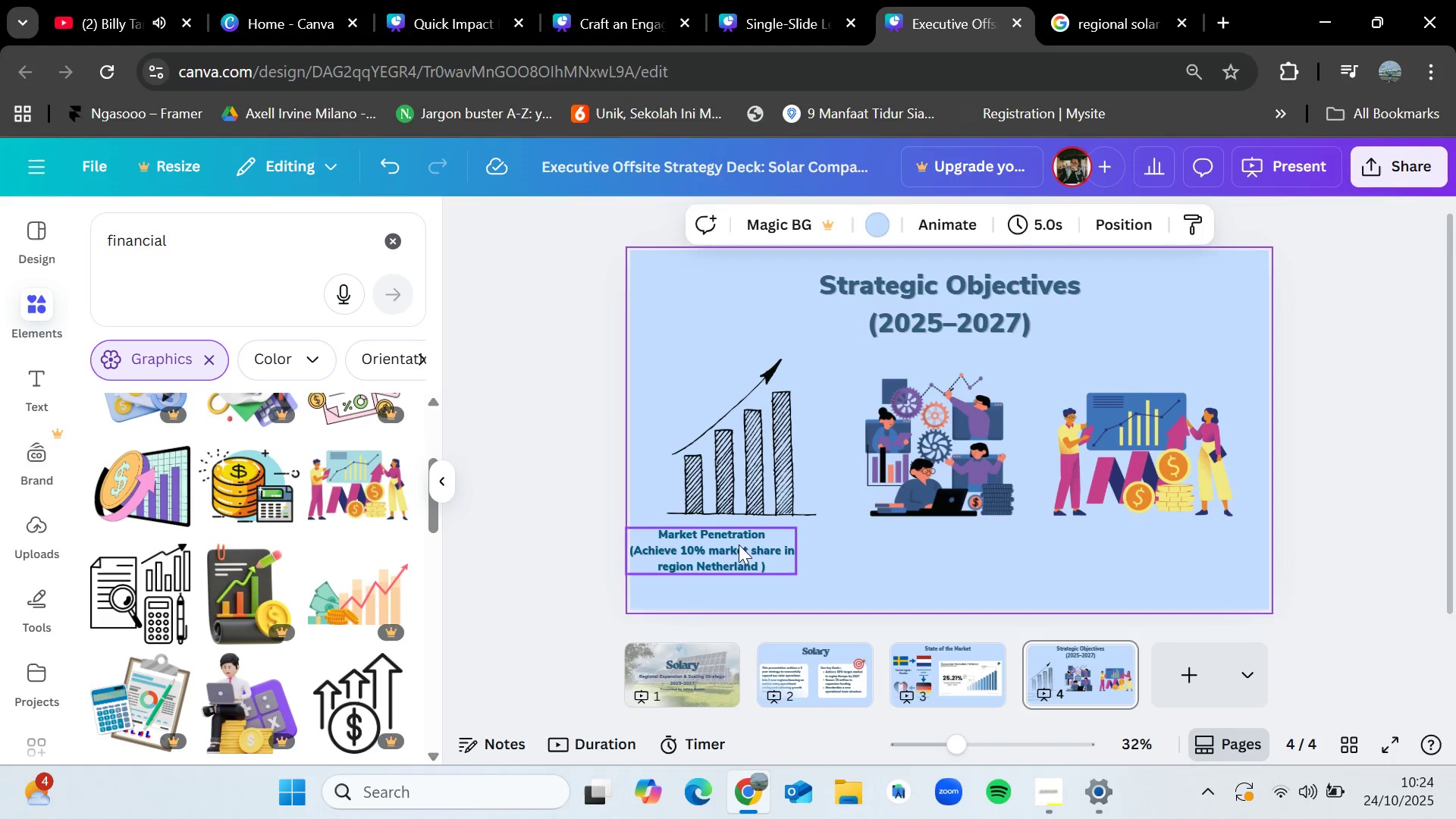 
left_click_drag(start_coordinate=[739, 544], to_coordinate=[760, 554])
 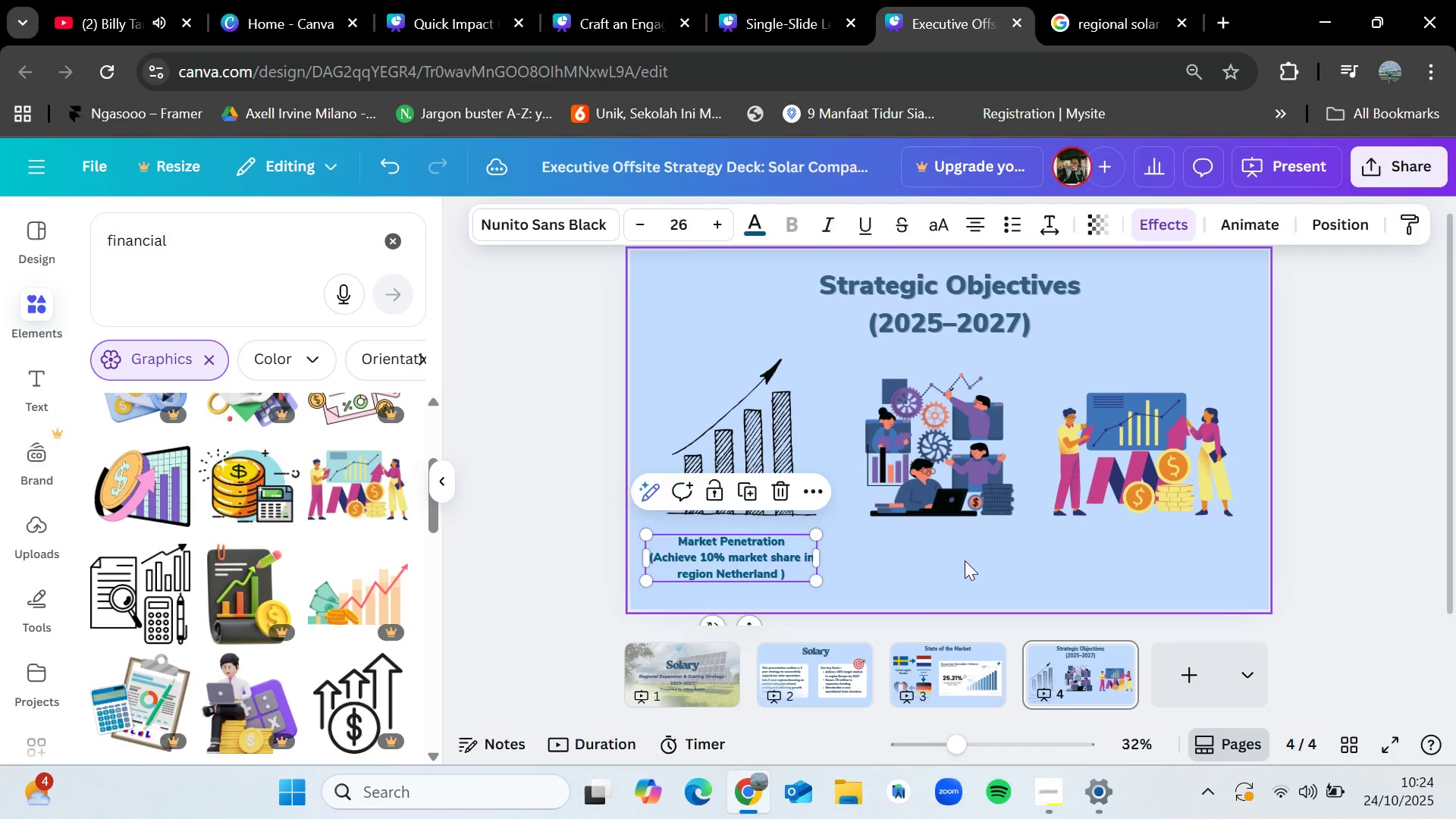 
left_click_drag(start_coordinate=[962, 566], to_coordinate=[964, 563])
 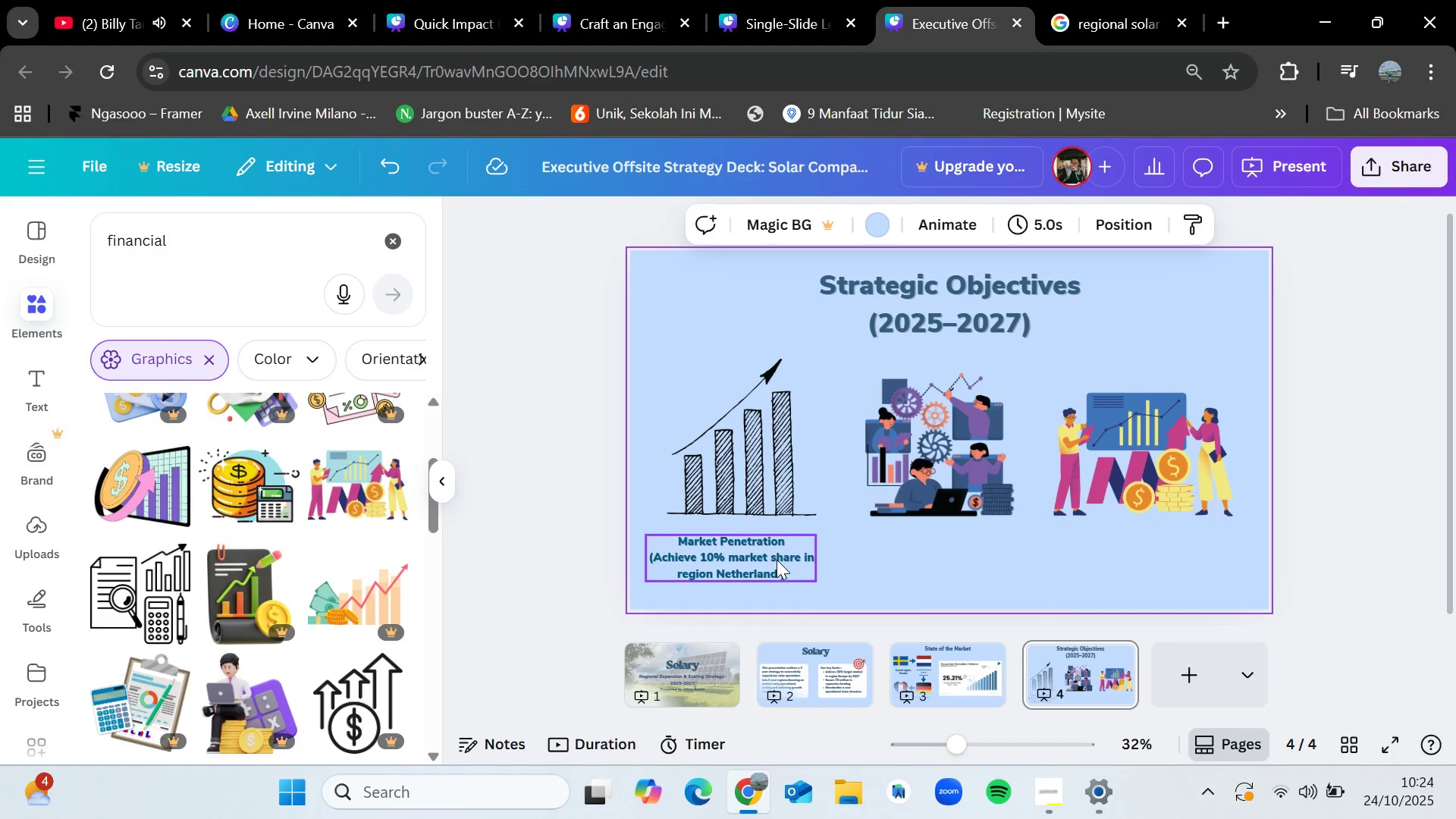 
left_click([777, 560])
 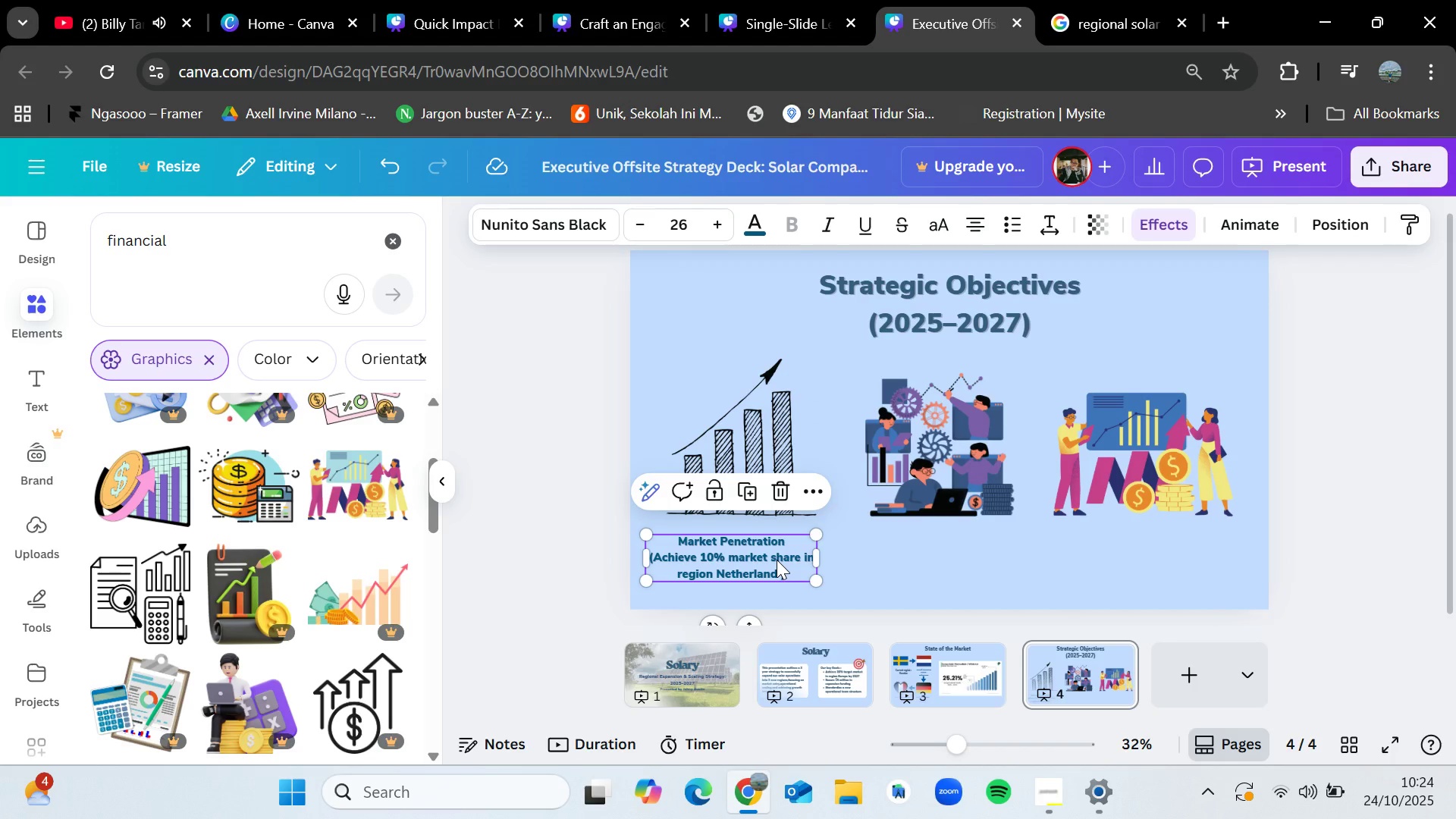 
key(Control+C)
 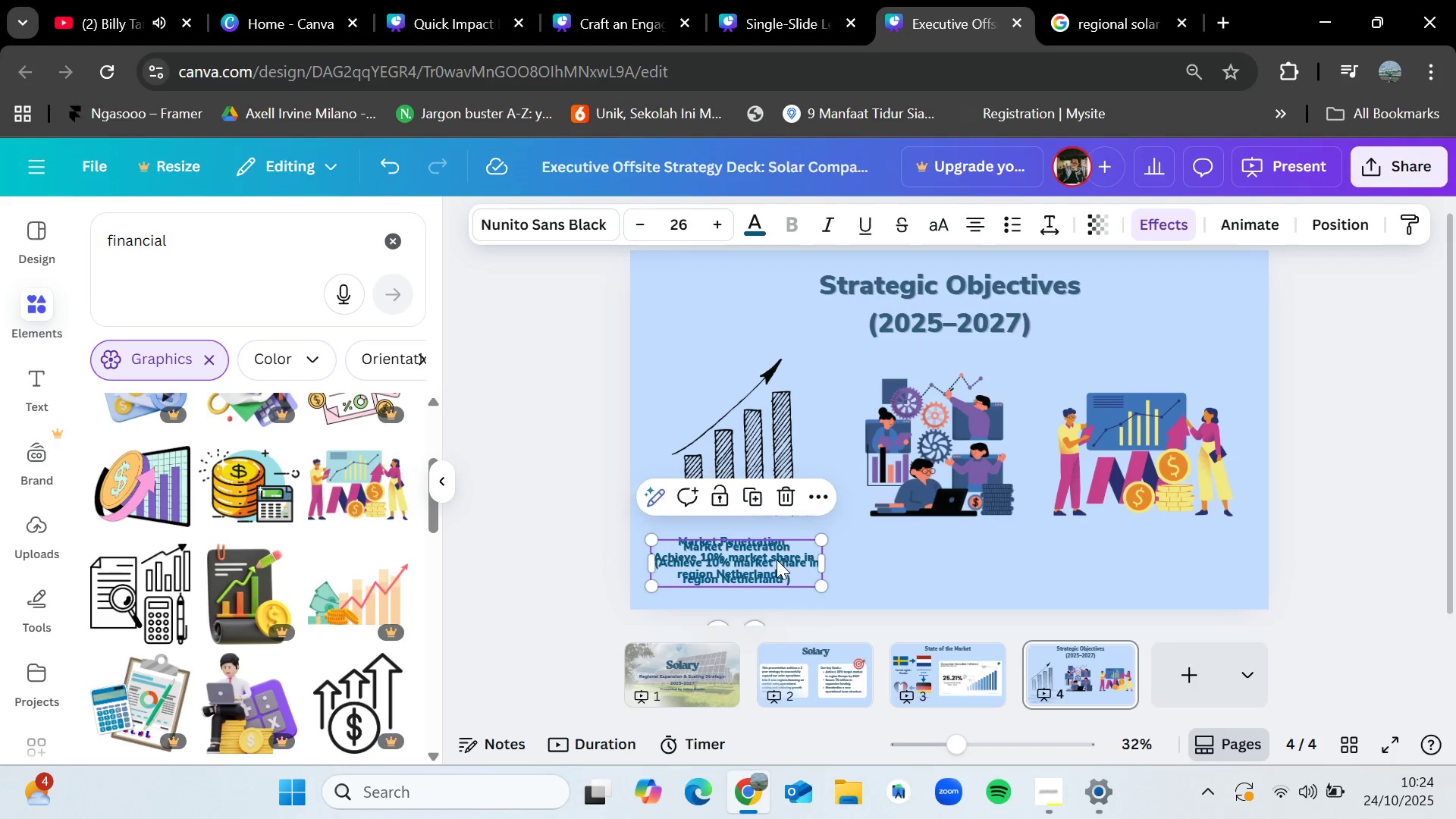 
key(Control+V)
 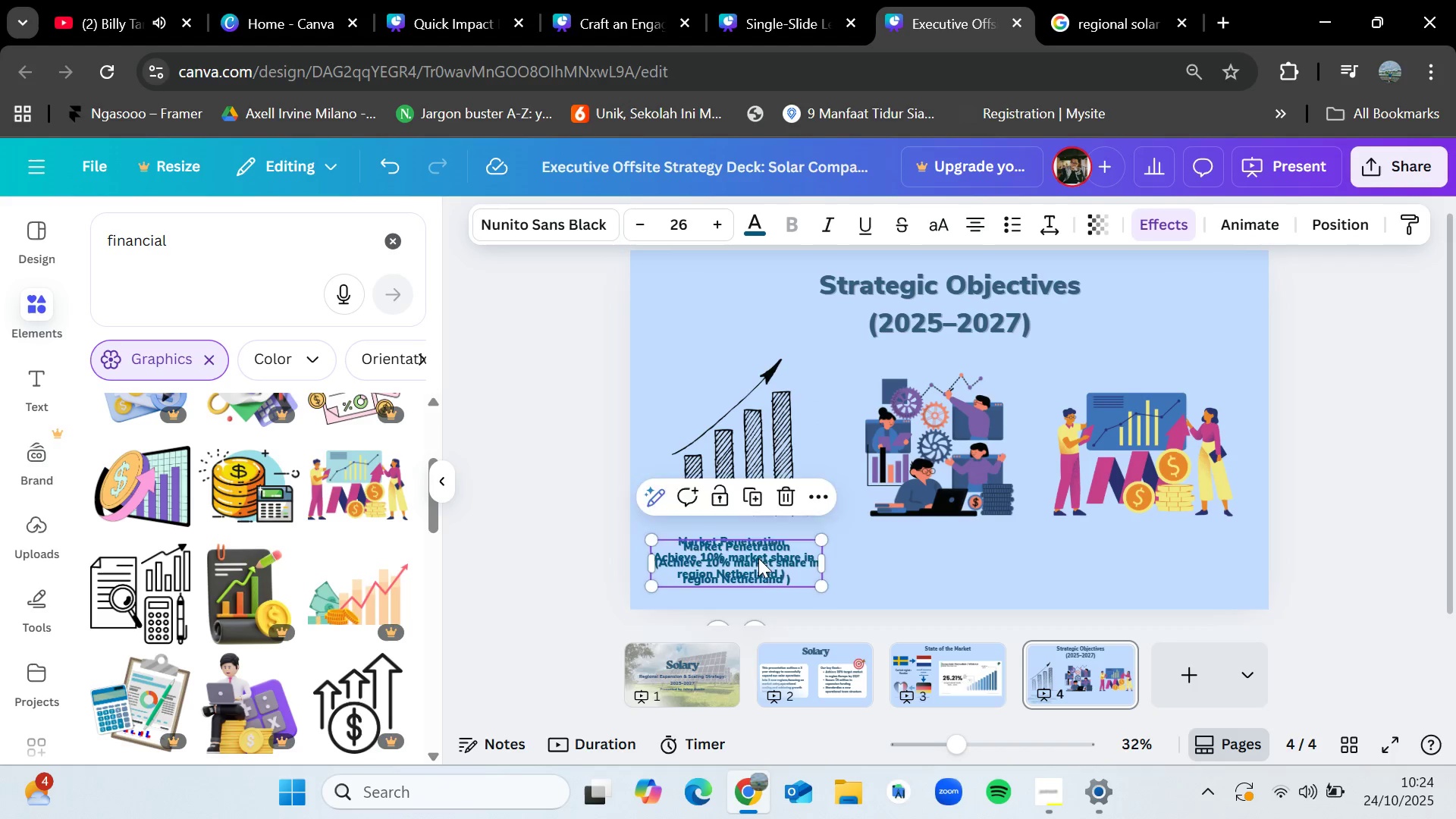 
left_click_drag(start_coordinate=[758, 558], to_coordinate=[967, 558])
 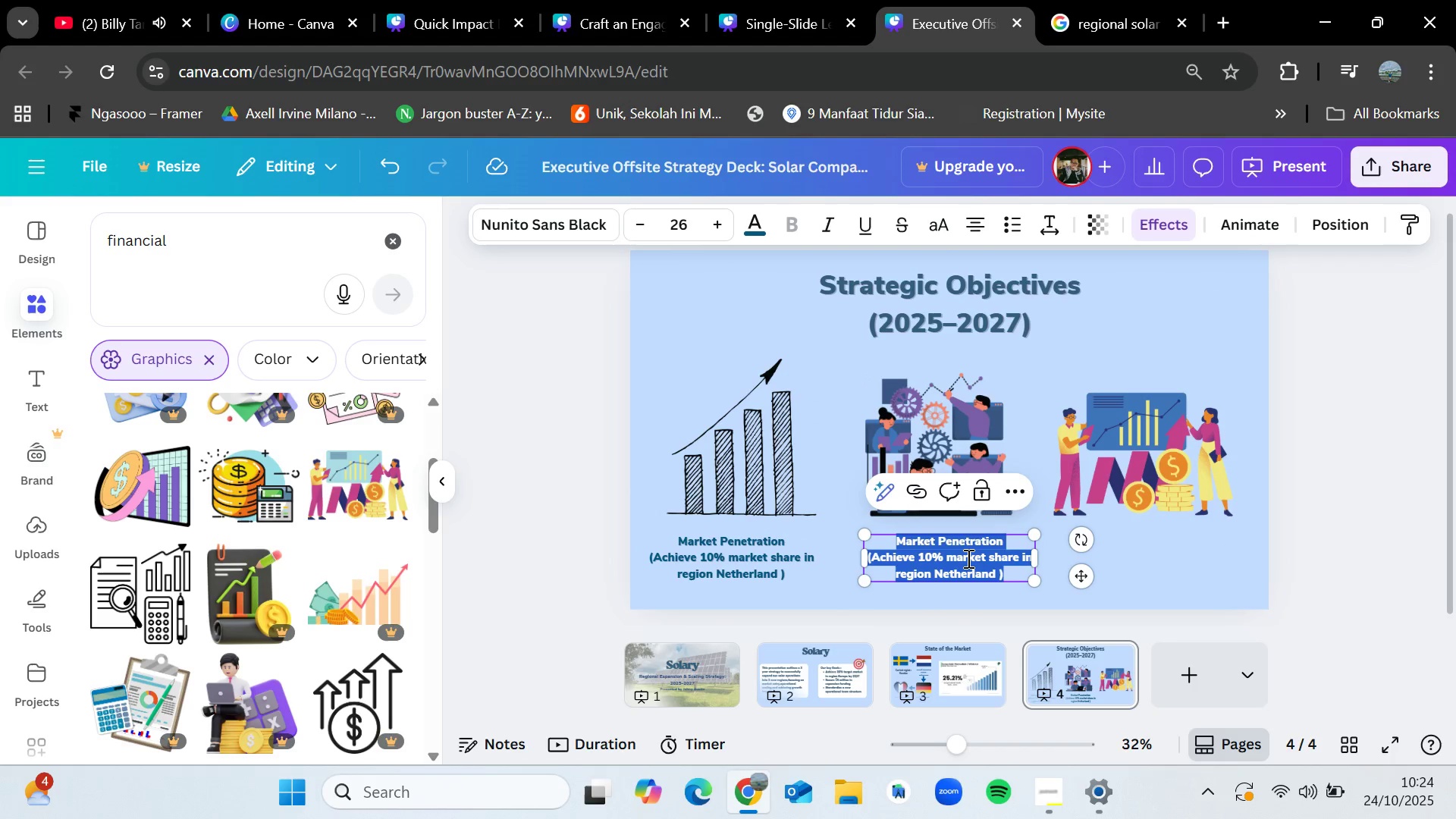 
double_click([967, 558])
 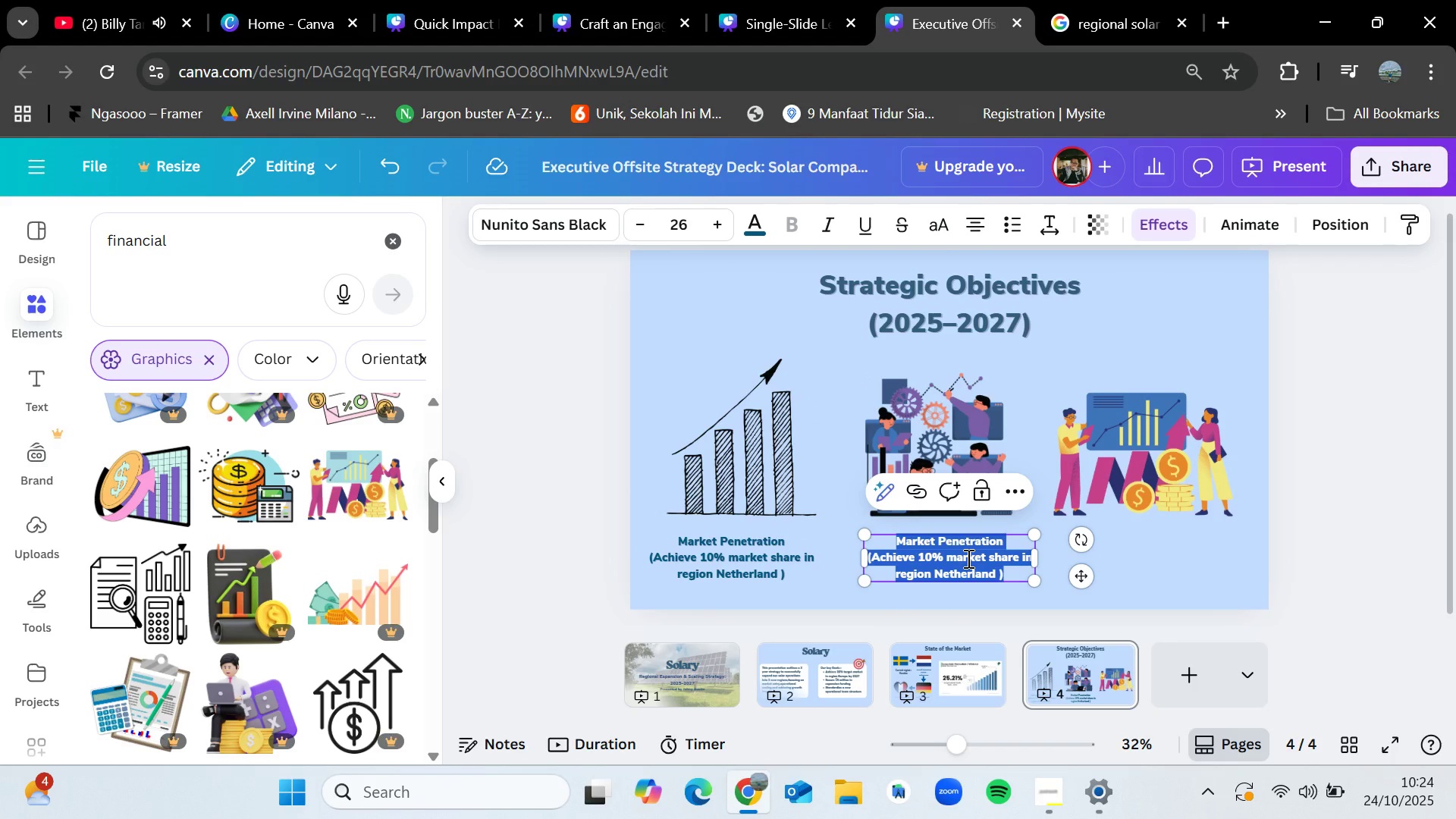 
wait(5.59)
 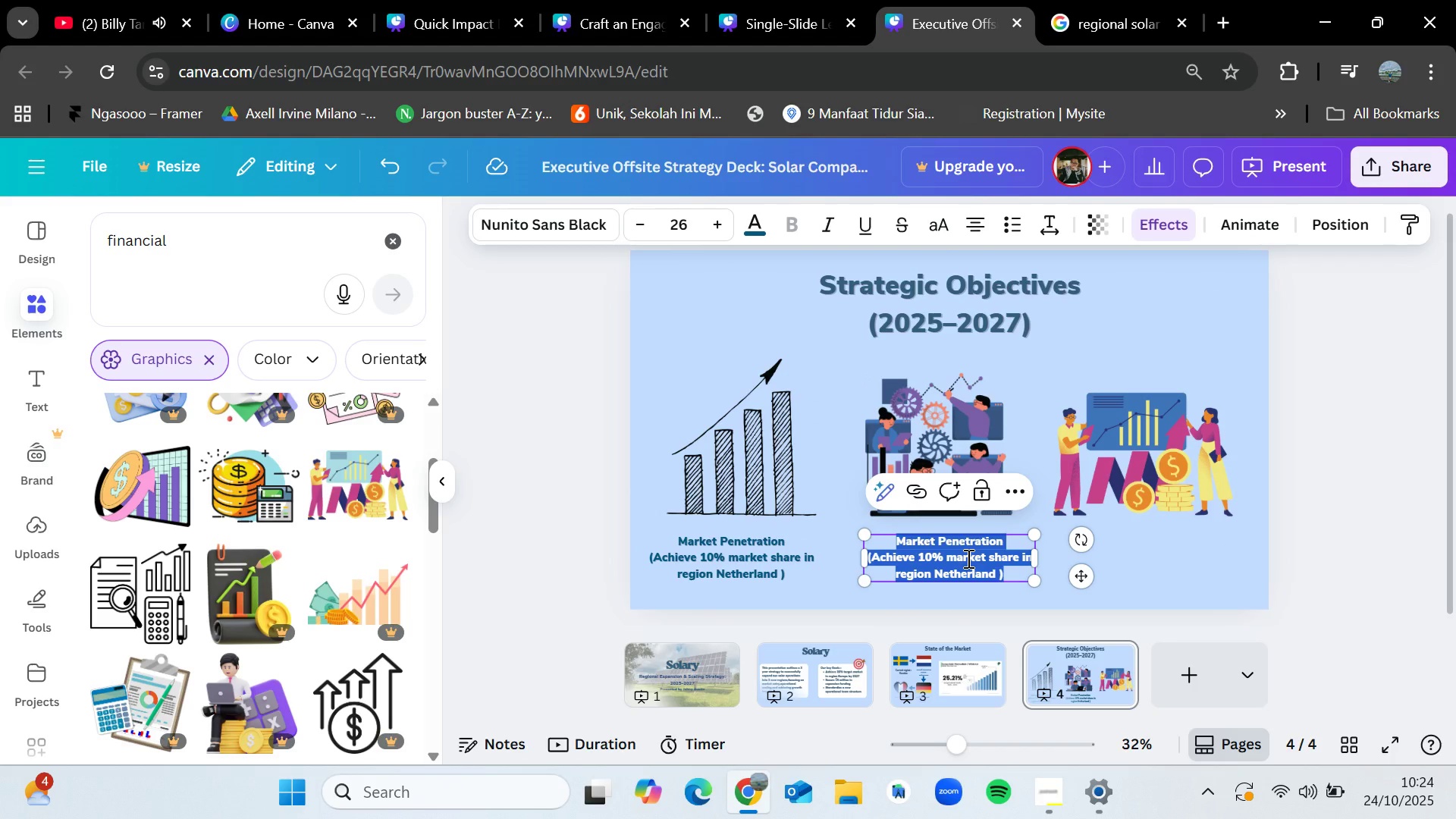 
key(Backspace)
type(Operational Readiness)
 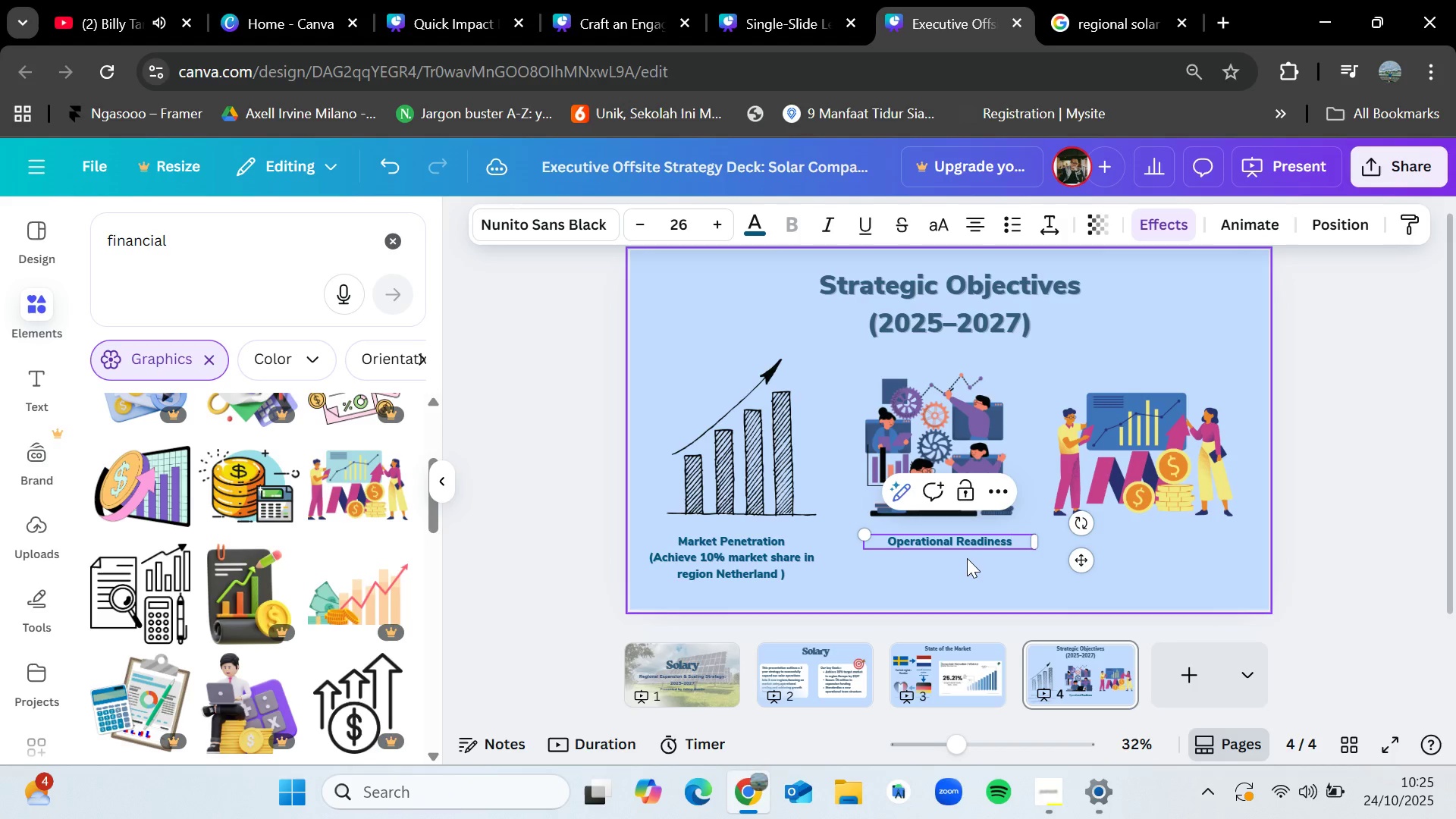 
key(Enter)
 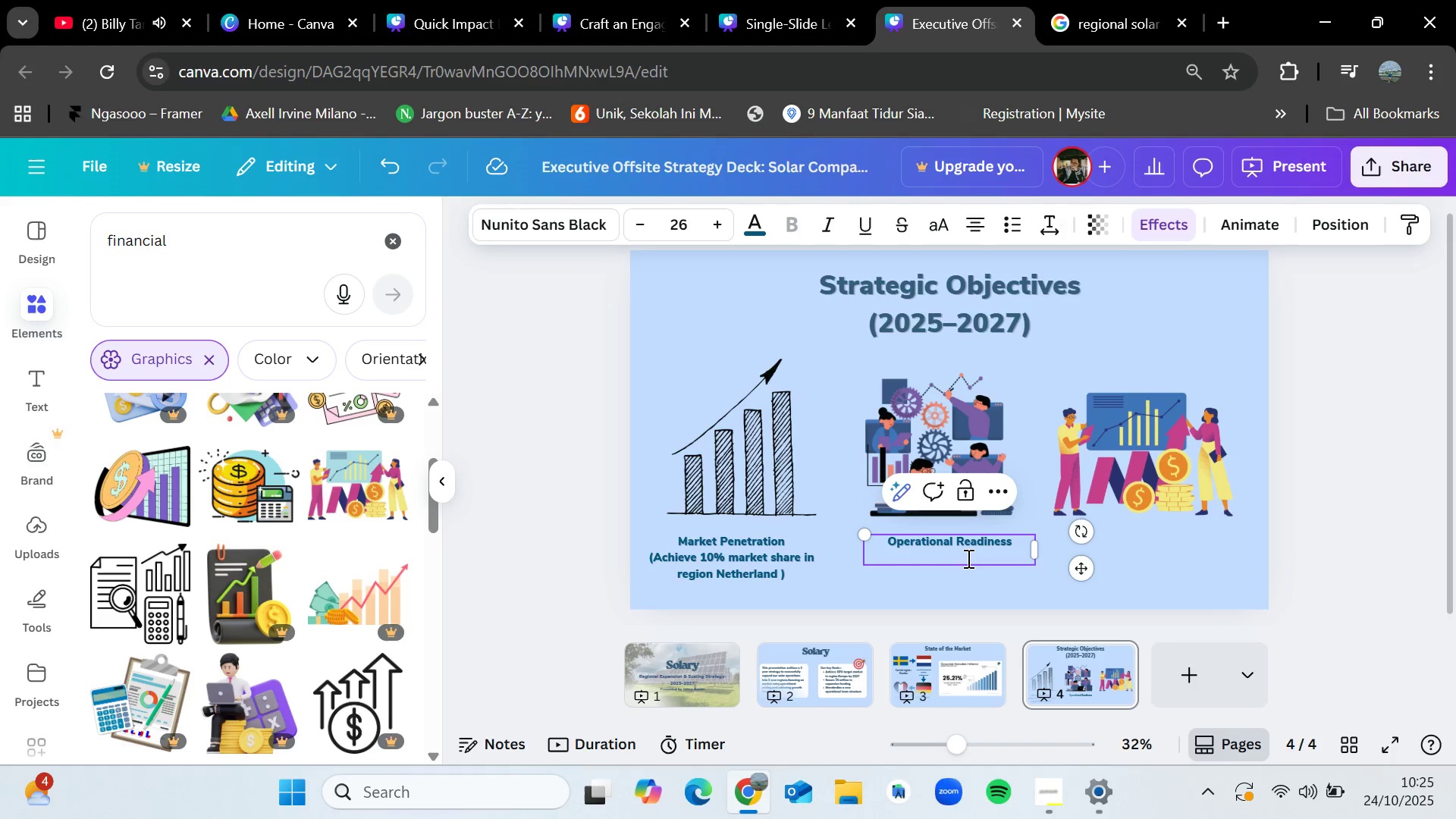 
type((Establish full scale)
 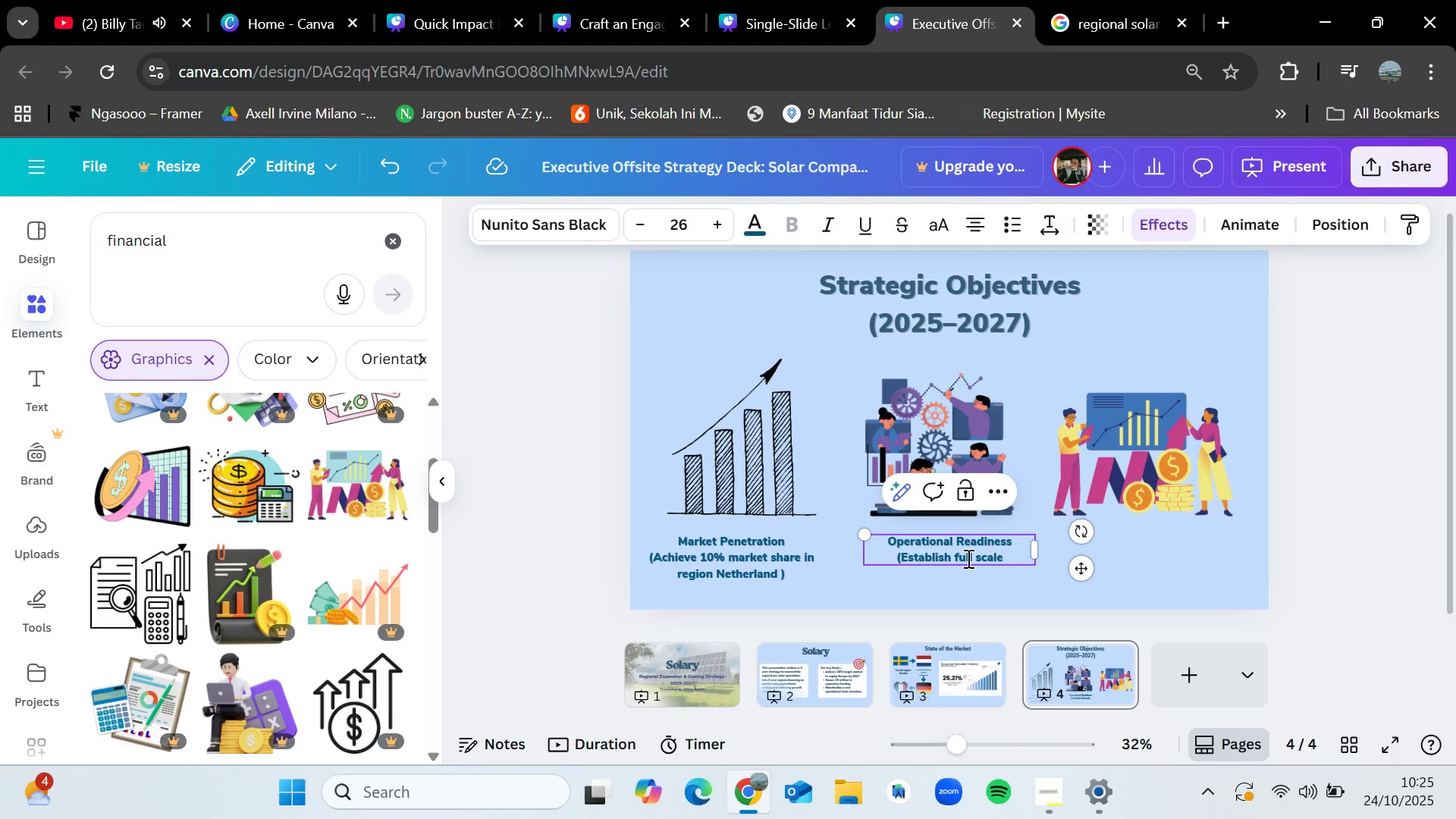 
type( operational hubs in regions France & Gemr)
key(Backspace)
key(Backspace)
type(rmayny)
key(Backspace)
key(Backspace)
 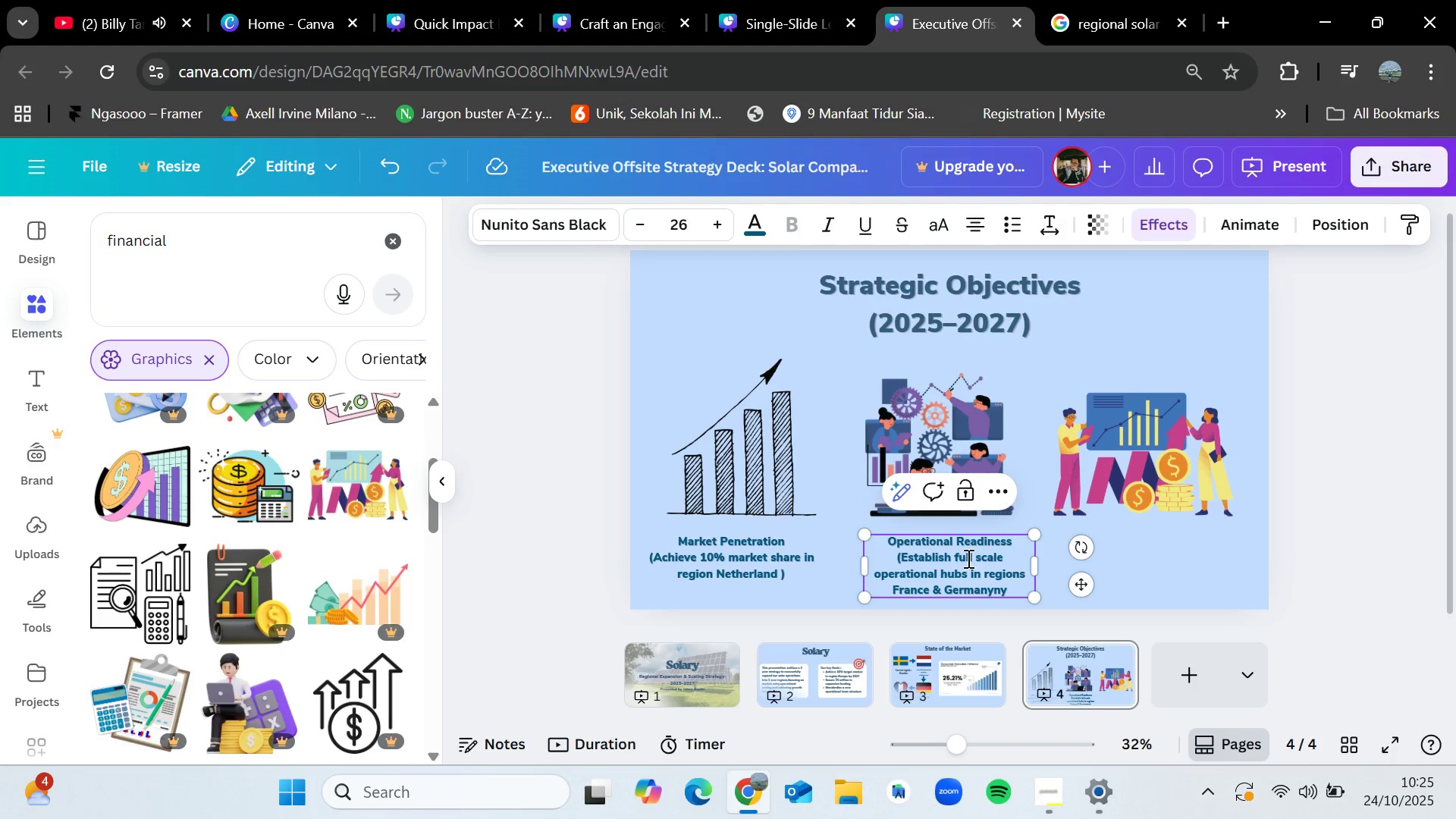 
wait(10.82)
 